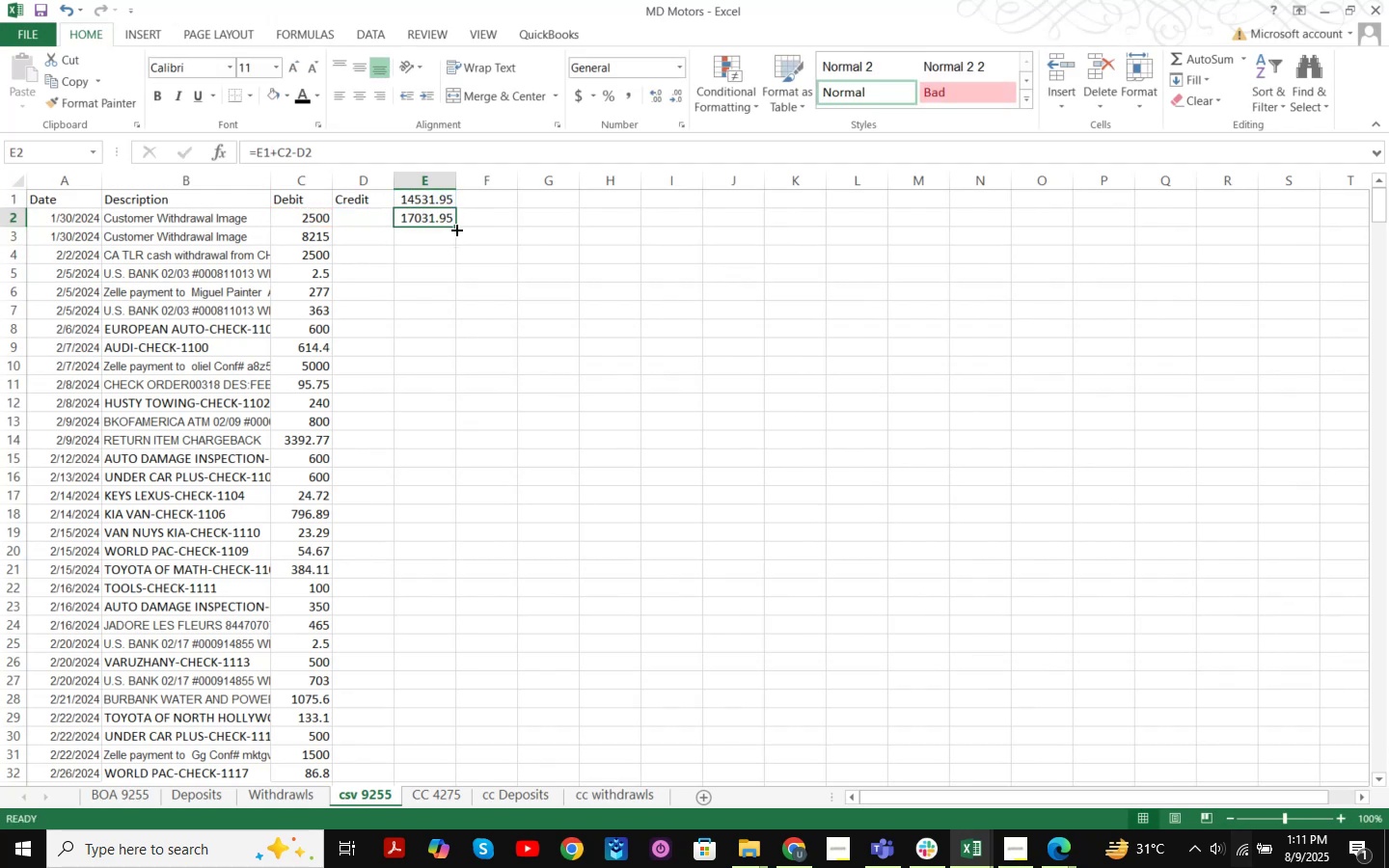 
double_click([455, 229])
 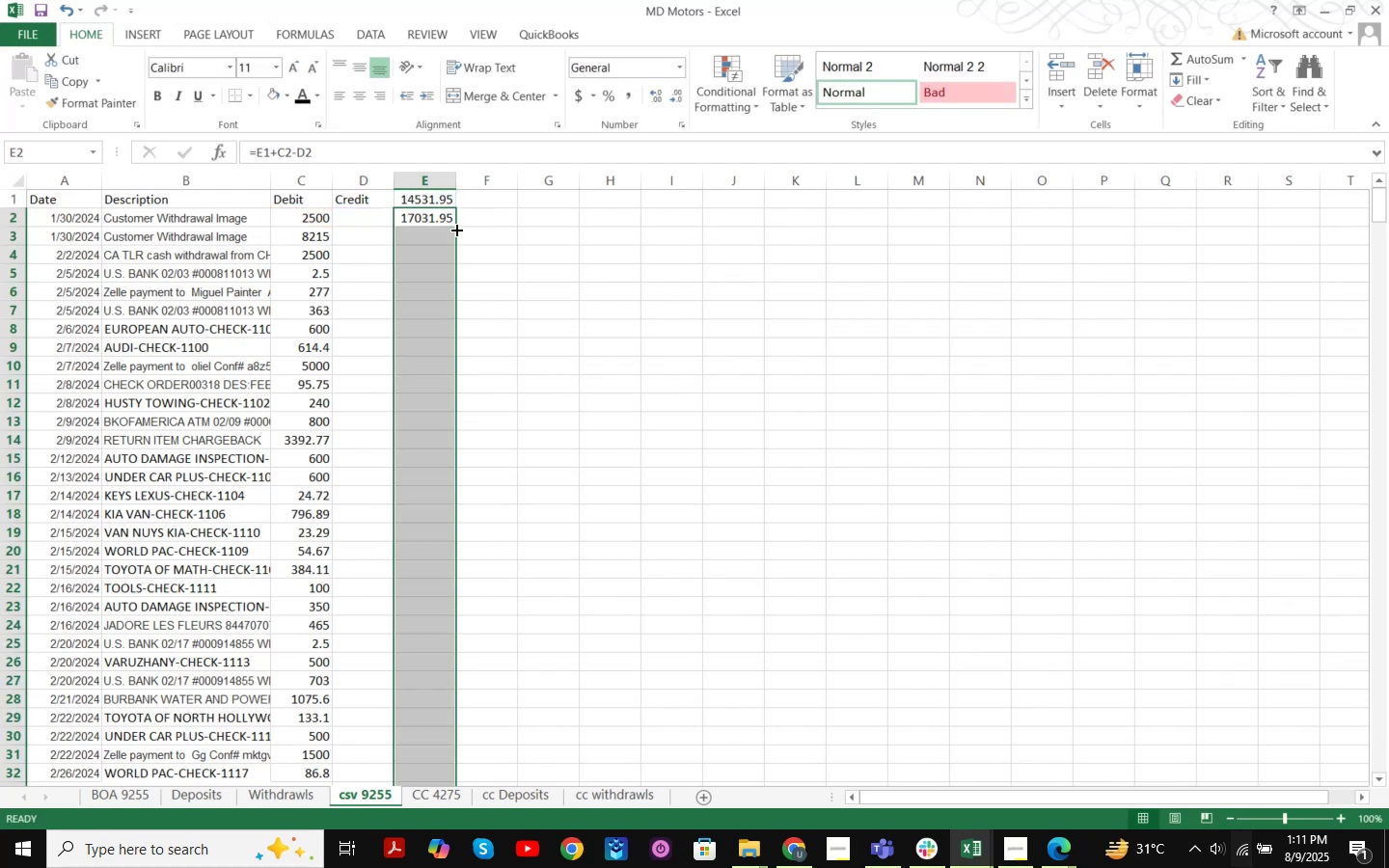 
triple_click([455, 229])
 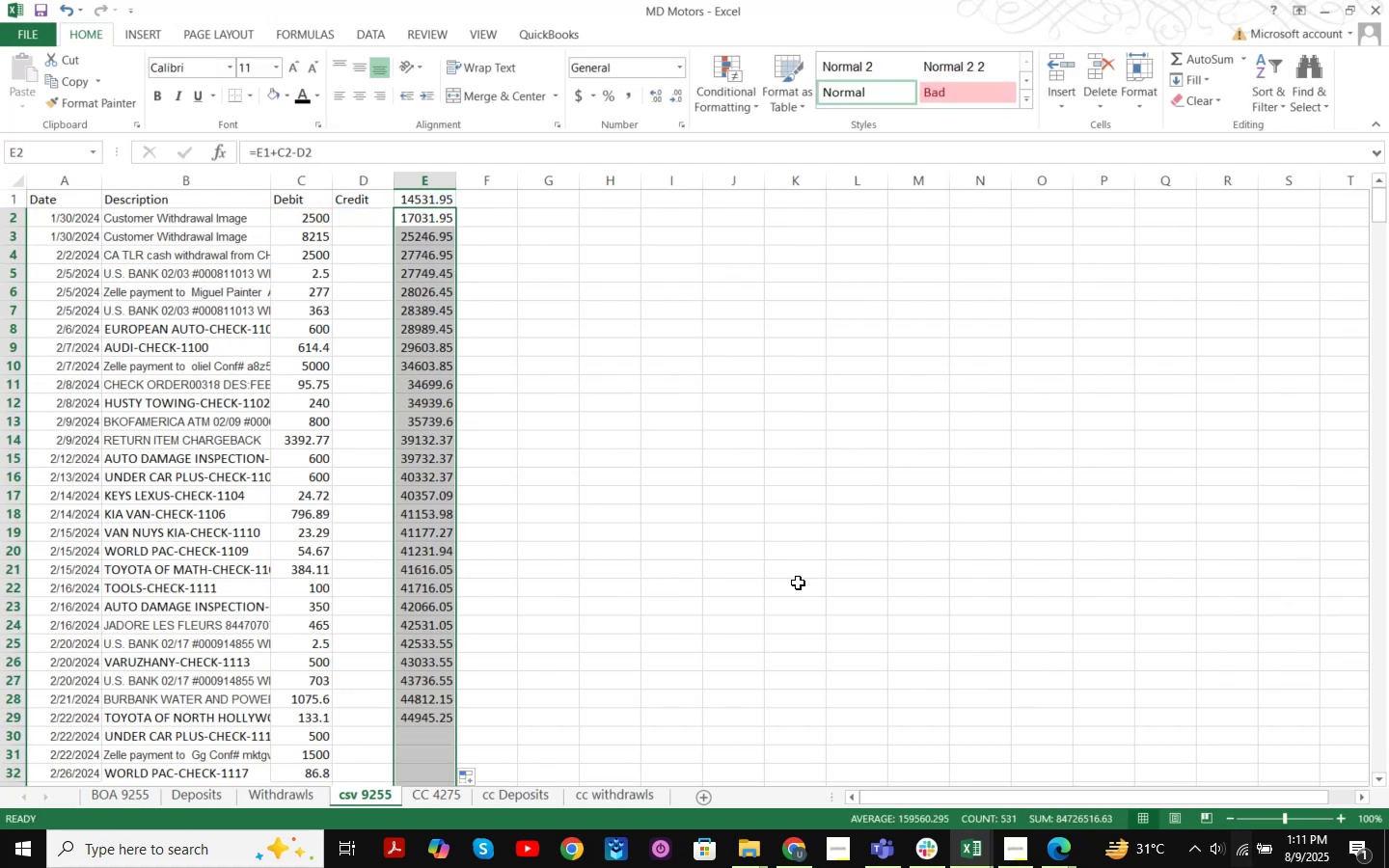 
scroll: coordinate [1354, 369], scroll_direction: down, amount: 9.0
 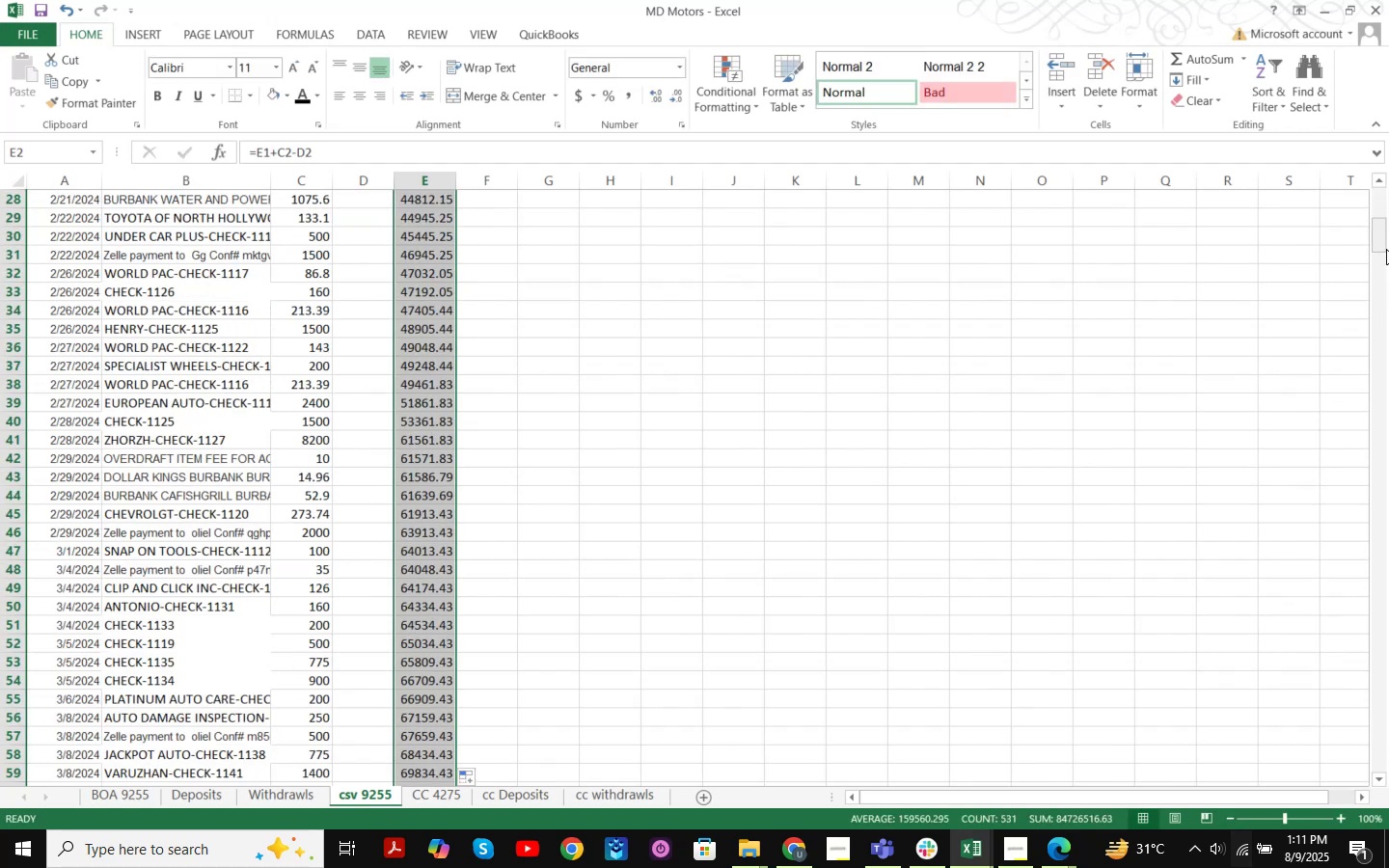 
left_click_drag(start_coordinate=[1384, 246], to_coordinate=[1371, 815])
 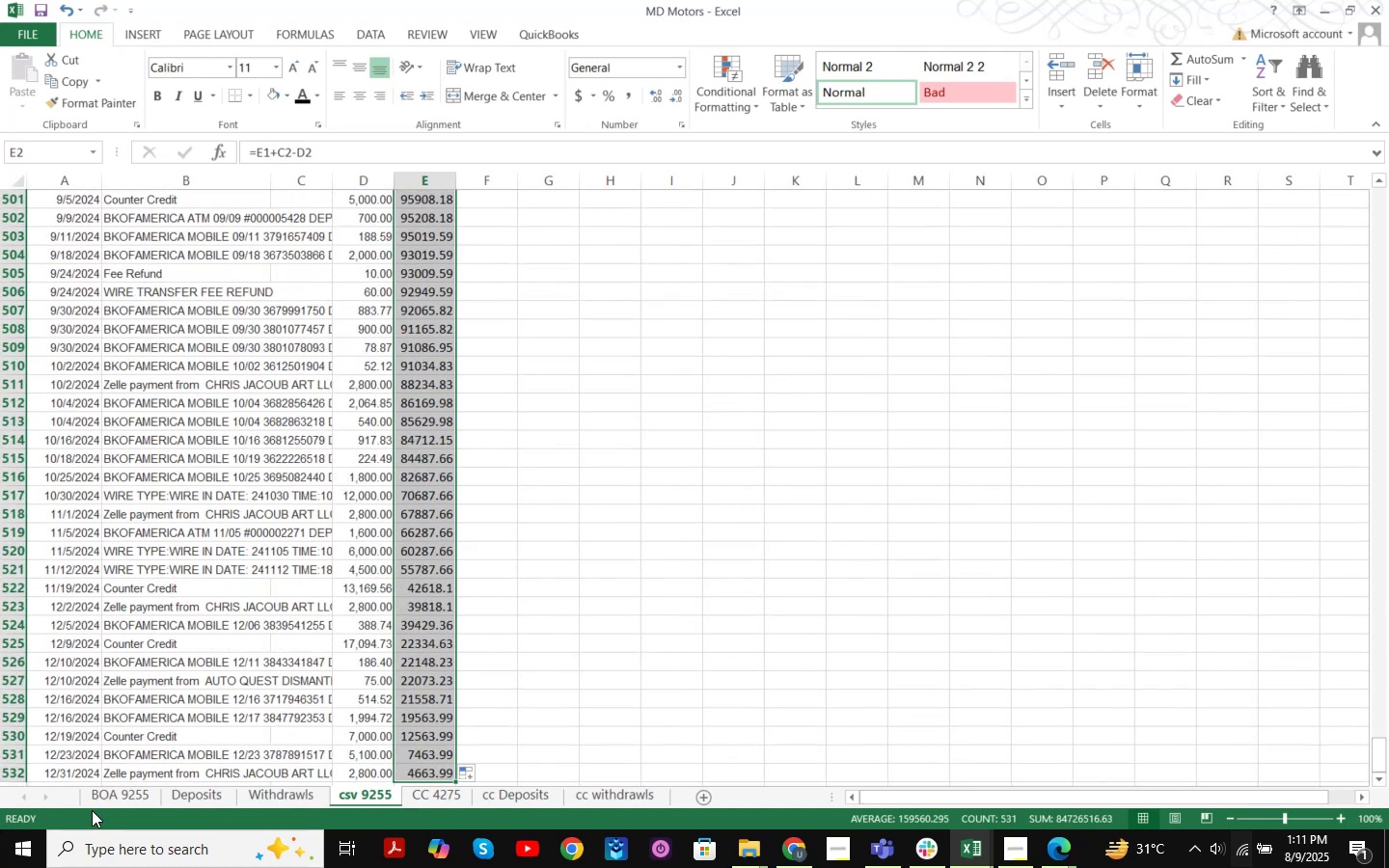 
left_click([130, 800])
 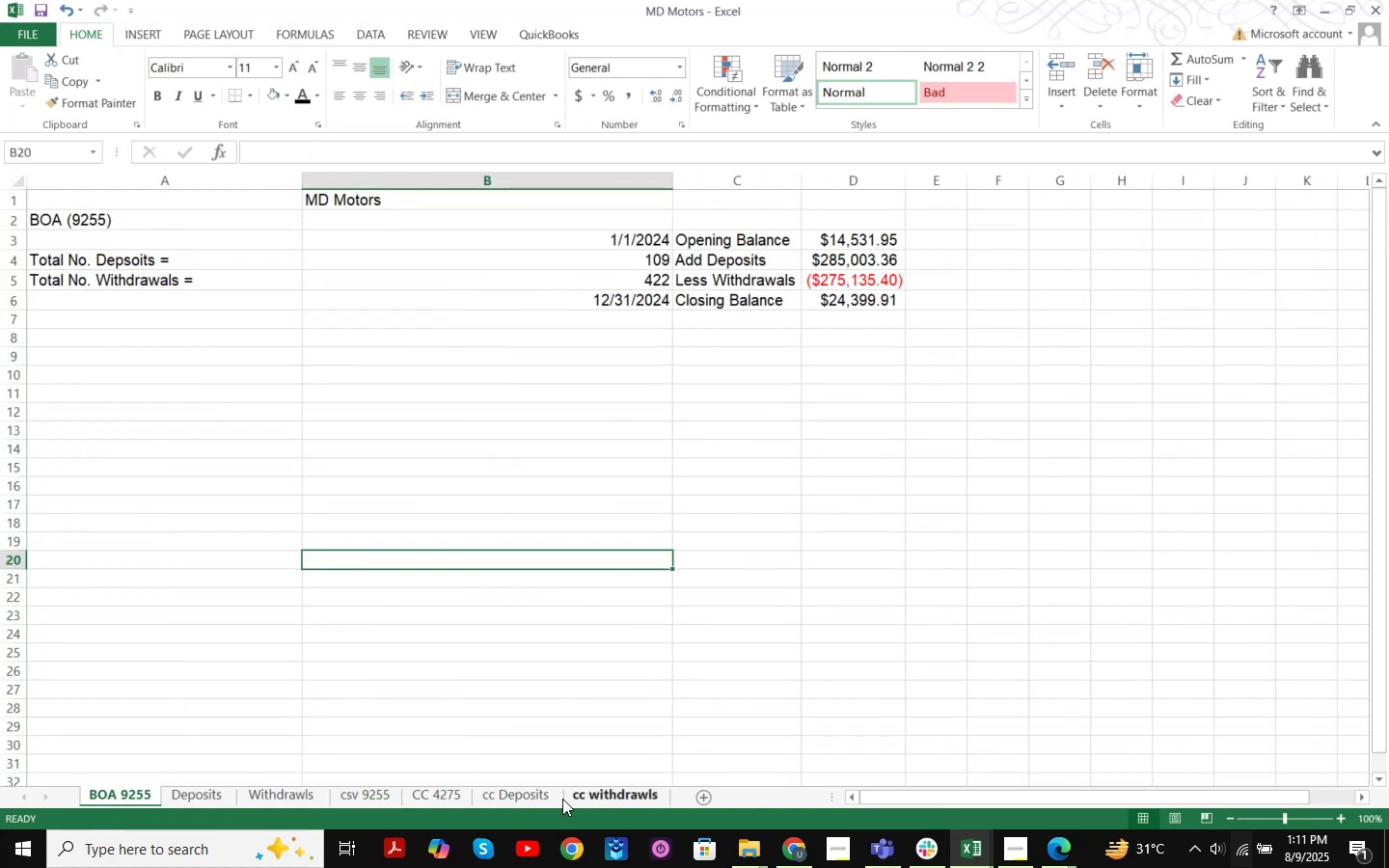 
left_click([377, 797])
 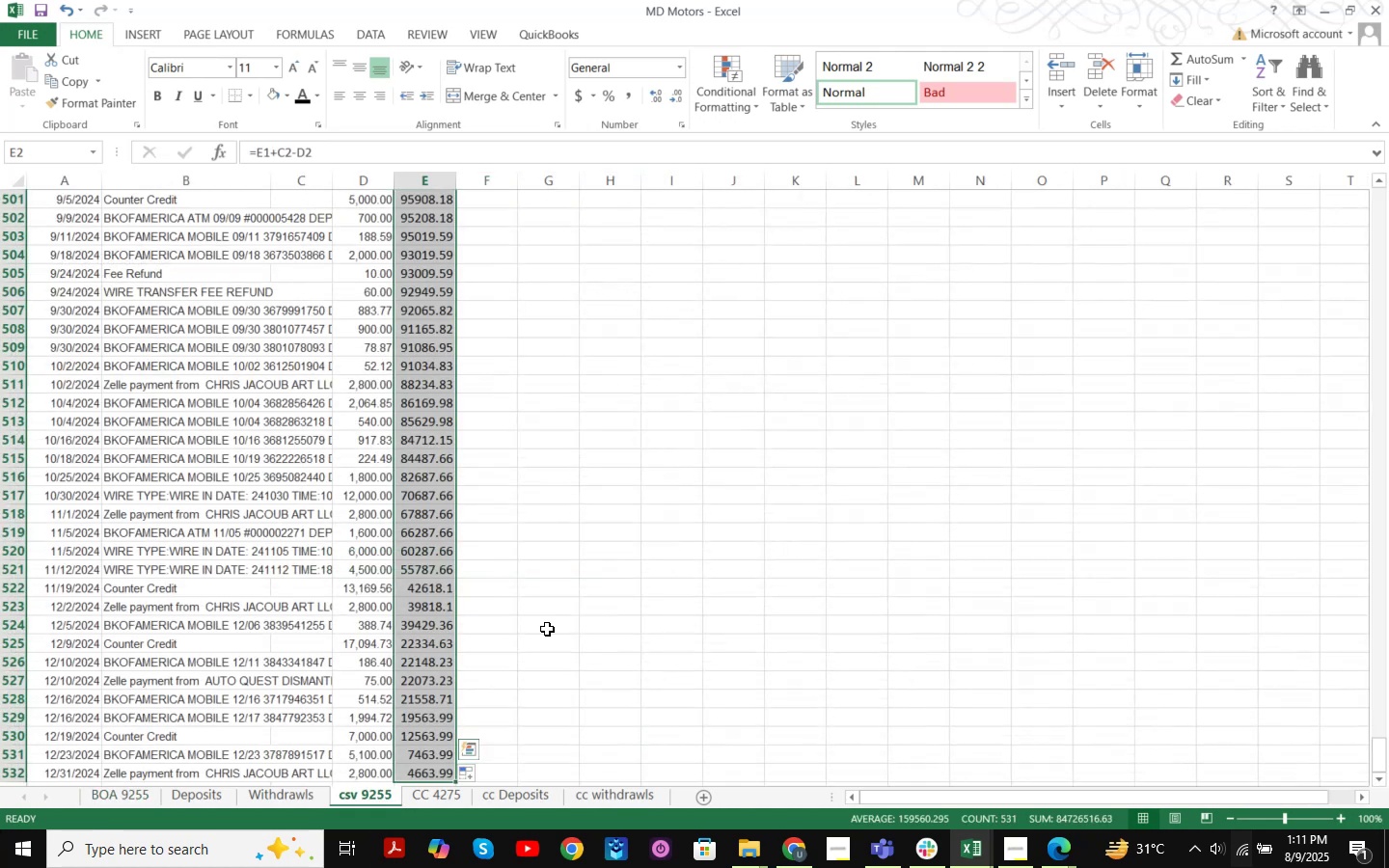 
scroll: coordinate [562, 601], scroll_direction: down, amount: 4.0
 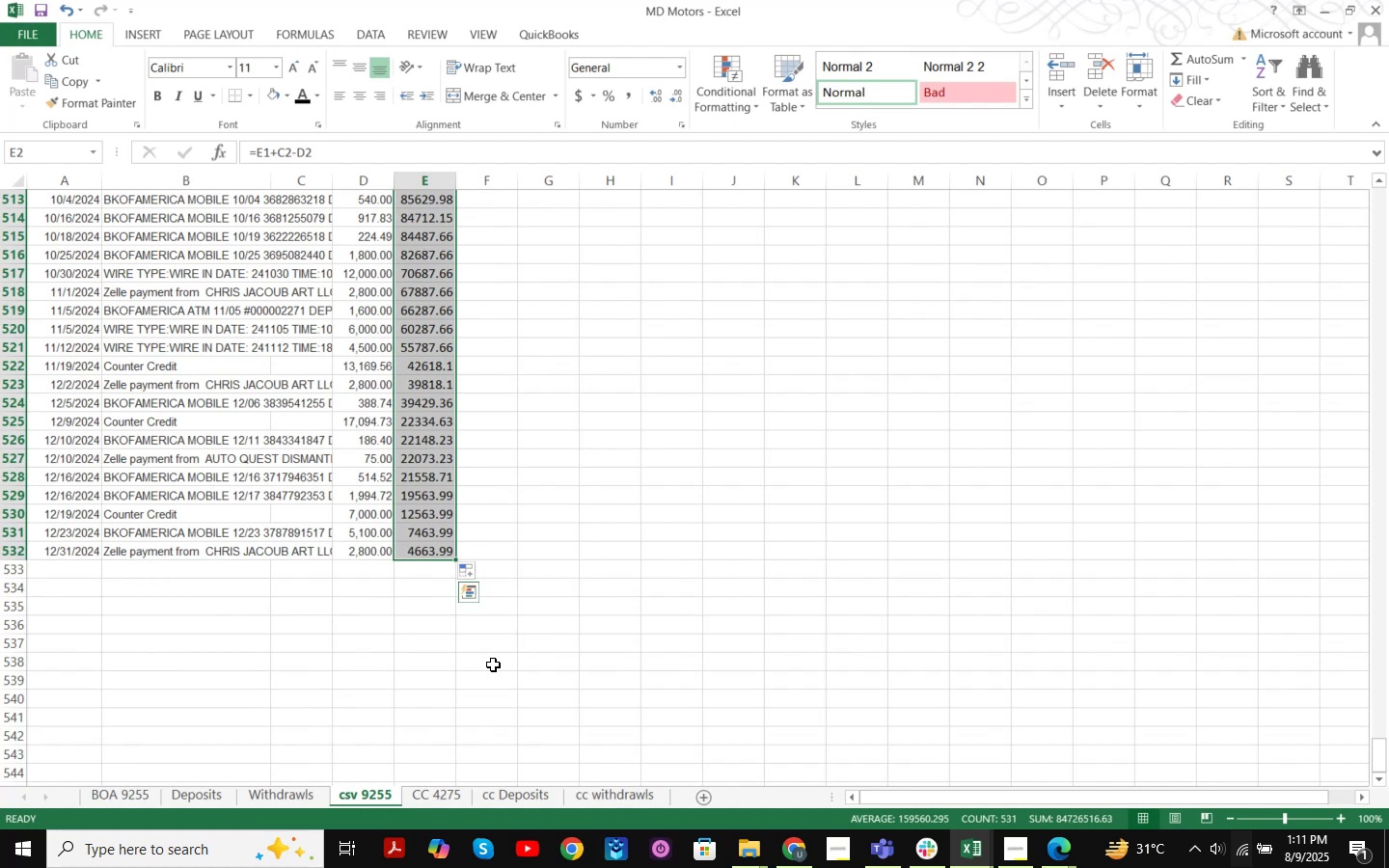 
wait(7.67)
 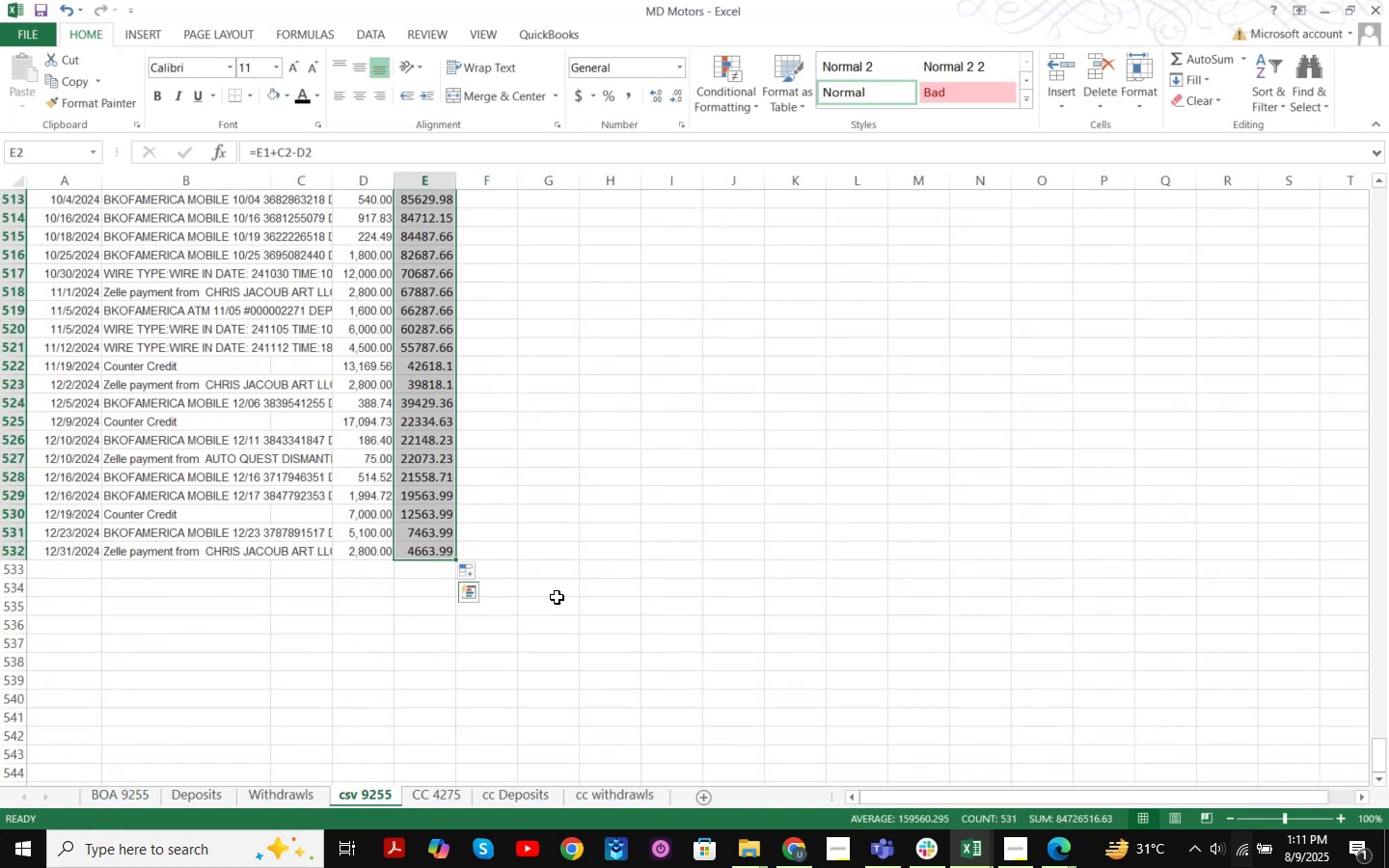 
scroll: coordinate [493, 665], scroll_direction: up, amount: 5.0
 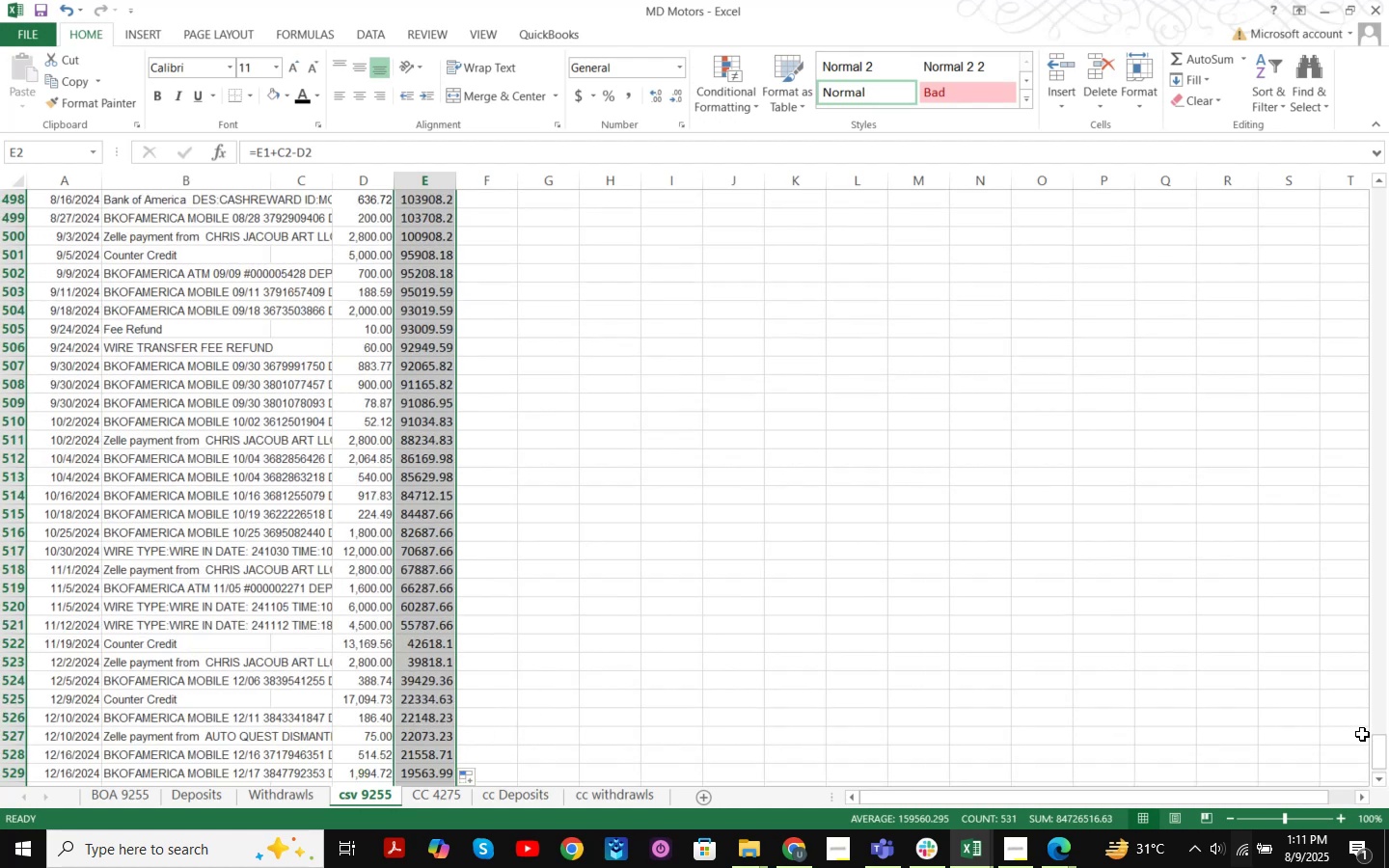 
left_click_drag(start_coordinate=[1381, 746], to_coordinate=[1388, 166])
 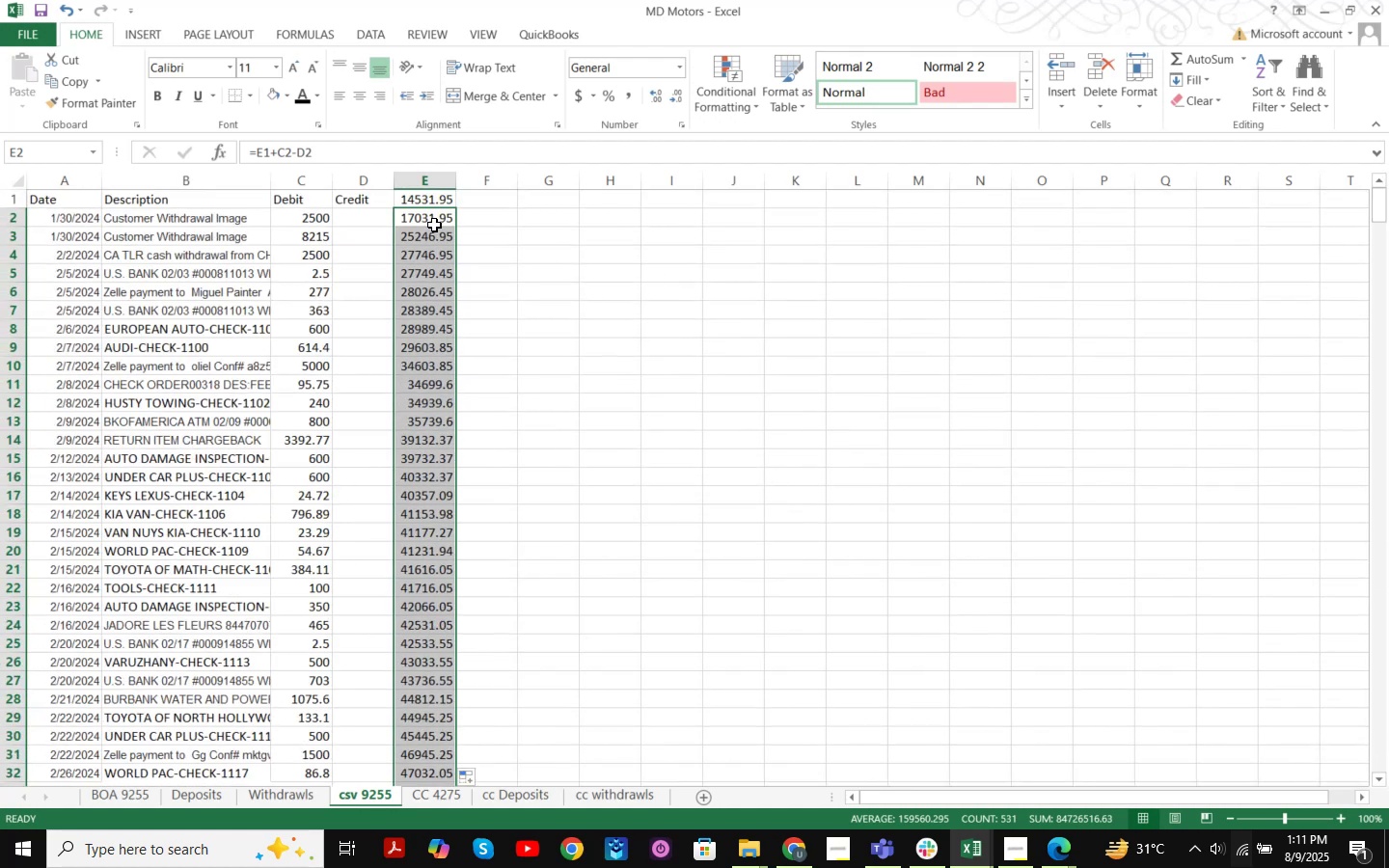 
double_click([434, 225])
 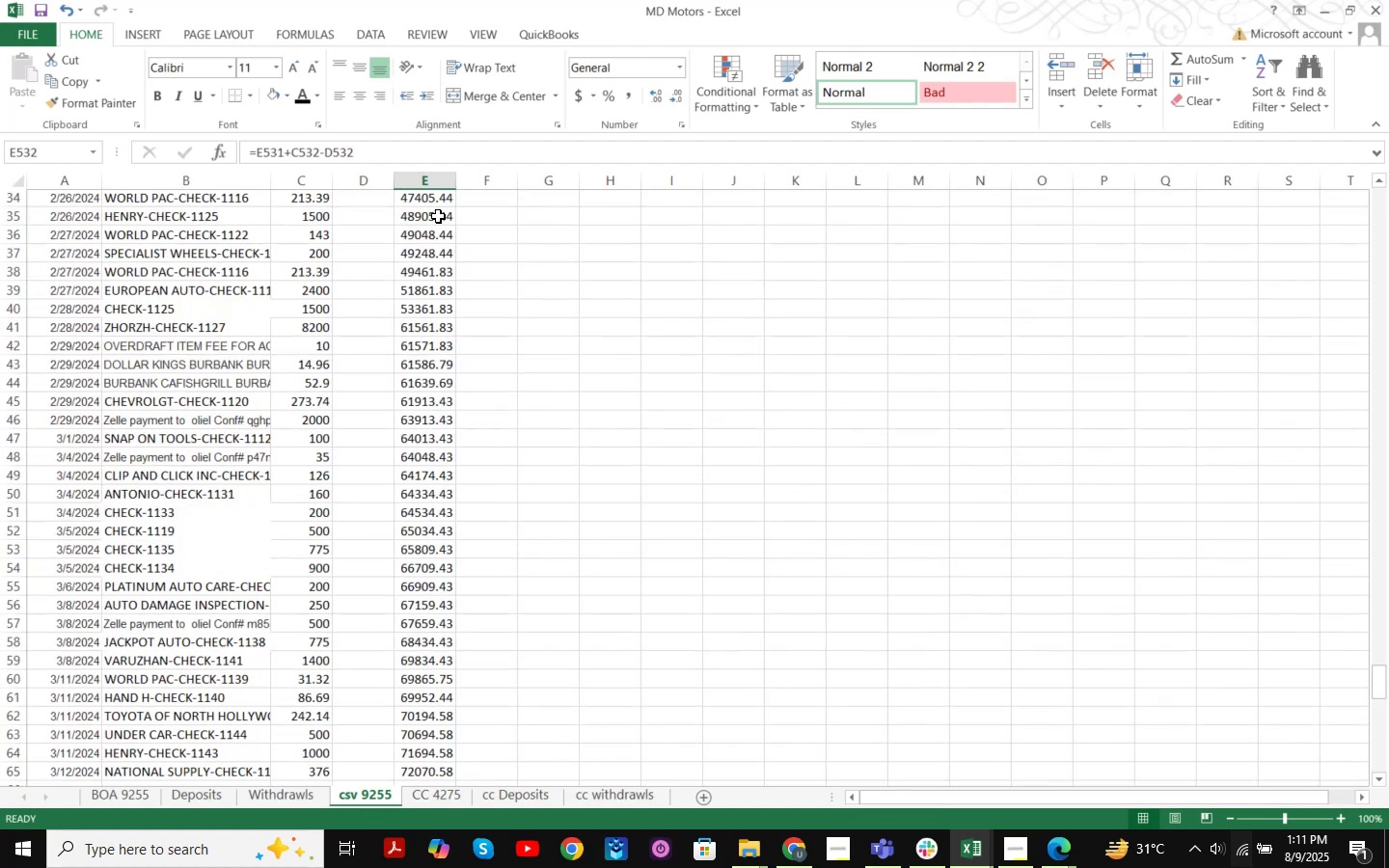 
triple_click([438, 216])
 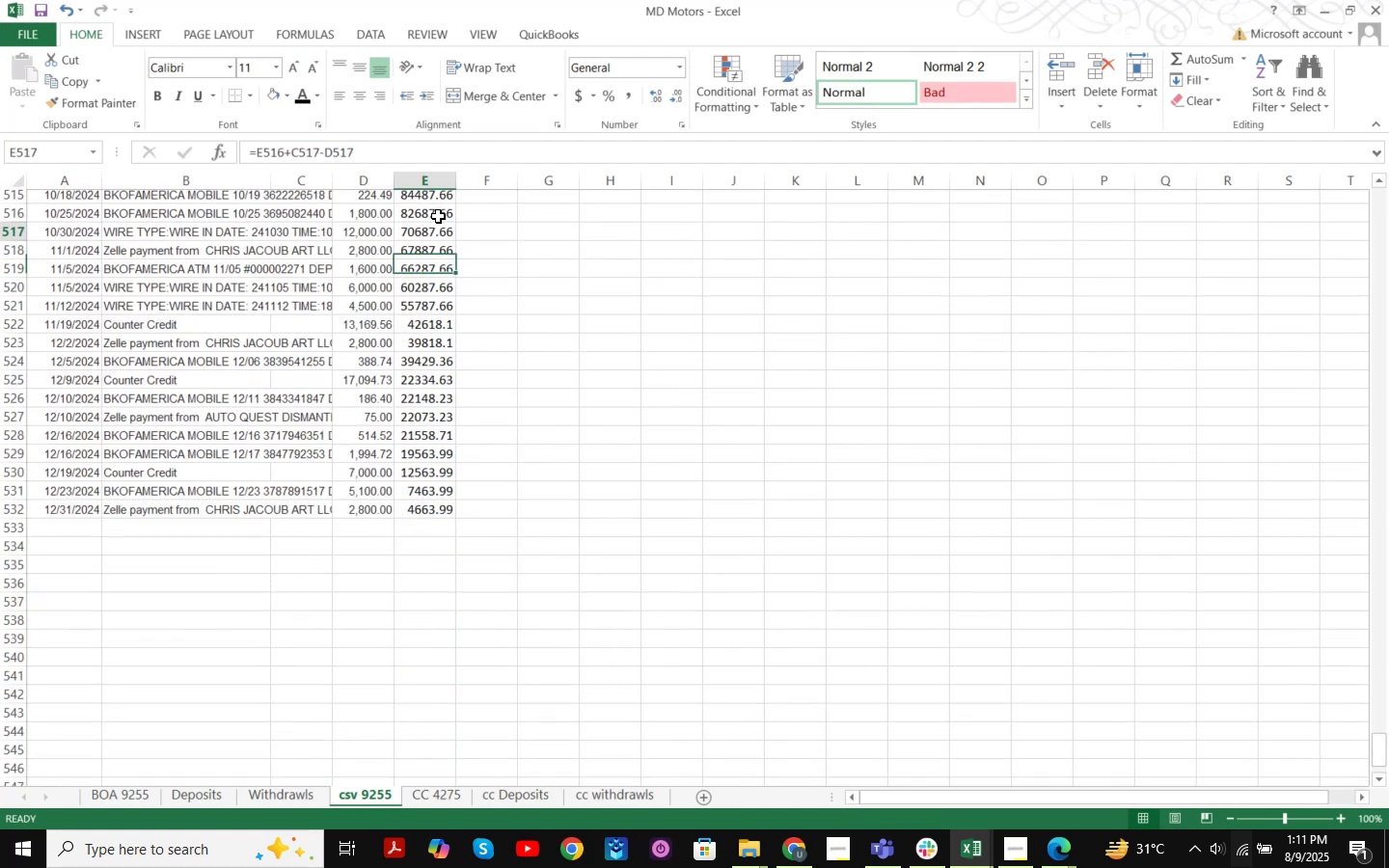 
triple_click([438, 216])
 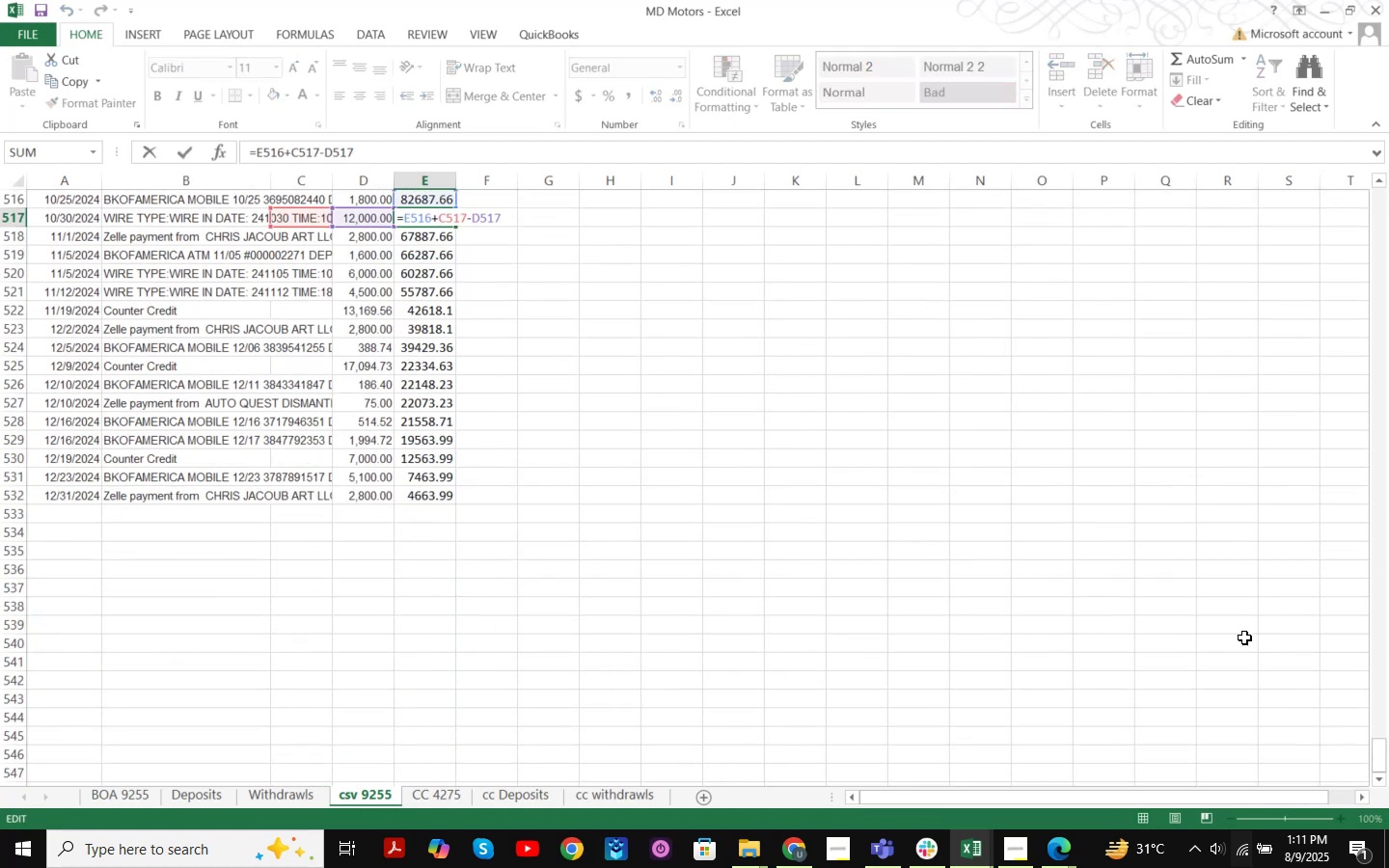 
left_click([1139, 569])
 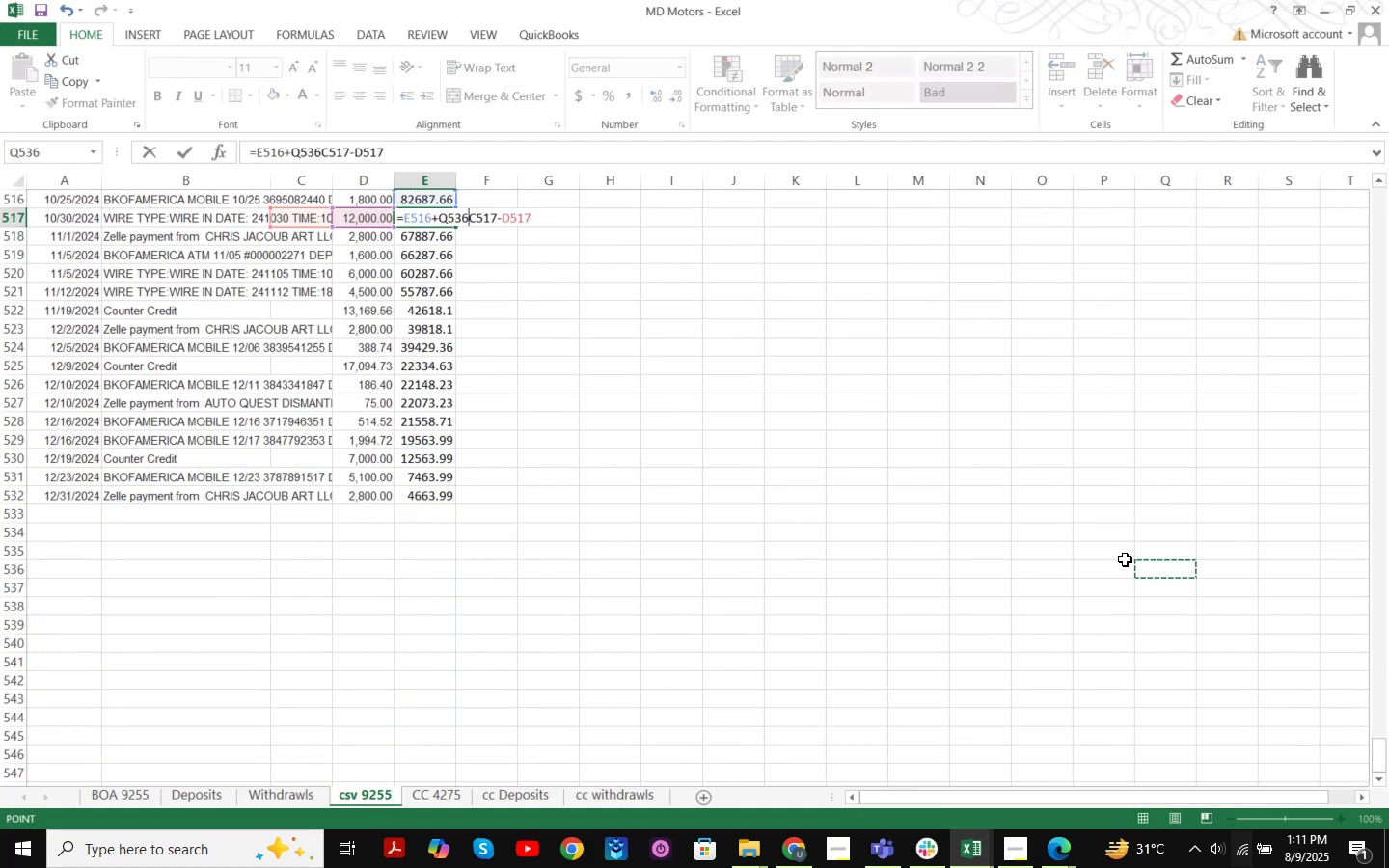 
key(Escape)
 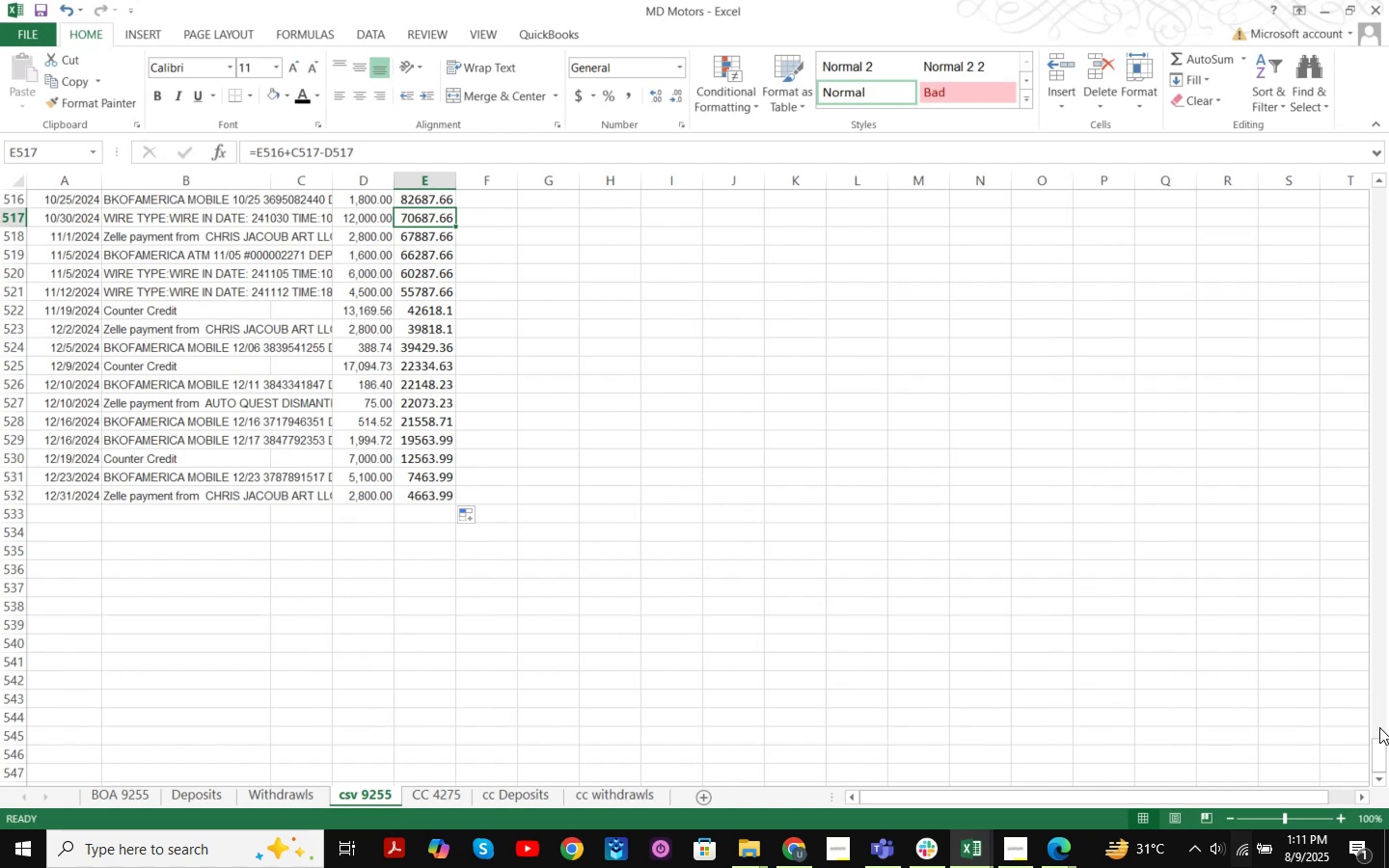 
left_click_drag(start_coordinate=[1373, 752], to_coordinate=[1376, 185])
 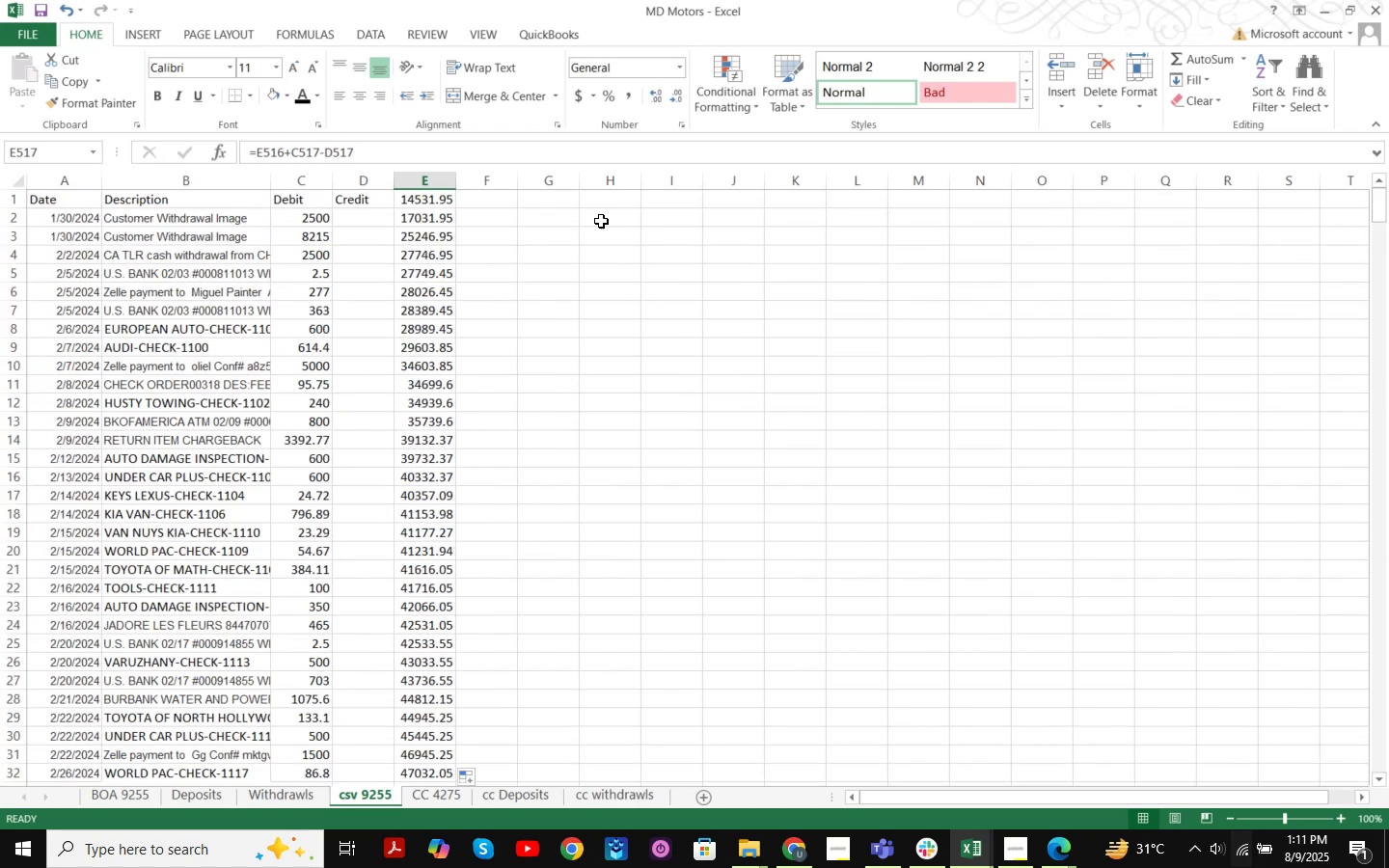 
scroll: coordinate [511, 254], scroll_direction: up, amount: 5.0
 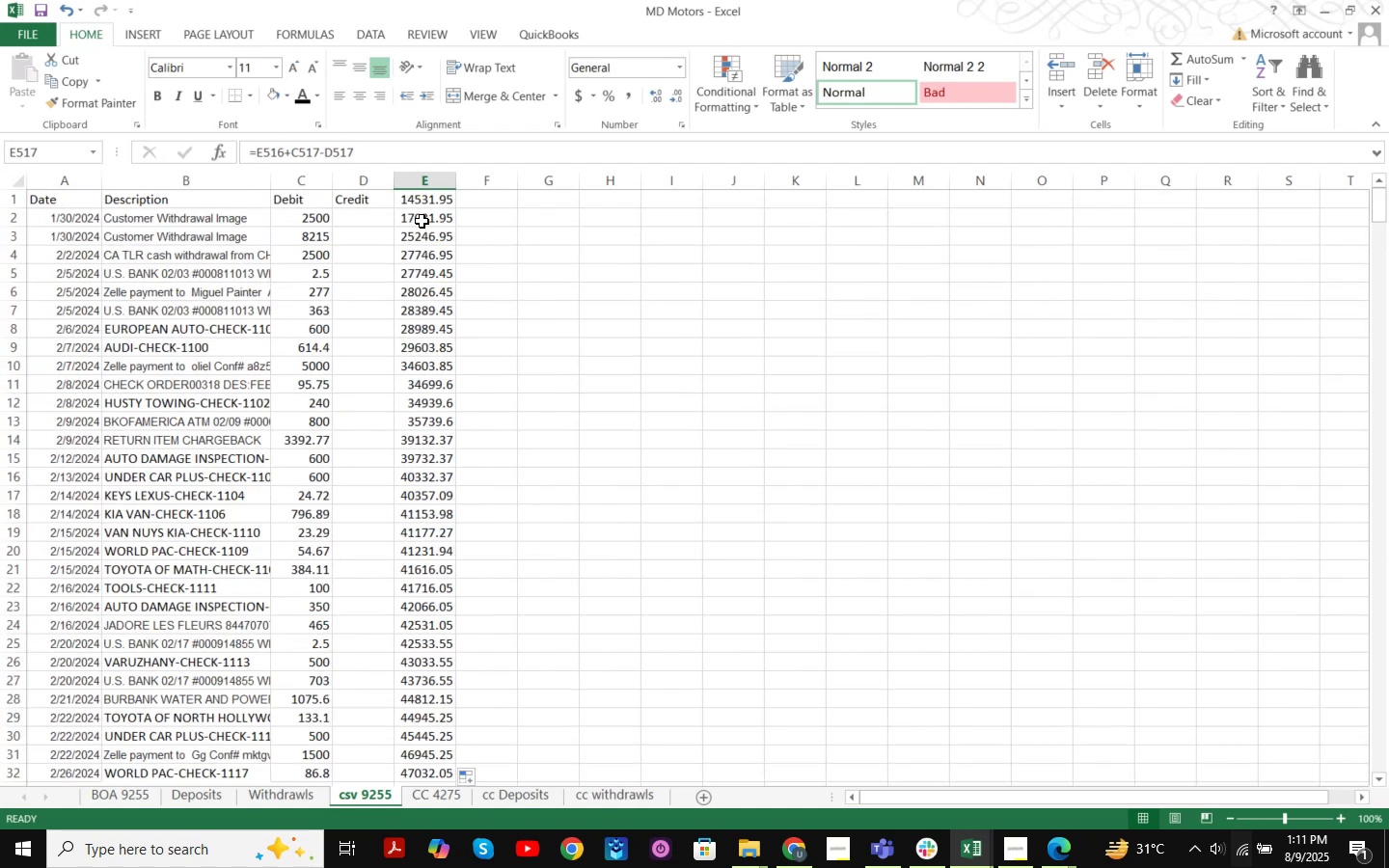 
left_click([419, 222])
 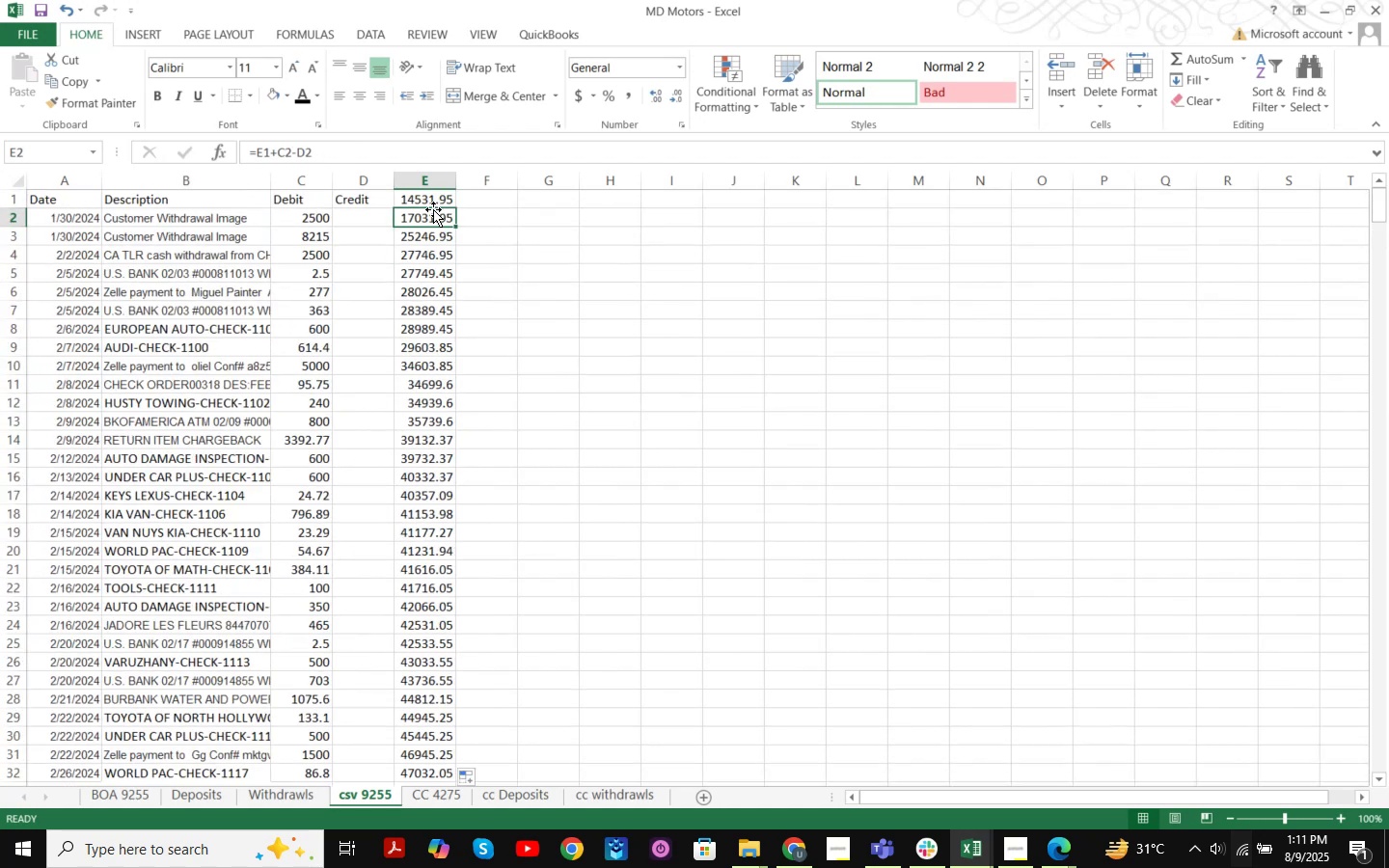 
double_click([433, 209])
 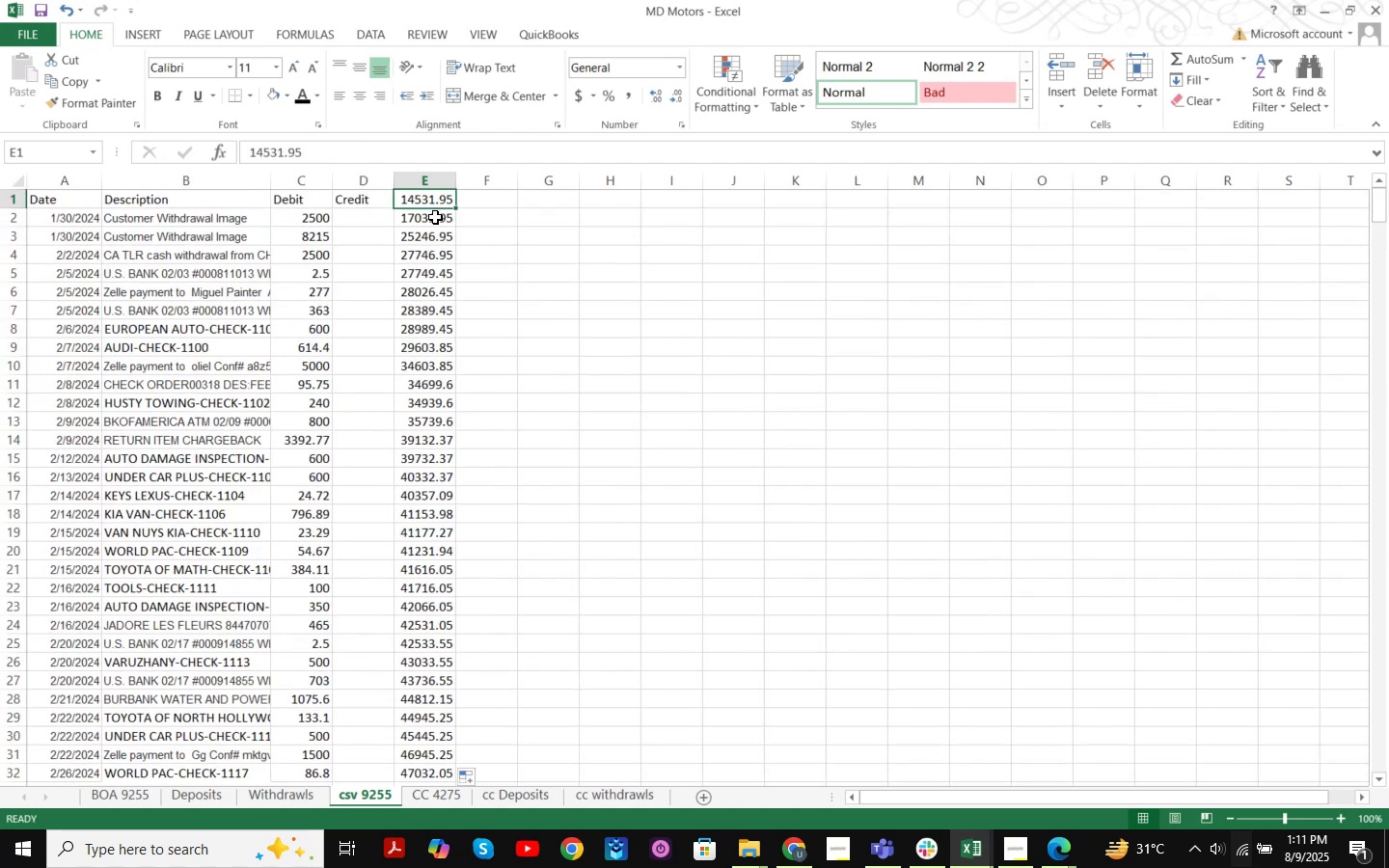 
triple_click([435, 217])
 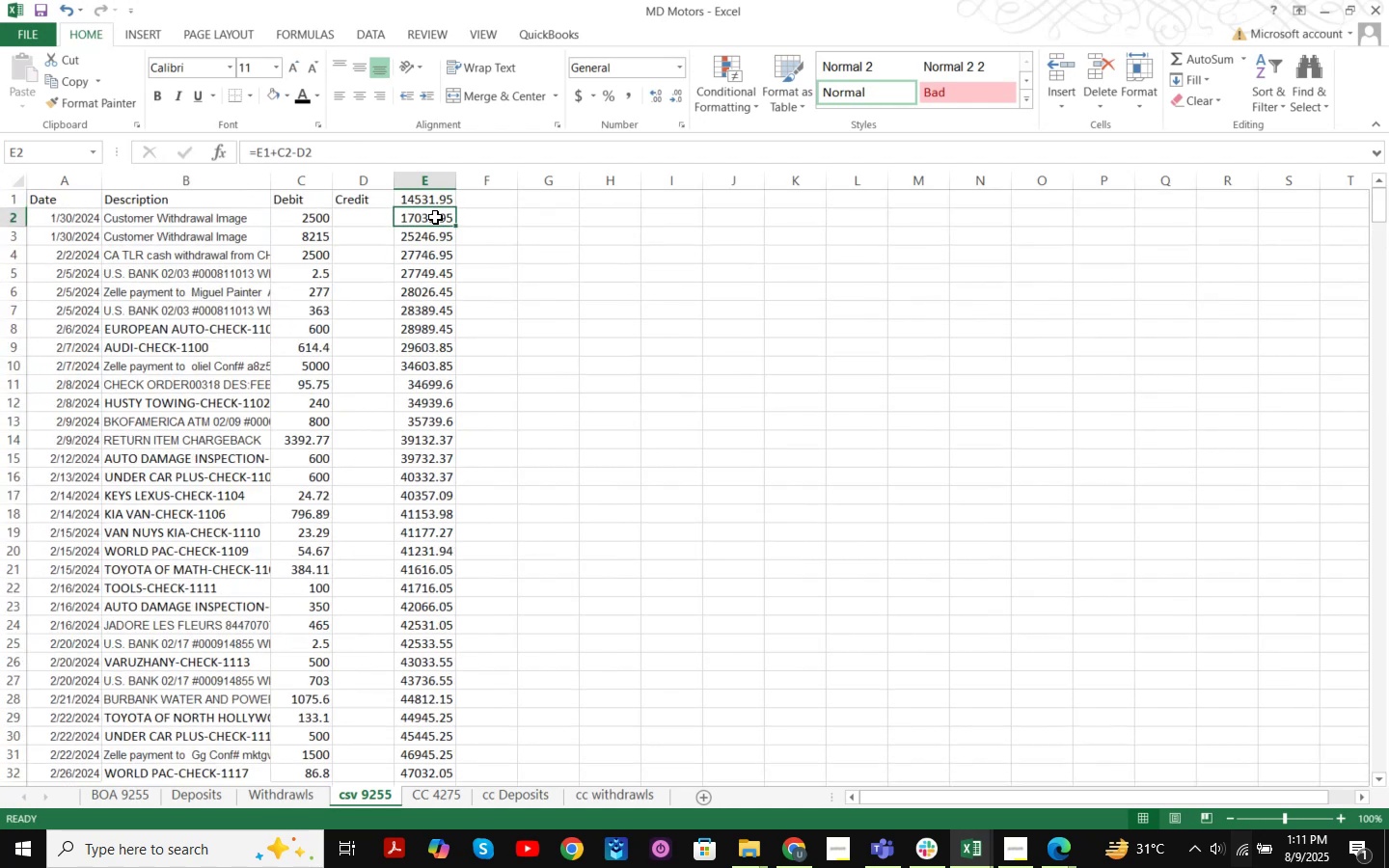 
triple_click([435, 217])
 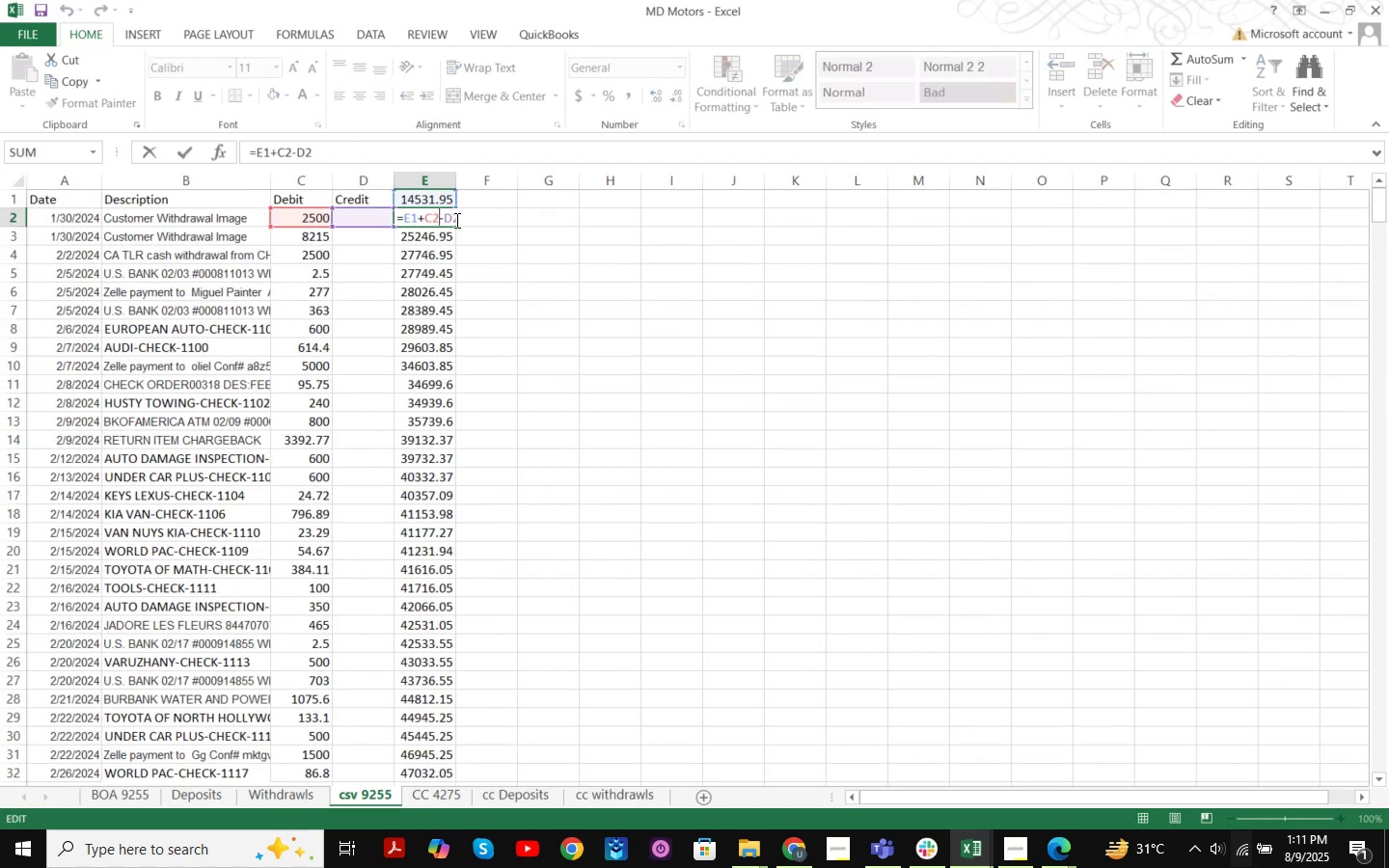 
left_click_drag(start_coordinate=[476, 219], to_coordinate=[379, 220])
 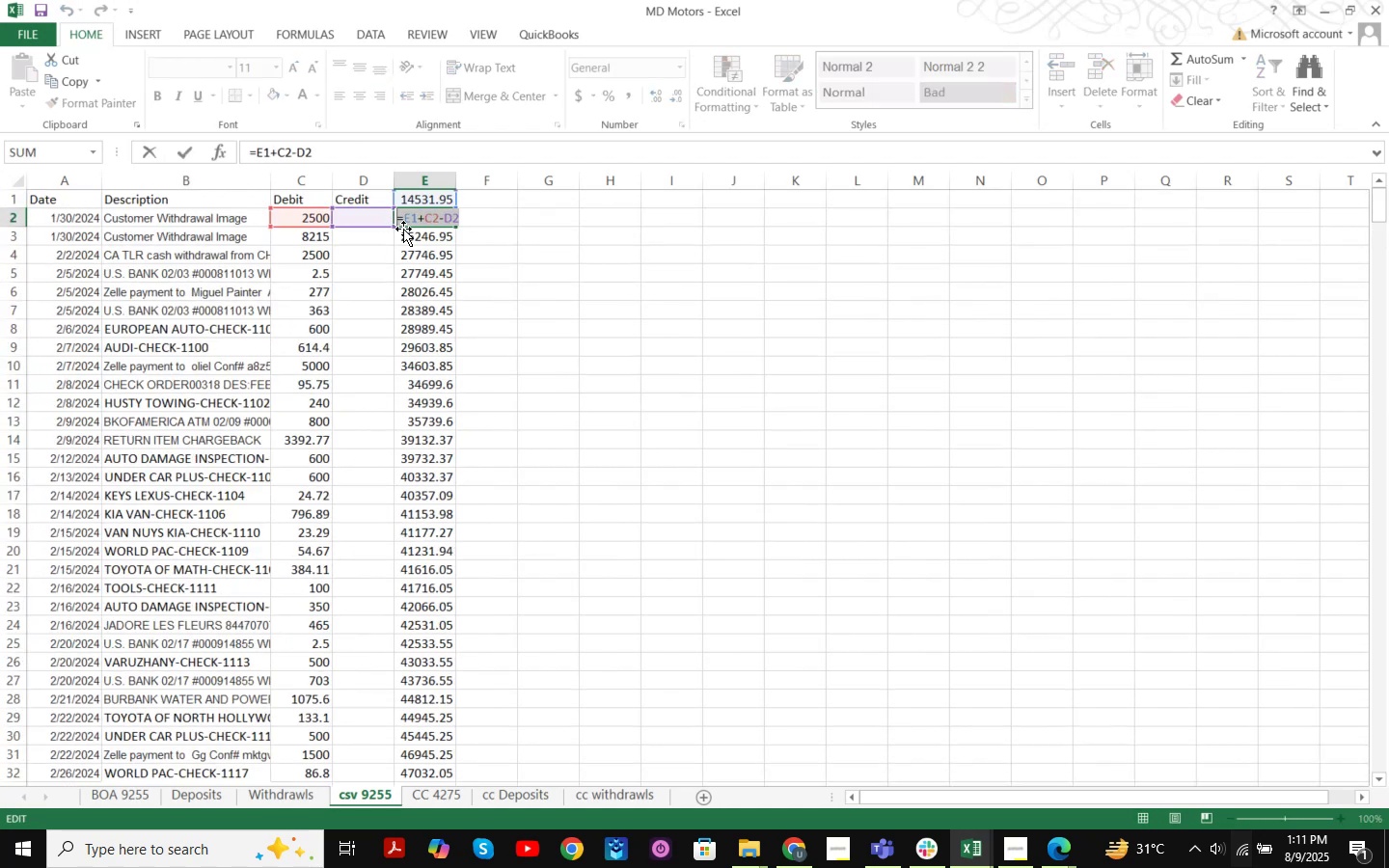 
key(Backspace)
 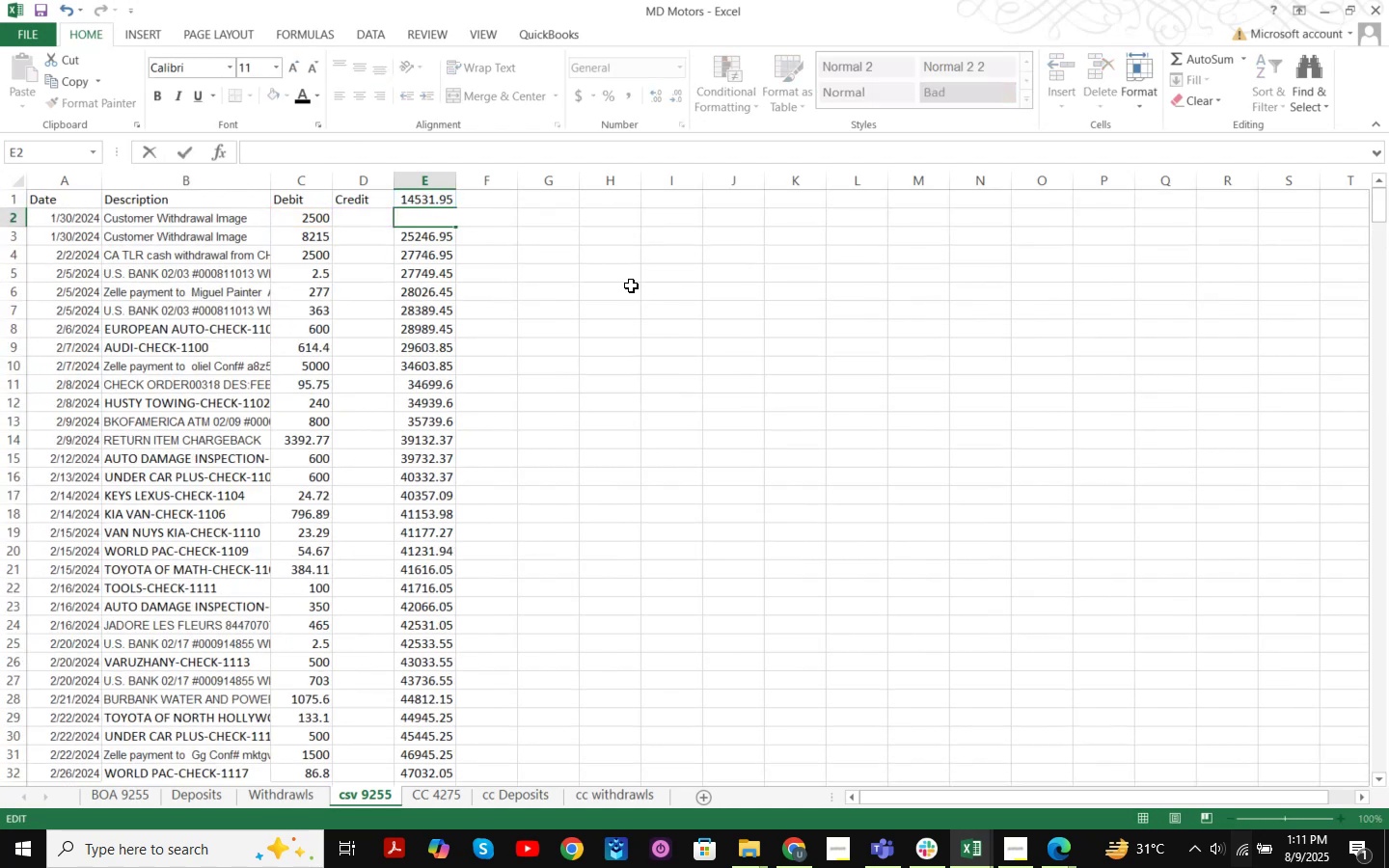 
key(Equal)
 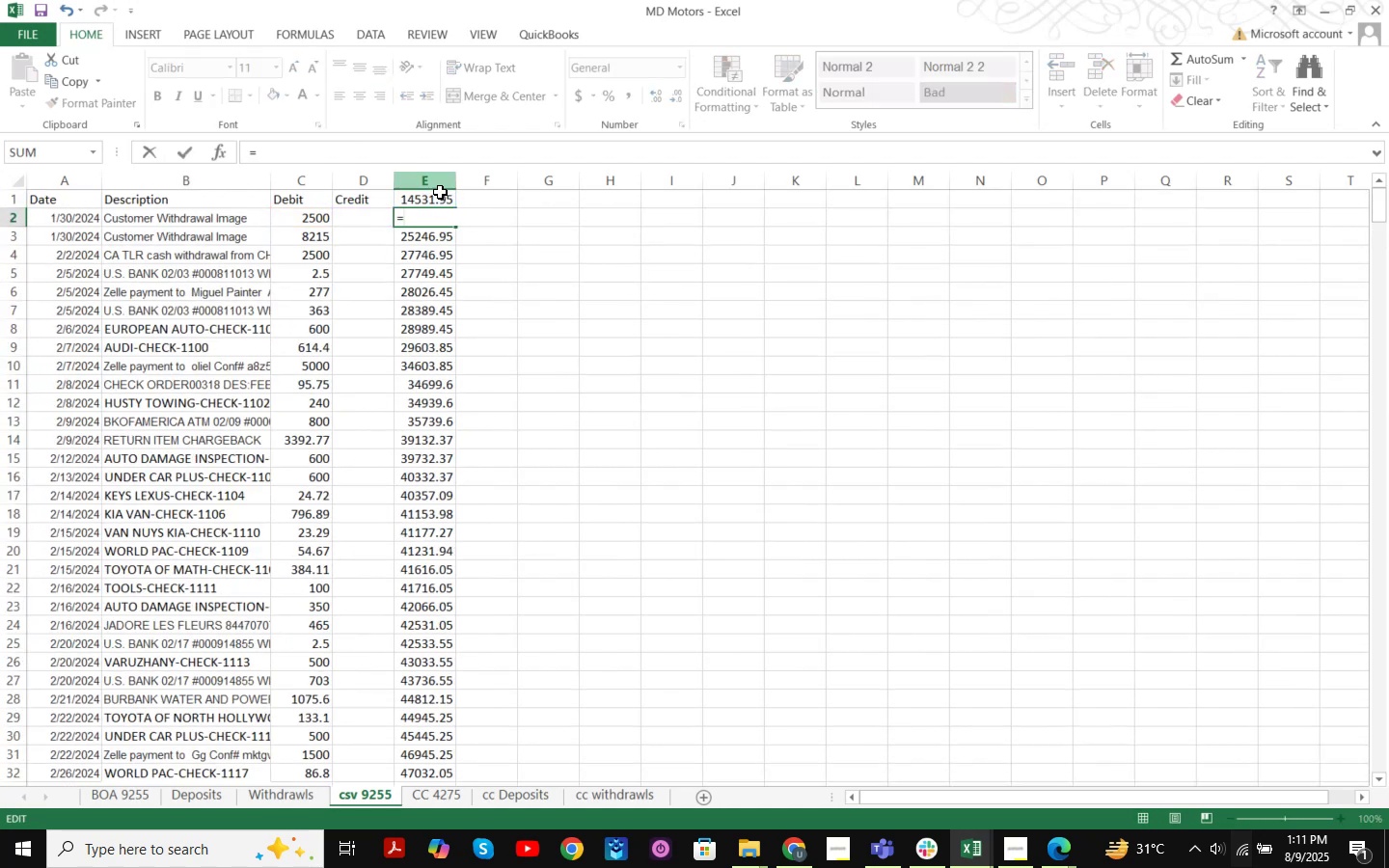 
left_click([441, 200])
 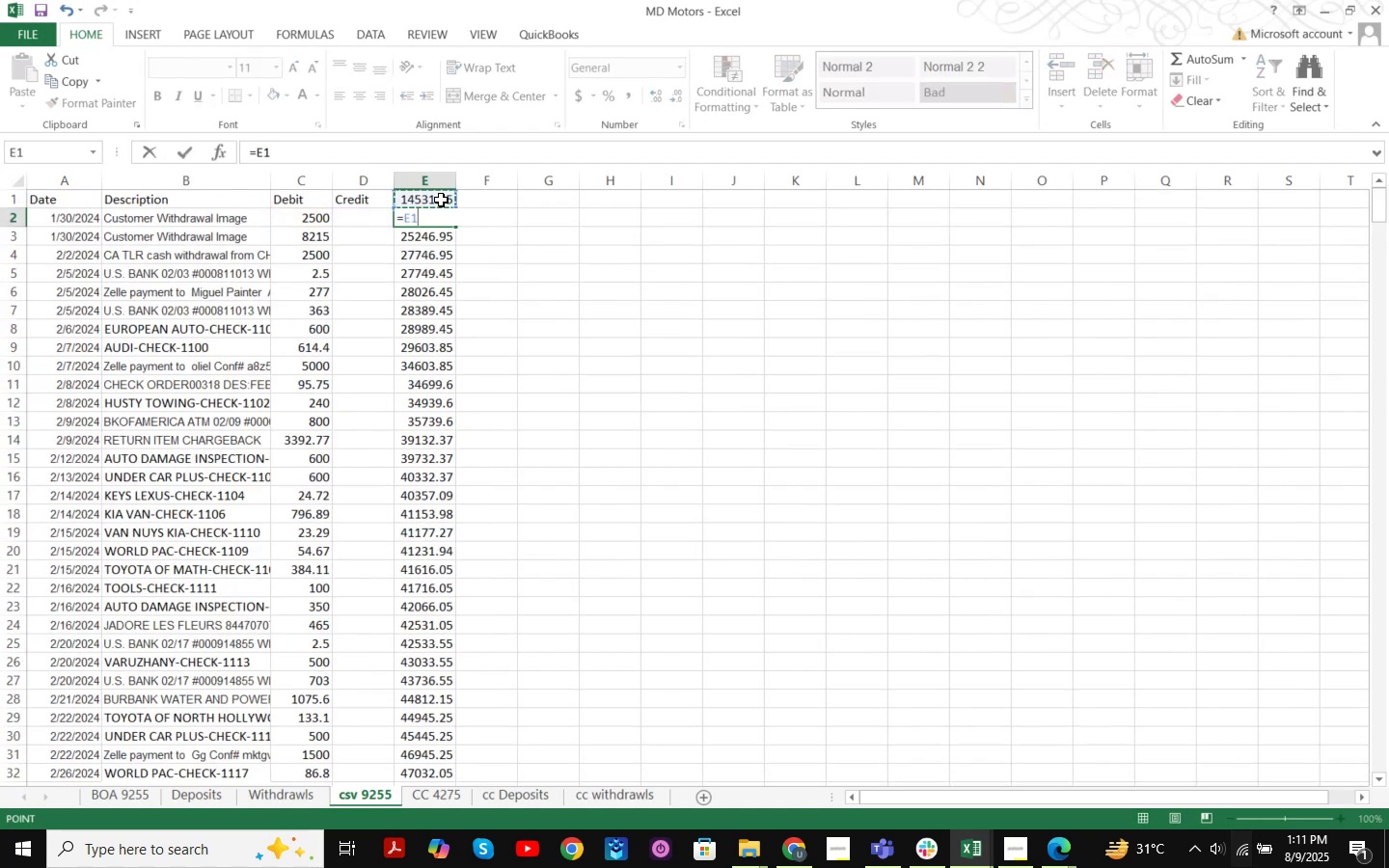 
key(NumpadAdd)
 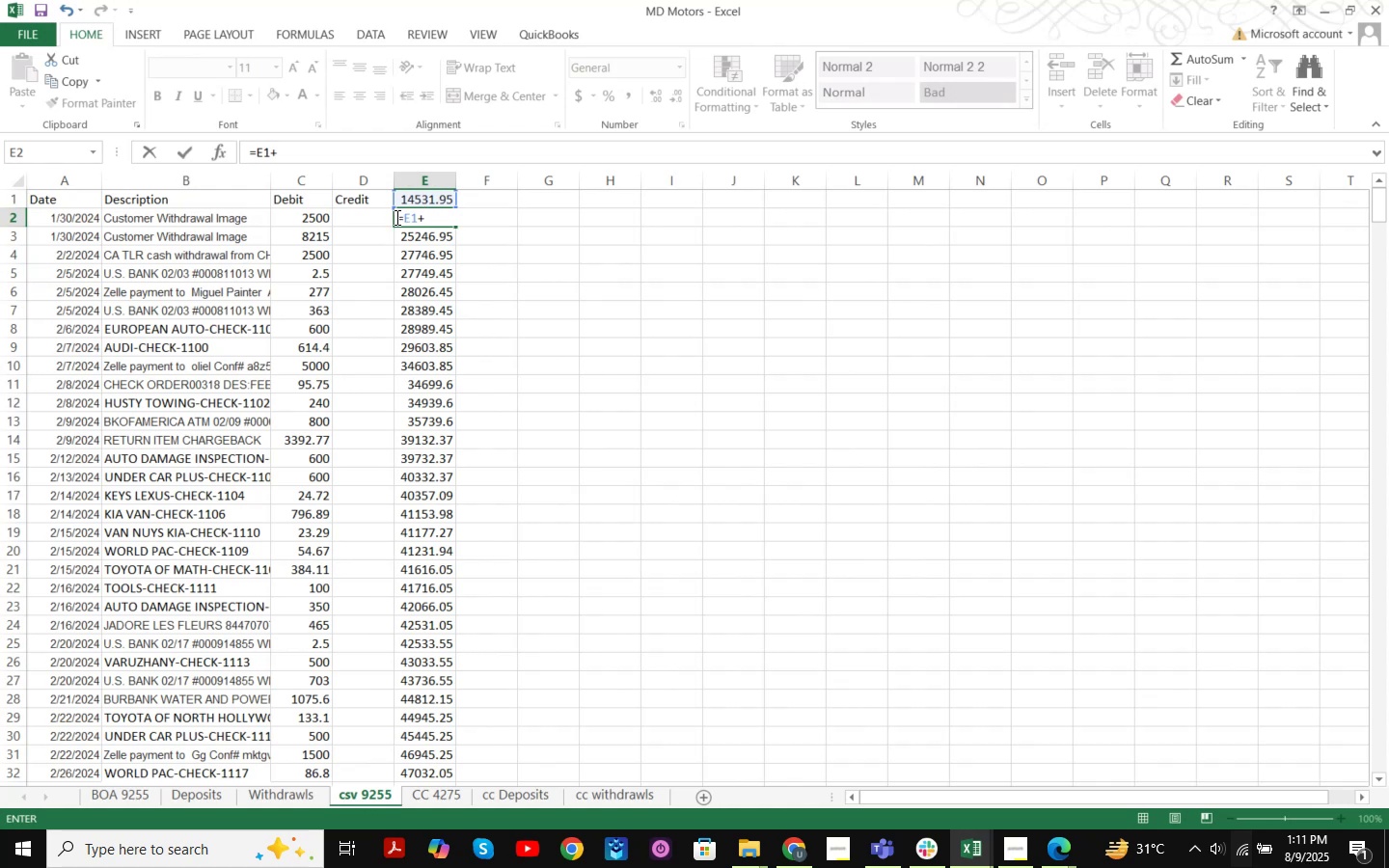 
left_click([380, 212])
 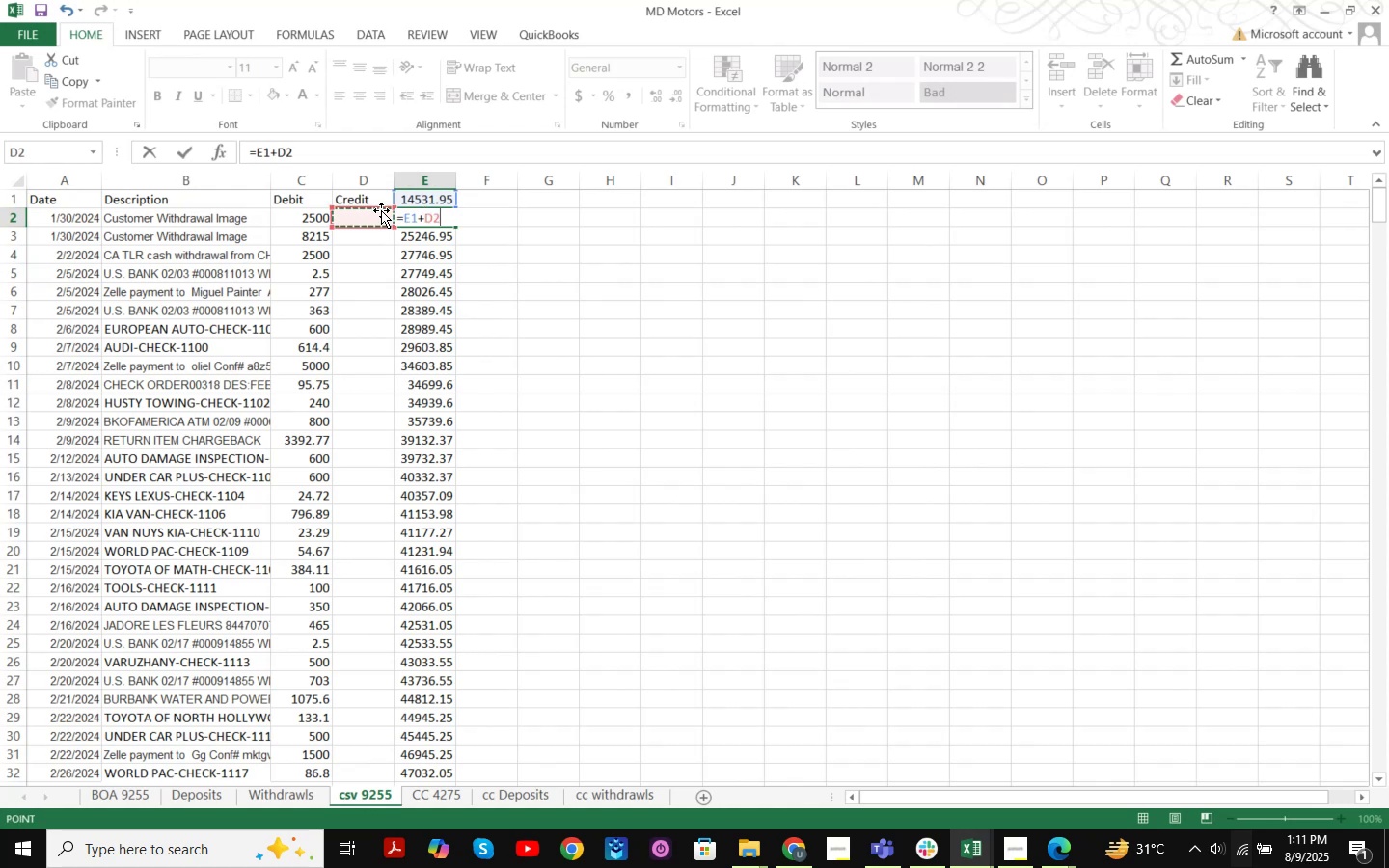 
key(NumpadSubtract)
 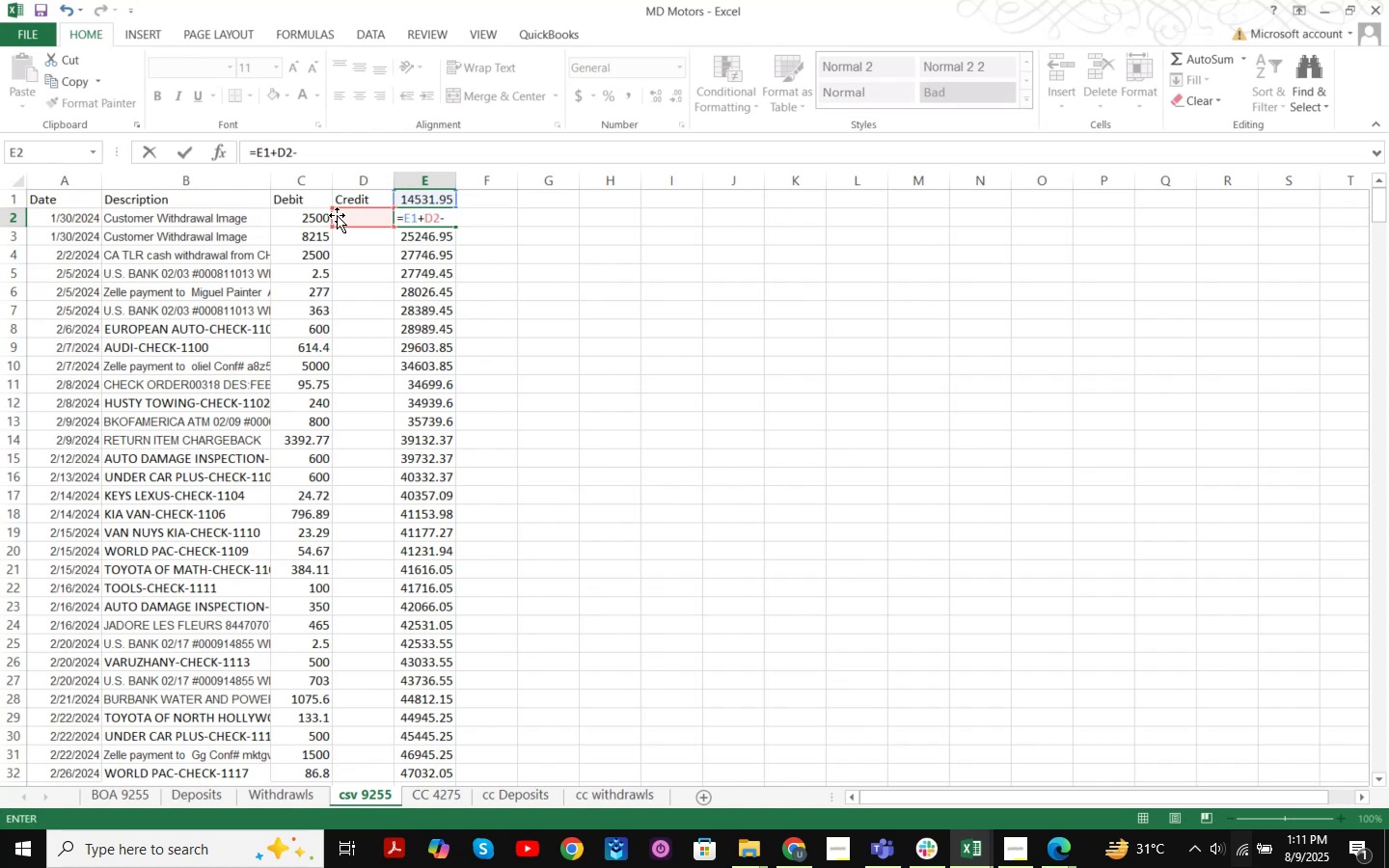 
left_click([322, 218])
 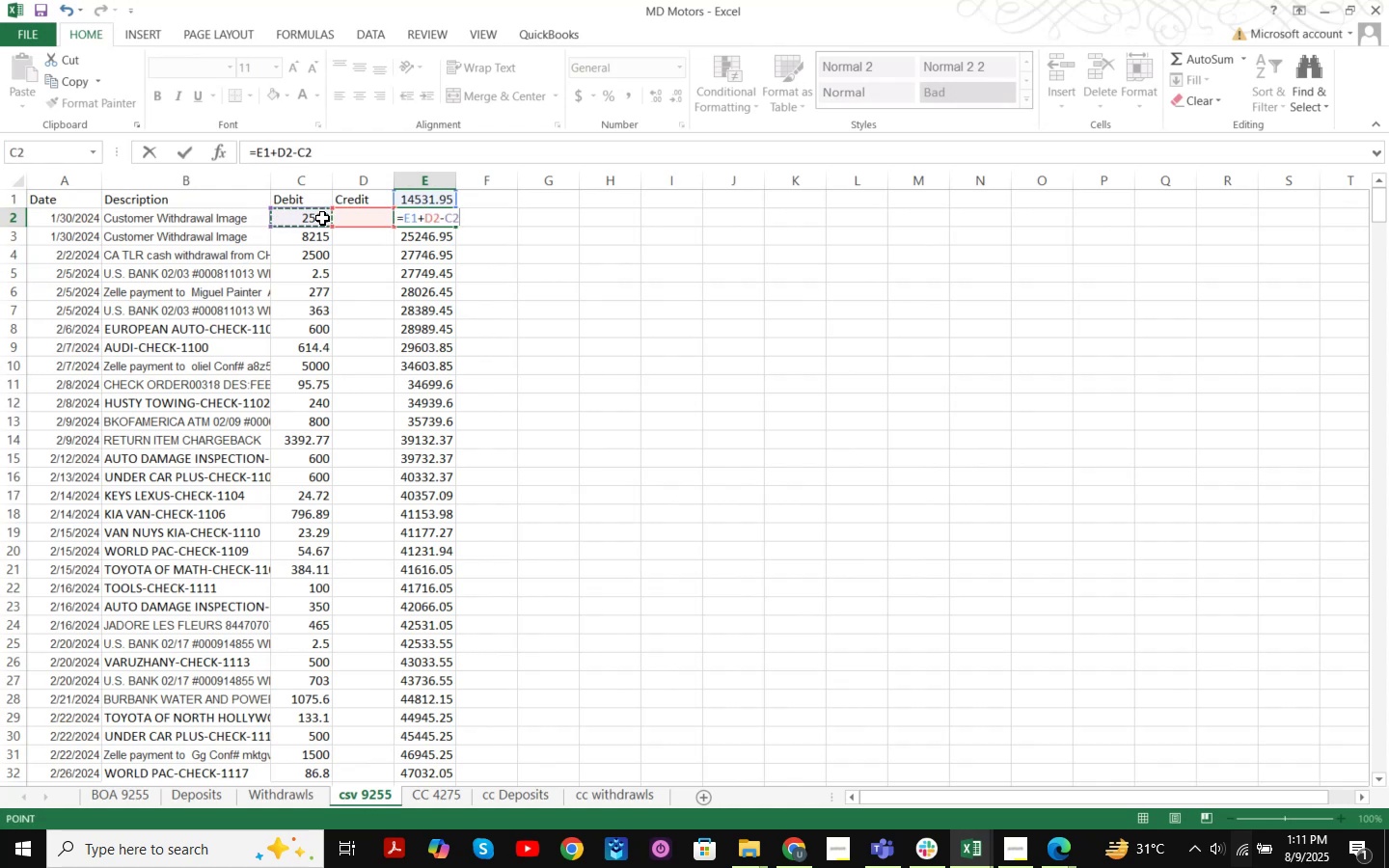 
key(NumpadEnter)
 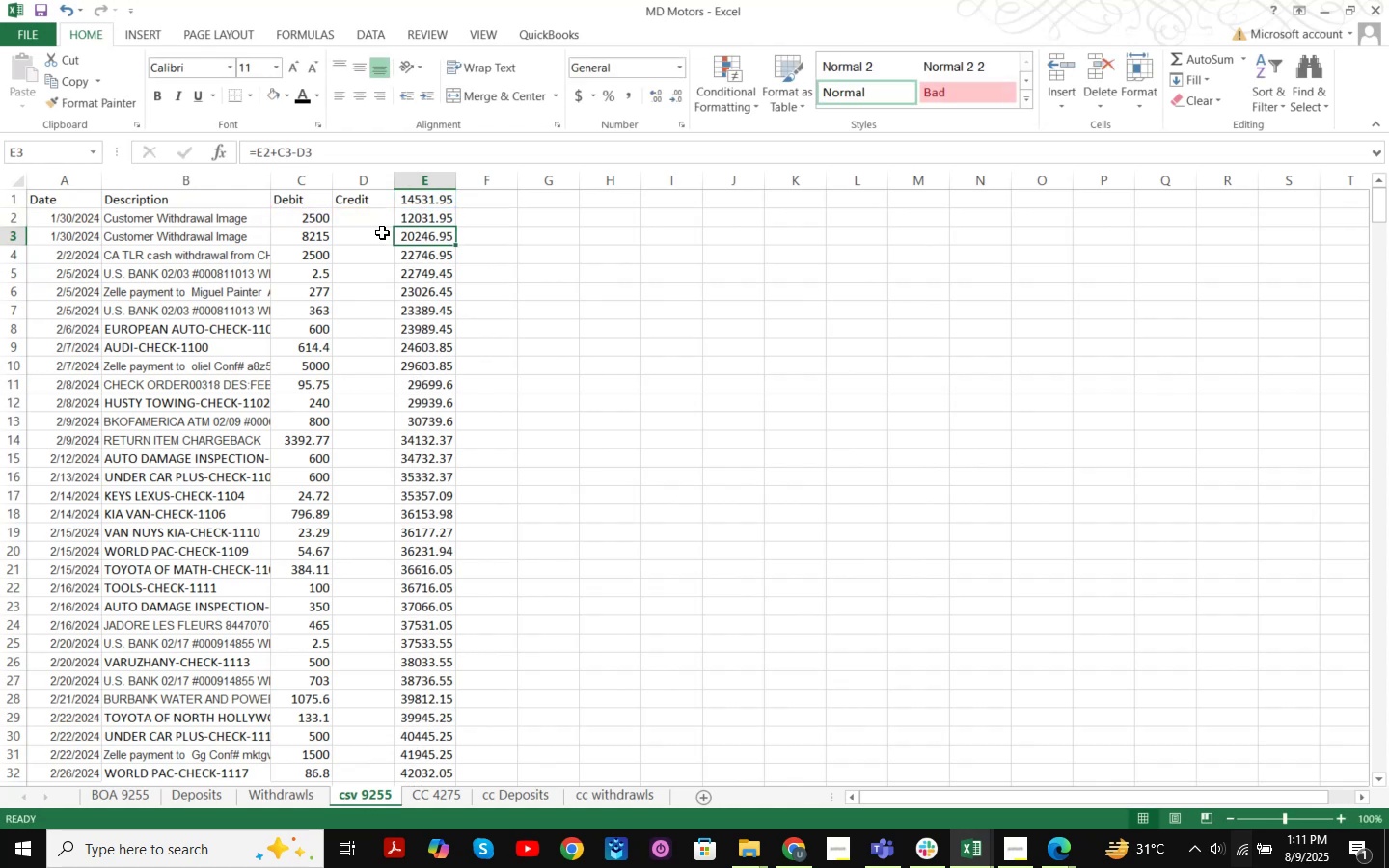 
scroll: coordinate [1053, 404], scroll_direction: down, amount: 5.0
 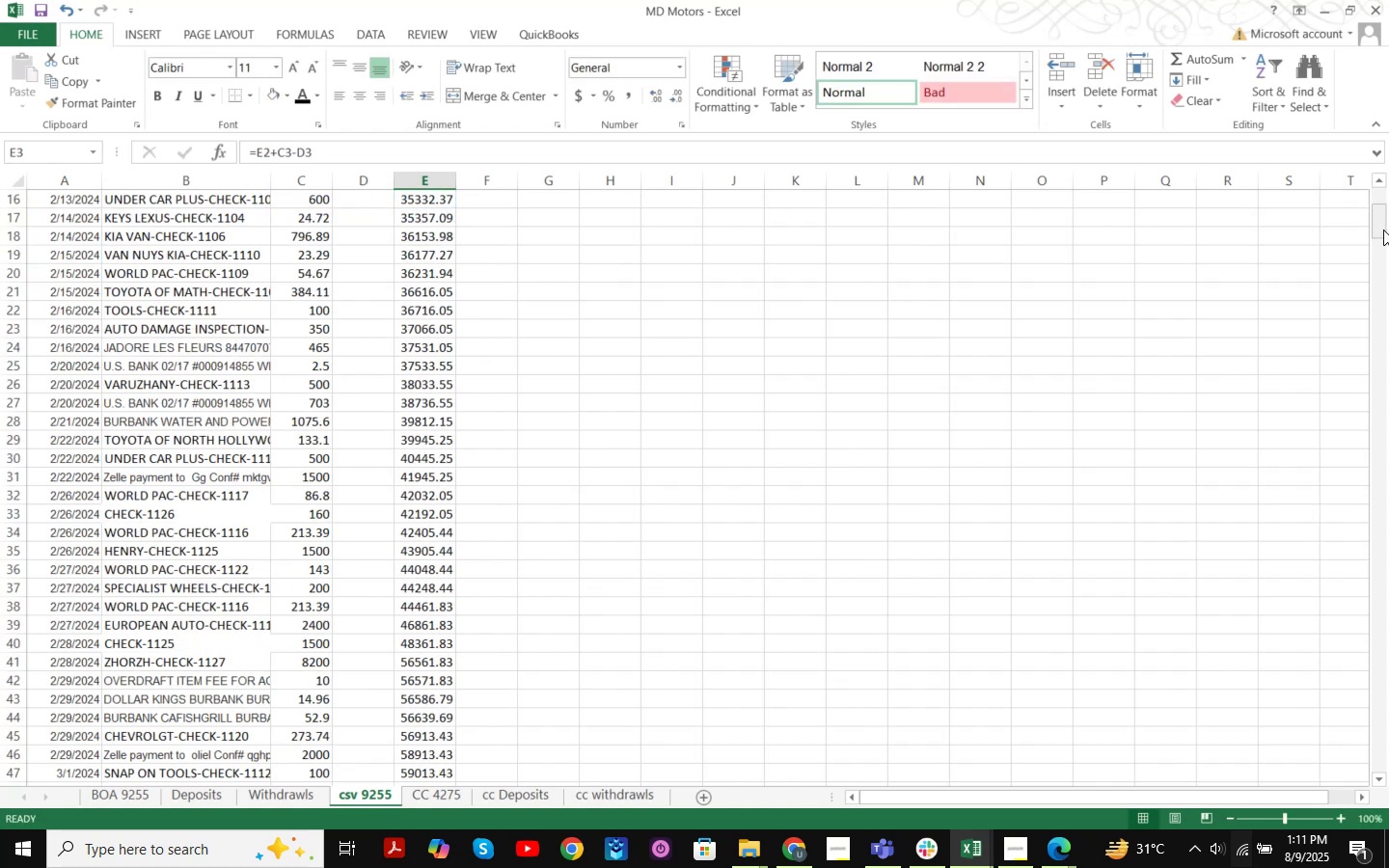 
left_click_drag(start_coordinate=[1383, 230], to_coordinate=[1355, 778])
 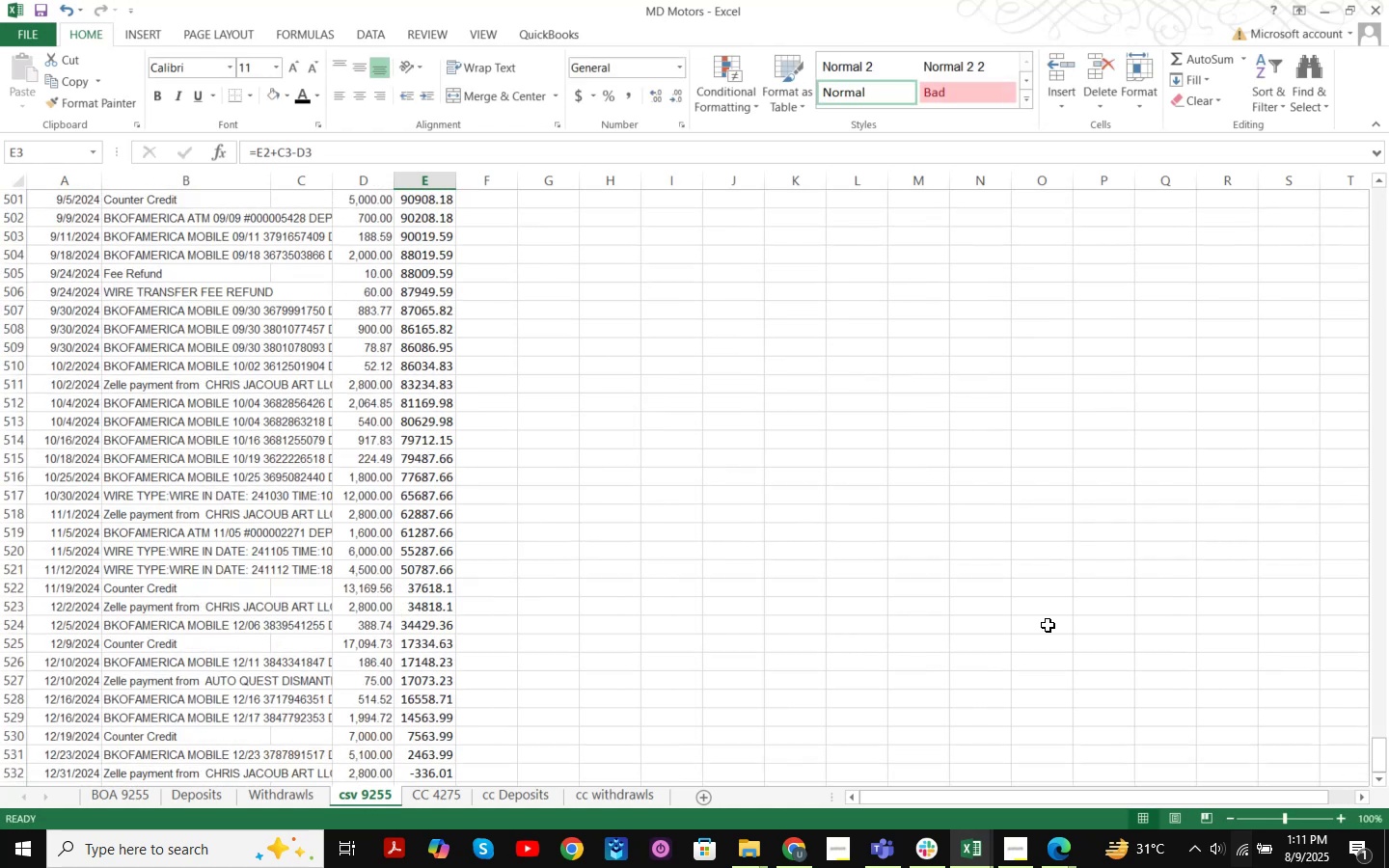 
scroll: coordinate [760, 574], scroll_direction: down, amount: 1.0
 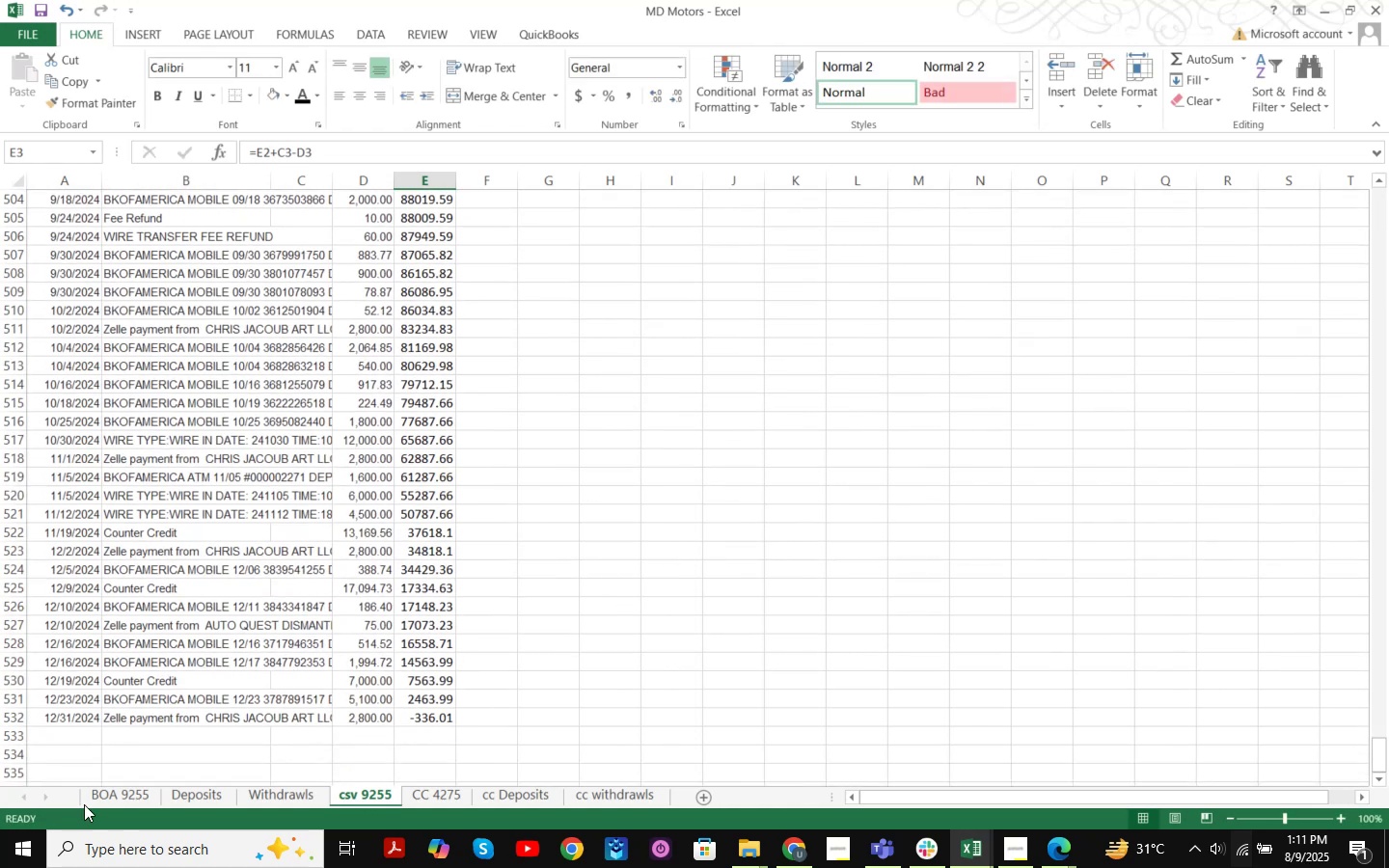 
left_click([143, 794])
 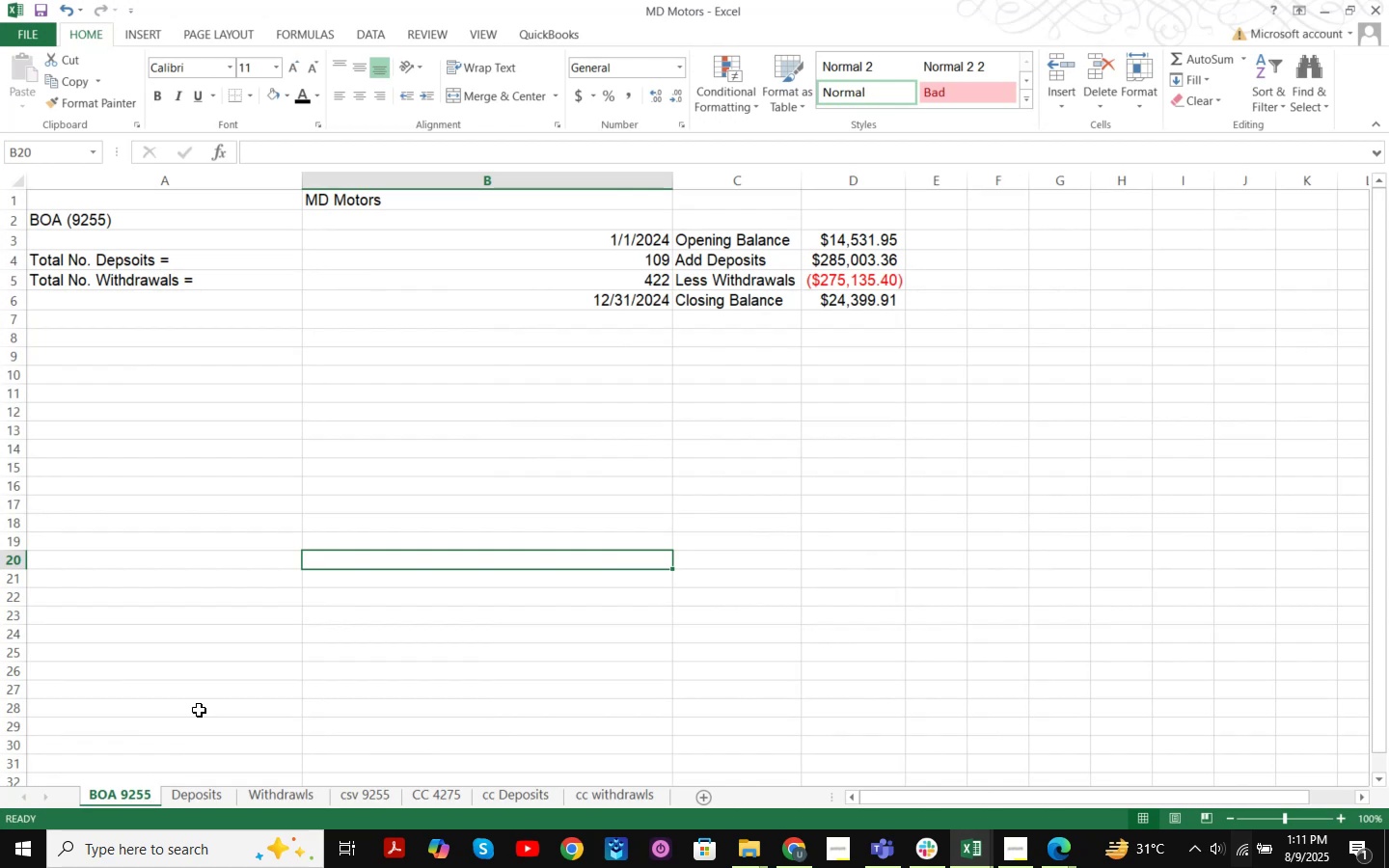 
double_click([961, 806])
 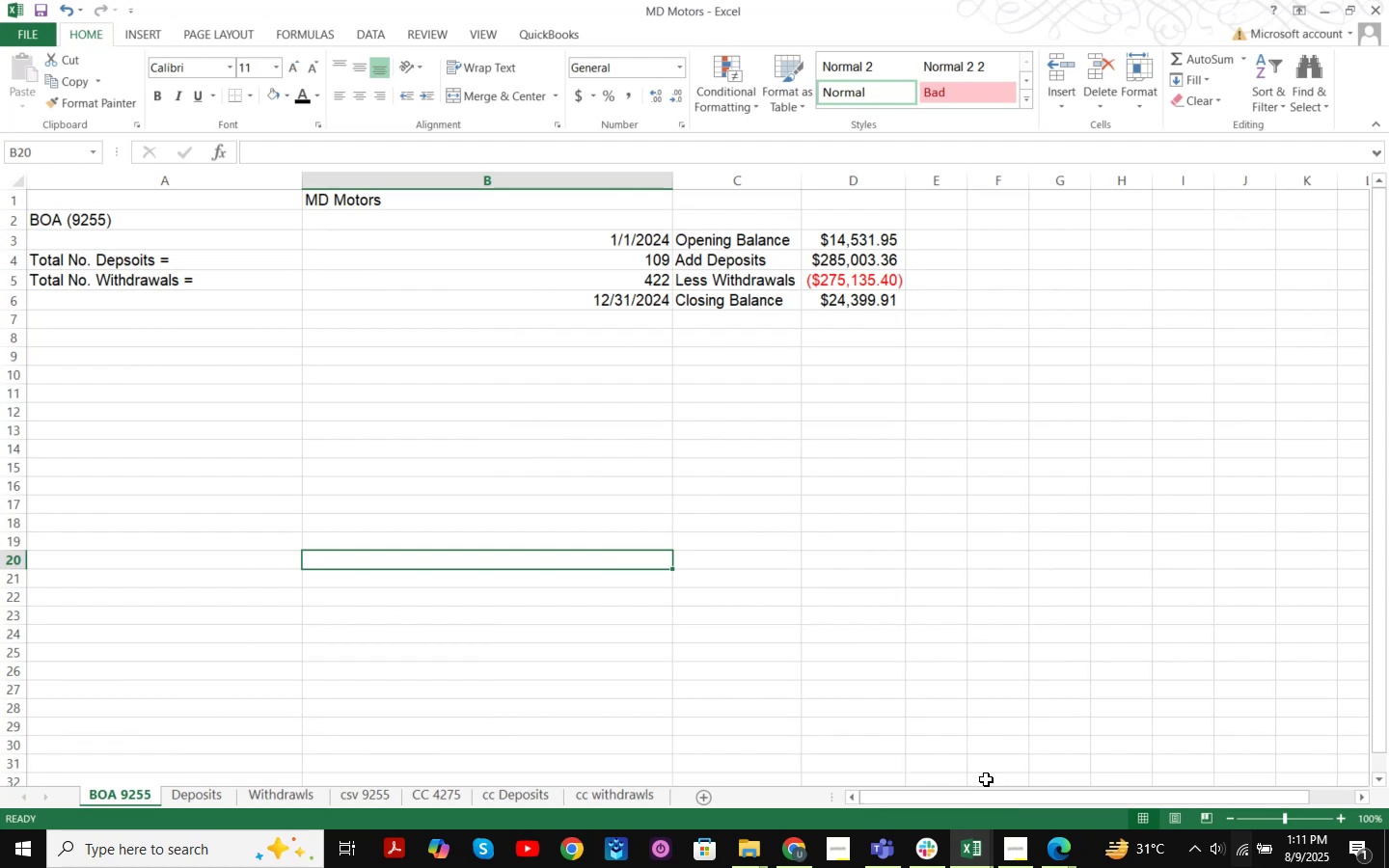 
left_click_drag(start_coordinate=[986, 779], to_coordinate=[985, 785])
 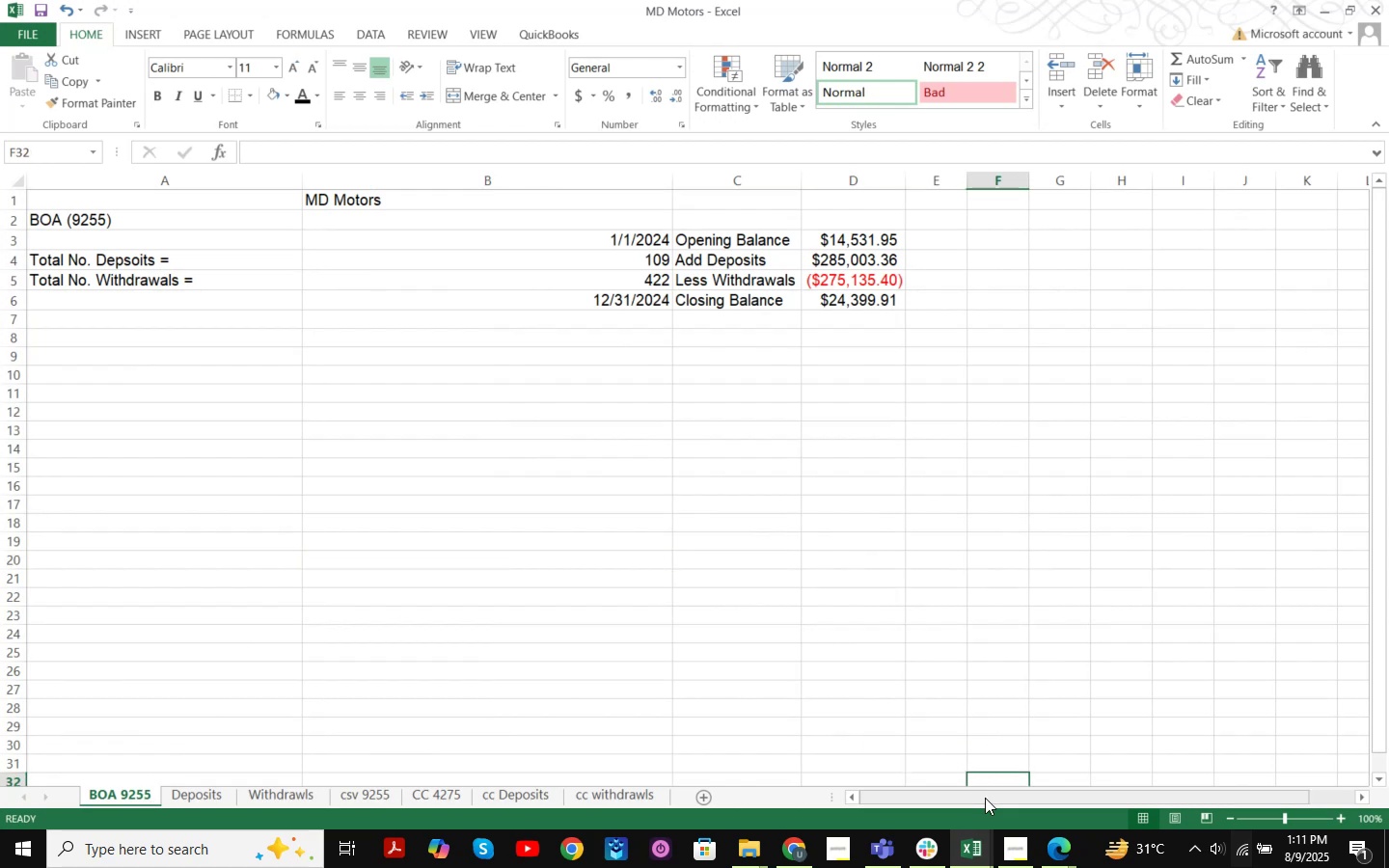 
left_click_drag(start_coordinate=[985, 798], to_coordinate=[912, 804])
 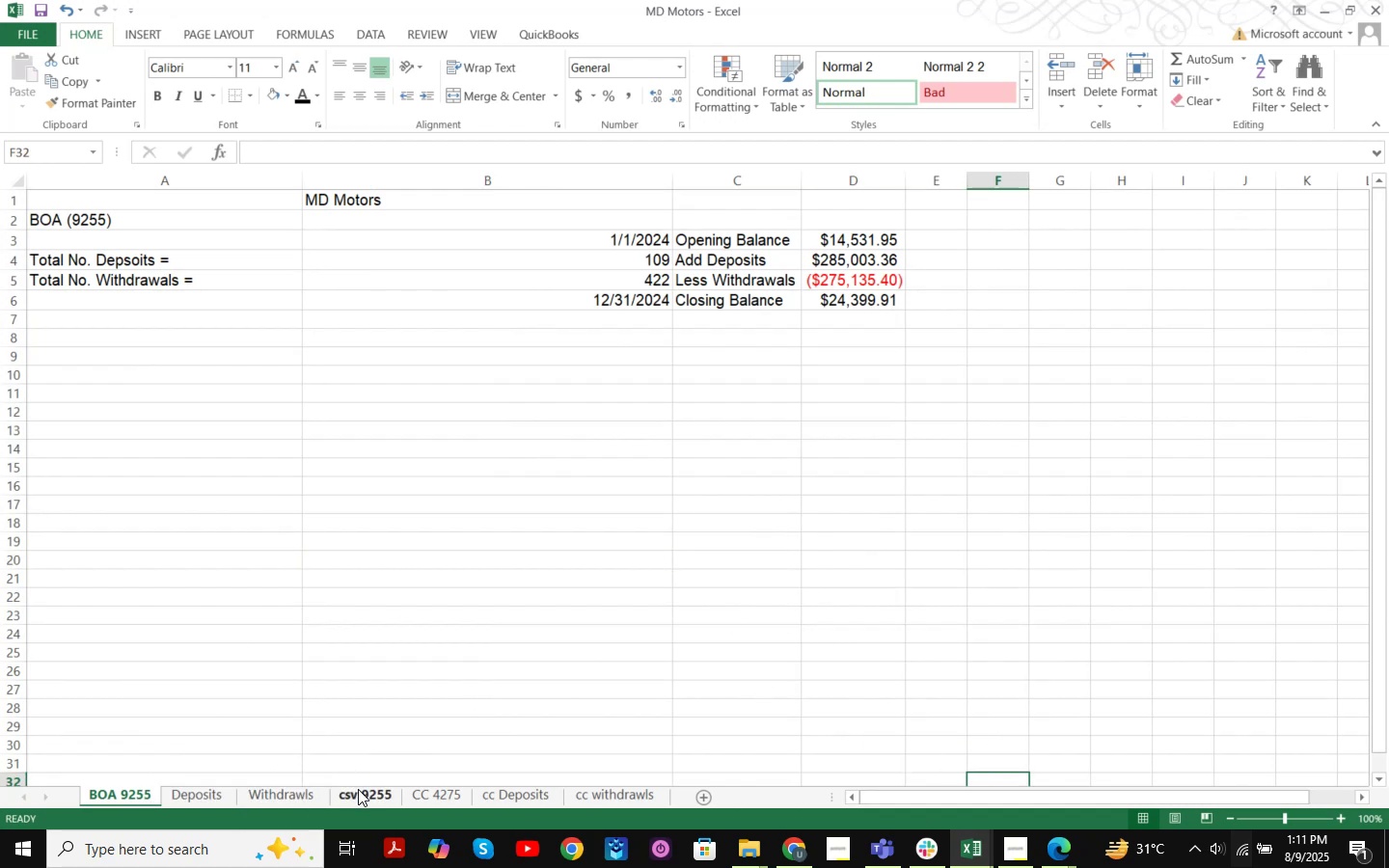 
wait(6.41)
 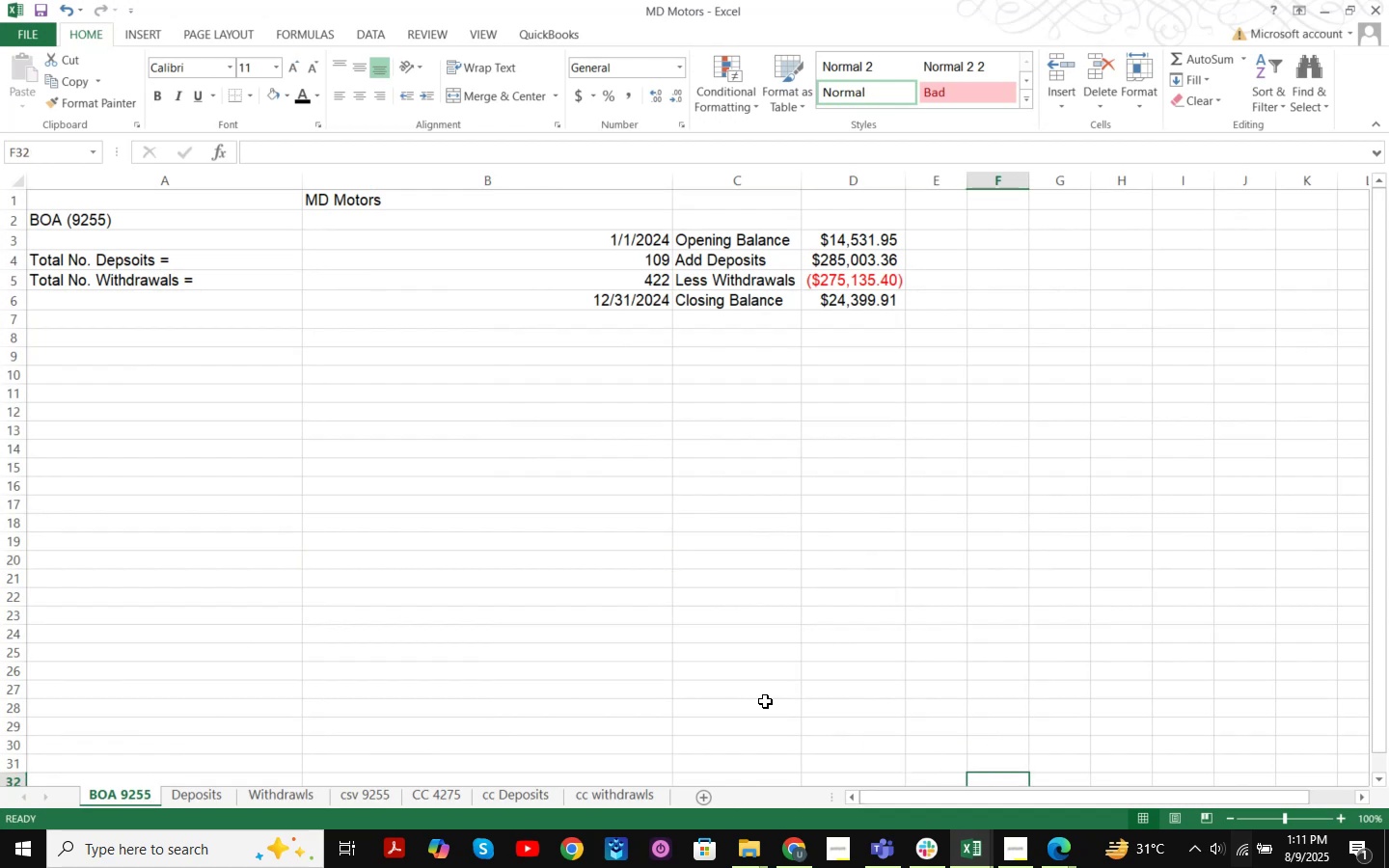 
left_click([288, 796])
 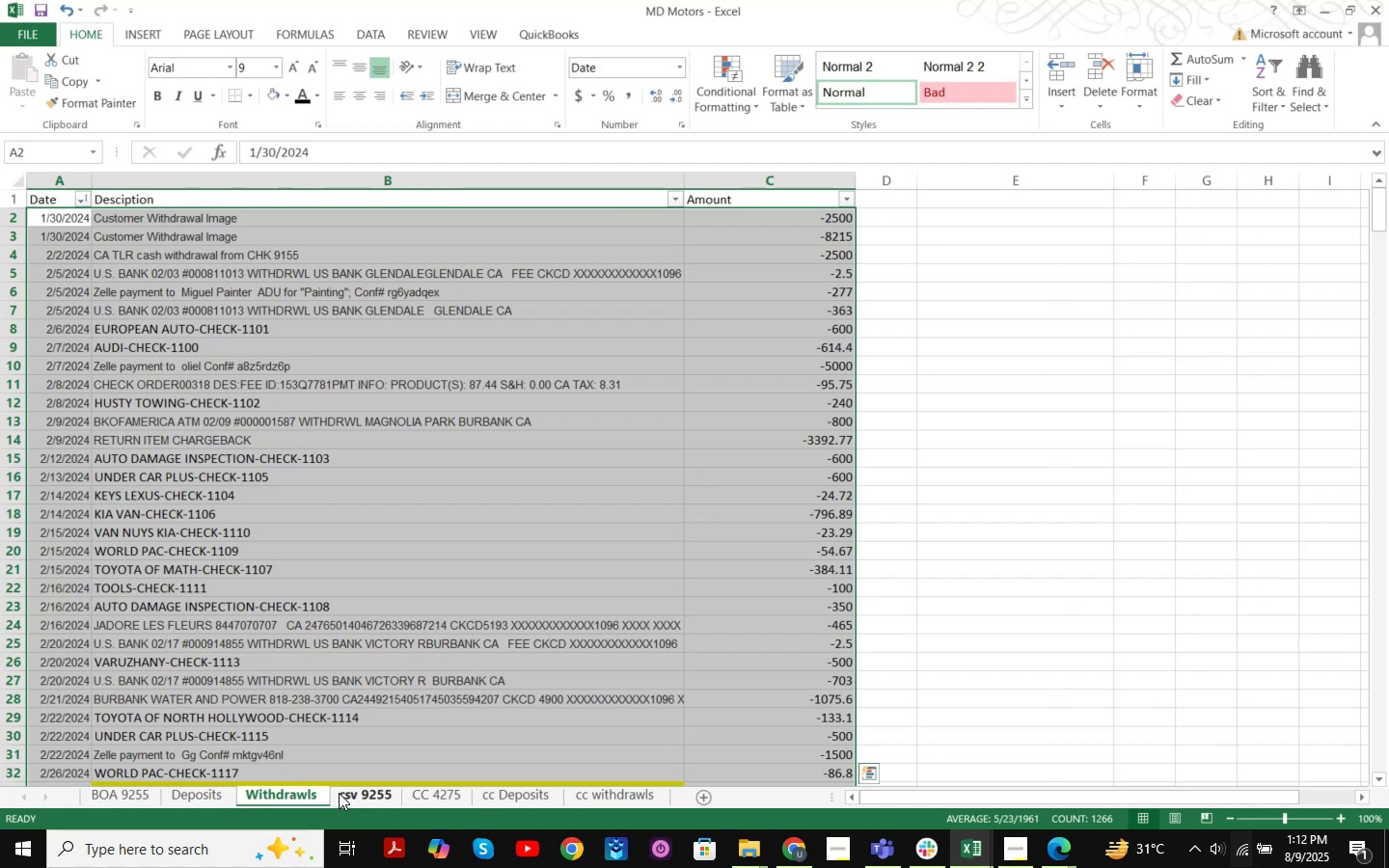 
left_click([362, 793])
 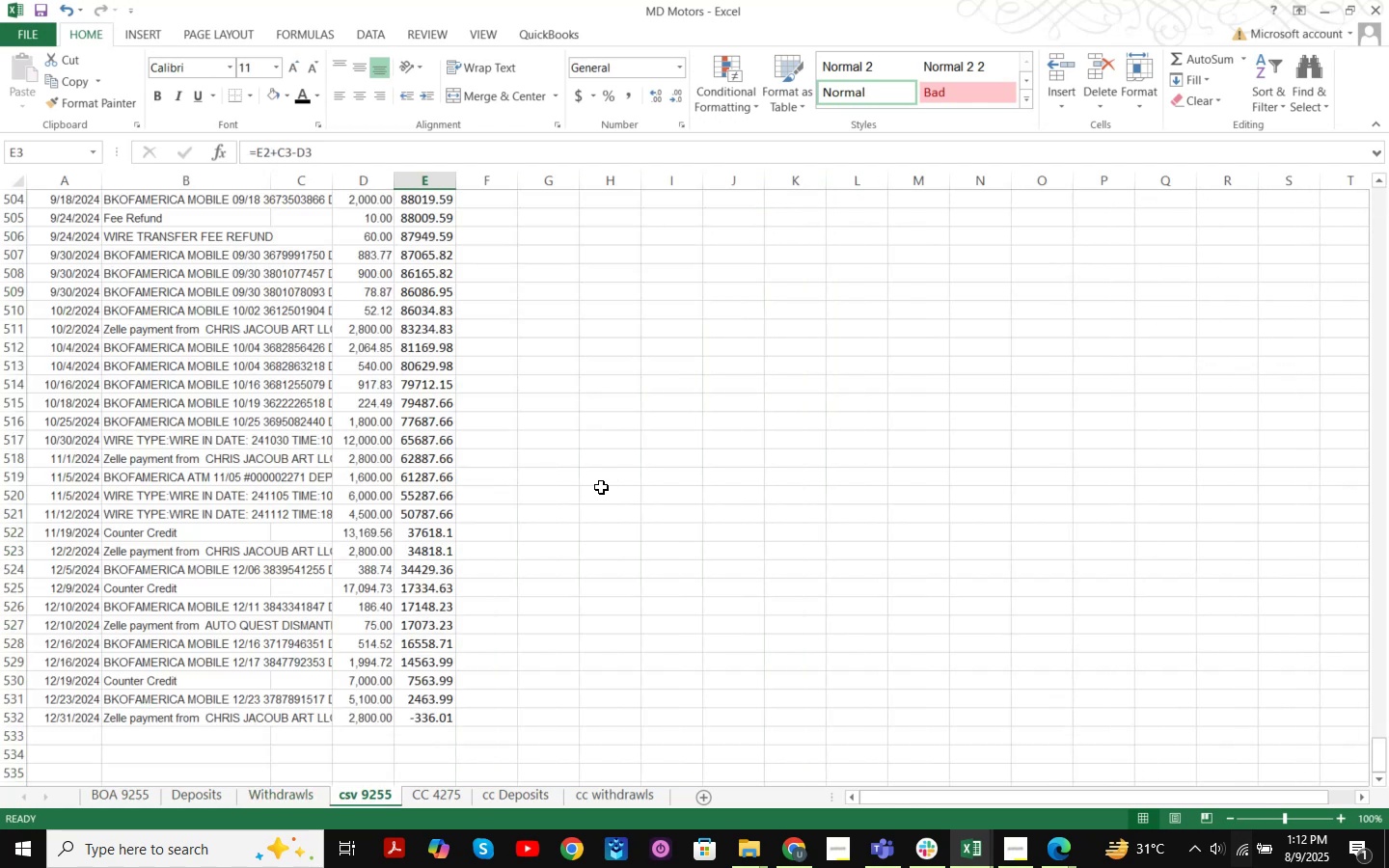 
scroll: coordinate [576, 488], scroll_direction: up, amount: 37.0
 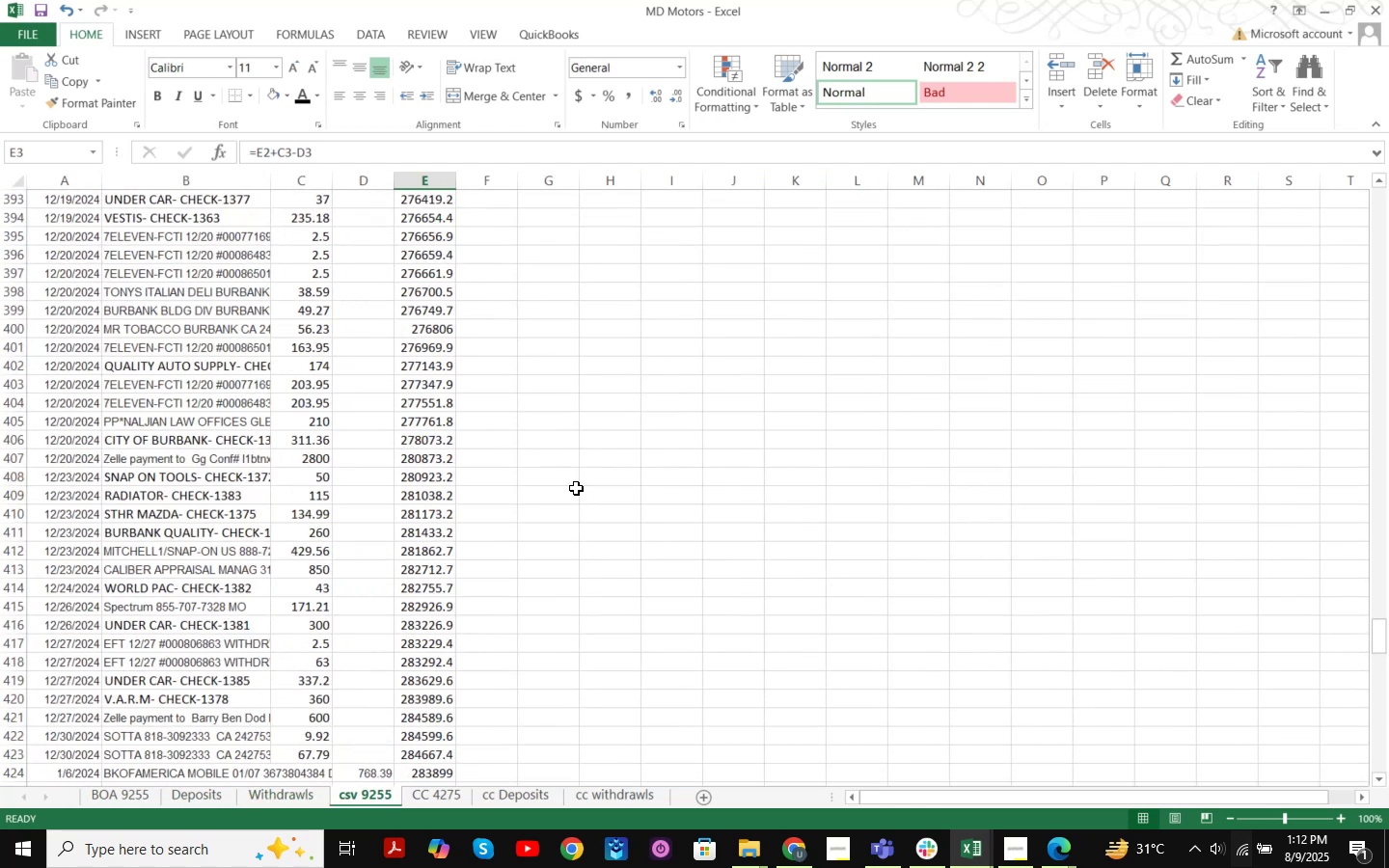 
scroll: coordinate [576, 488], scroll_direction: down, amount: 3.0
 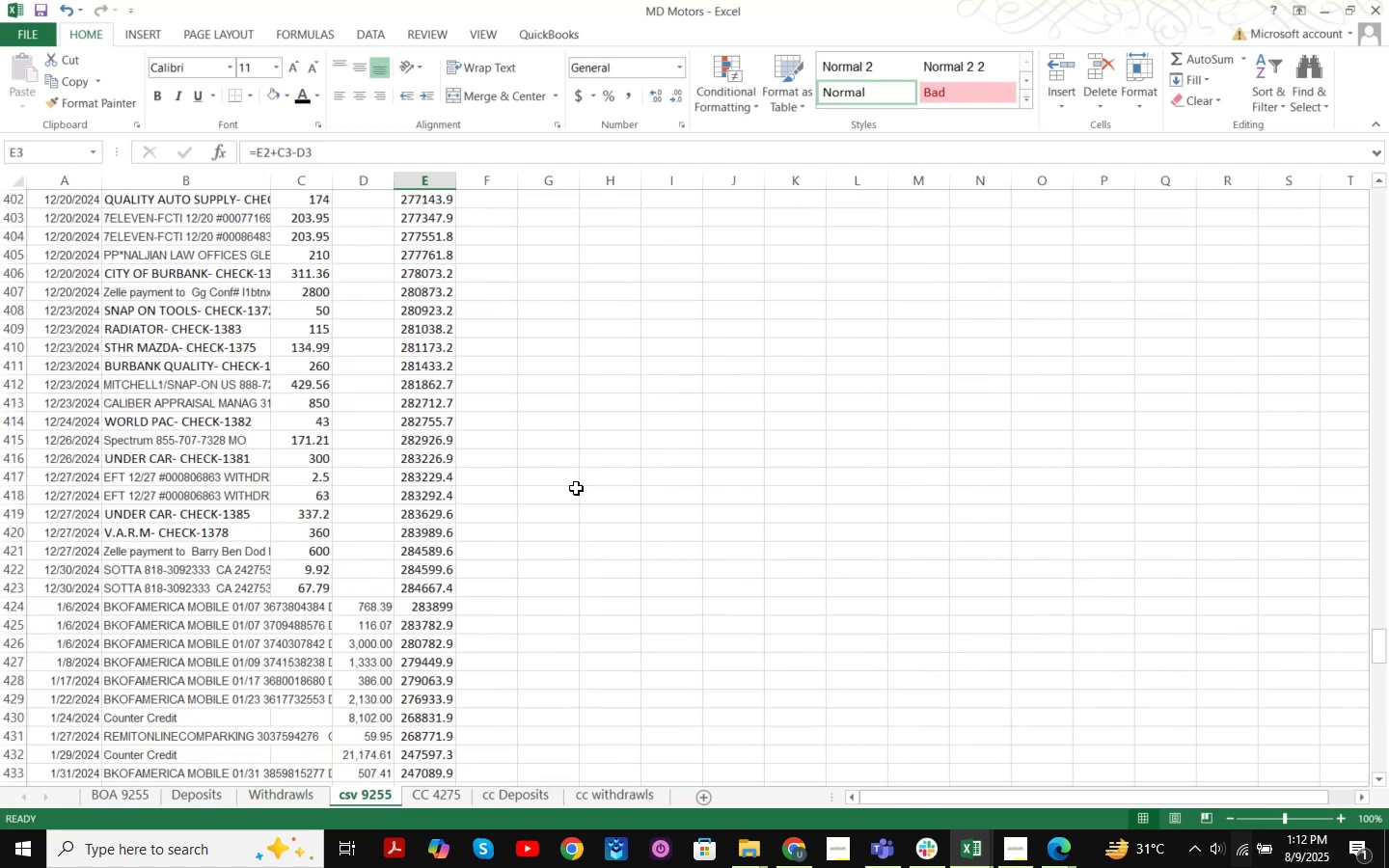 
left_click([115, 796])
 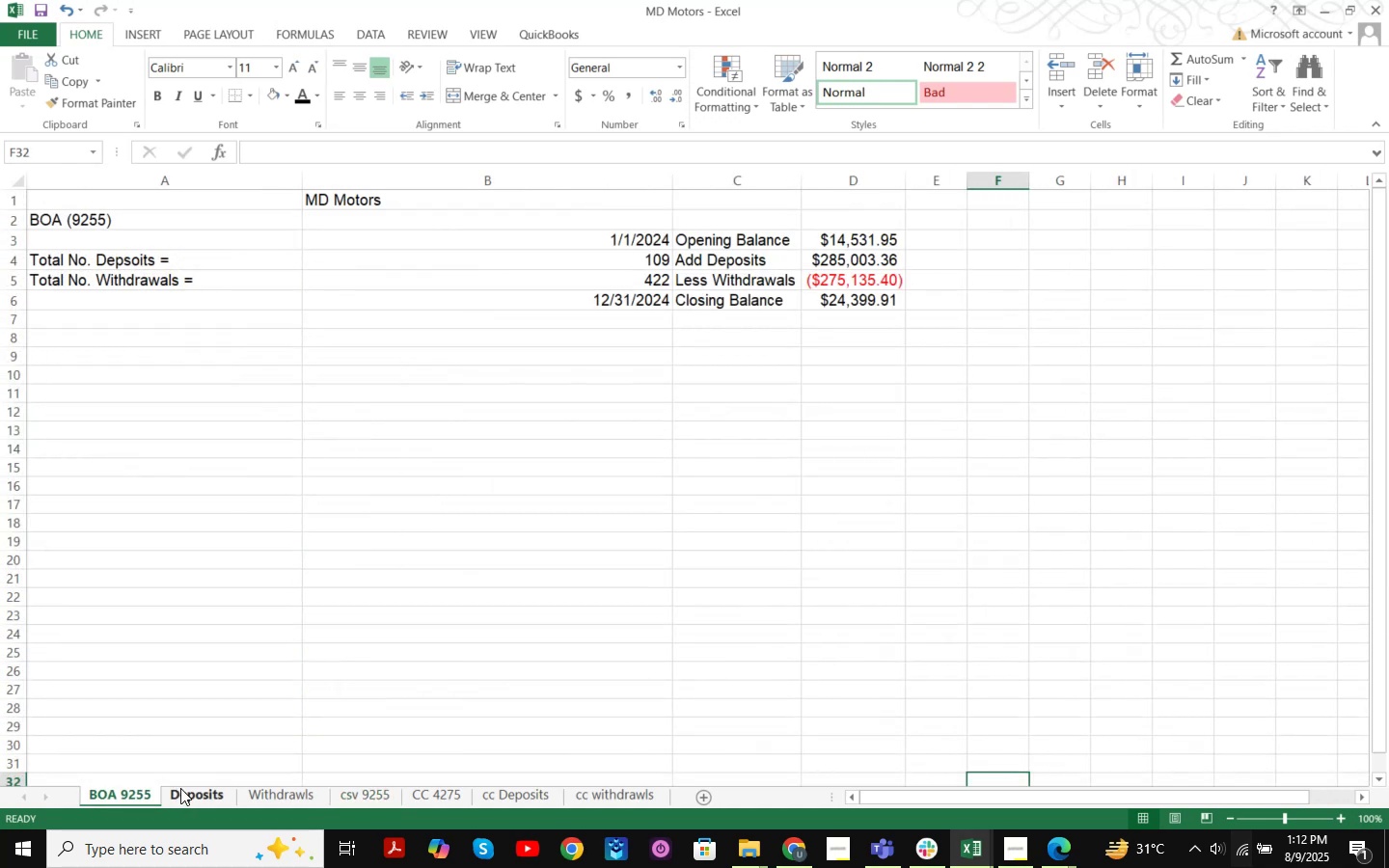 
left_click([264, 789])
 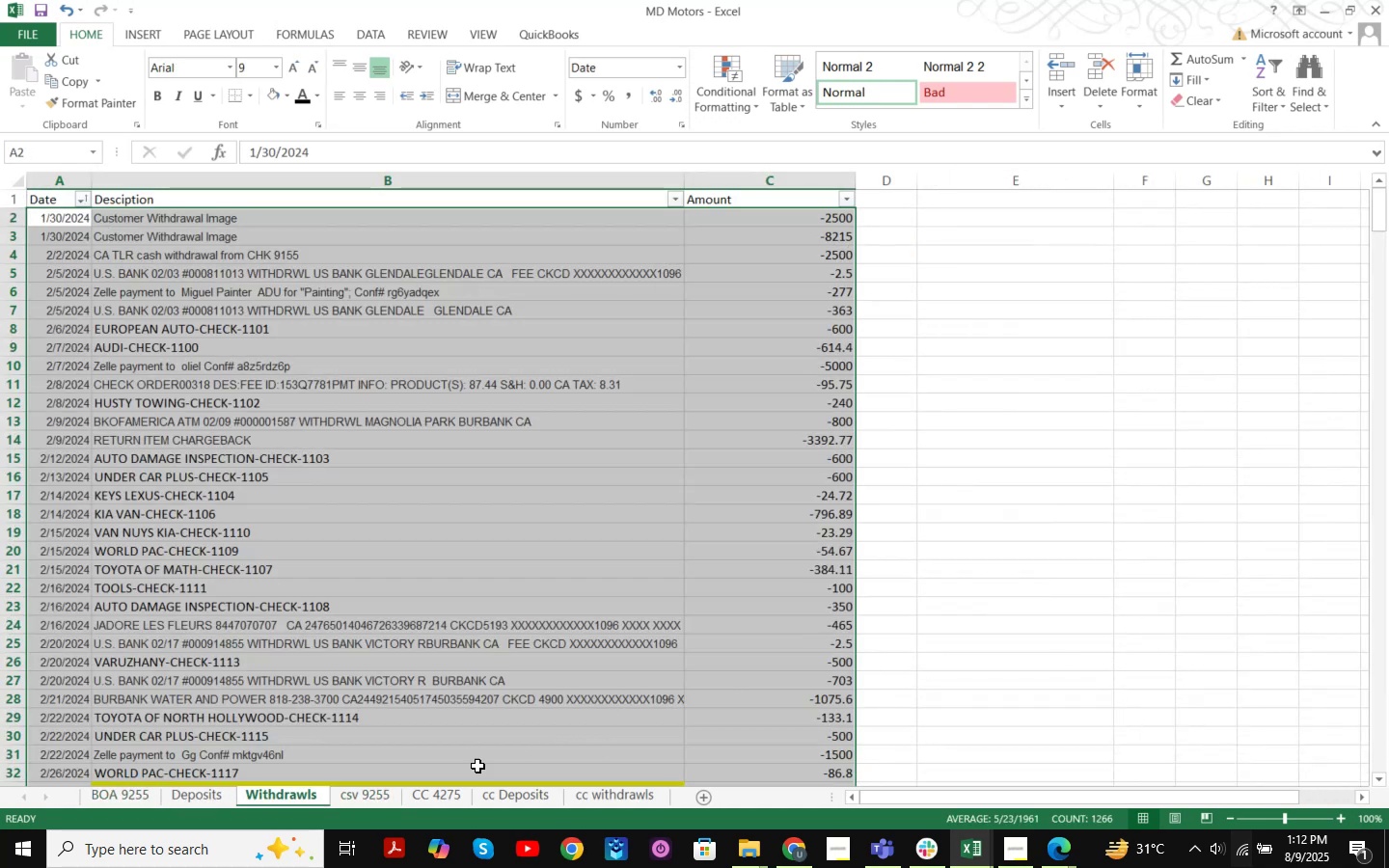 
left_click([371, 794])
 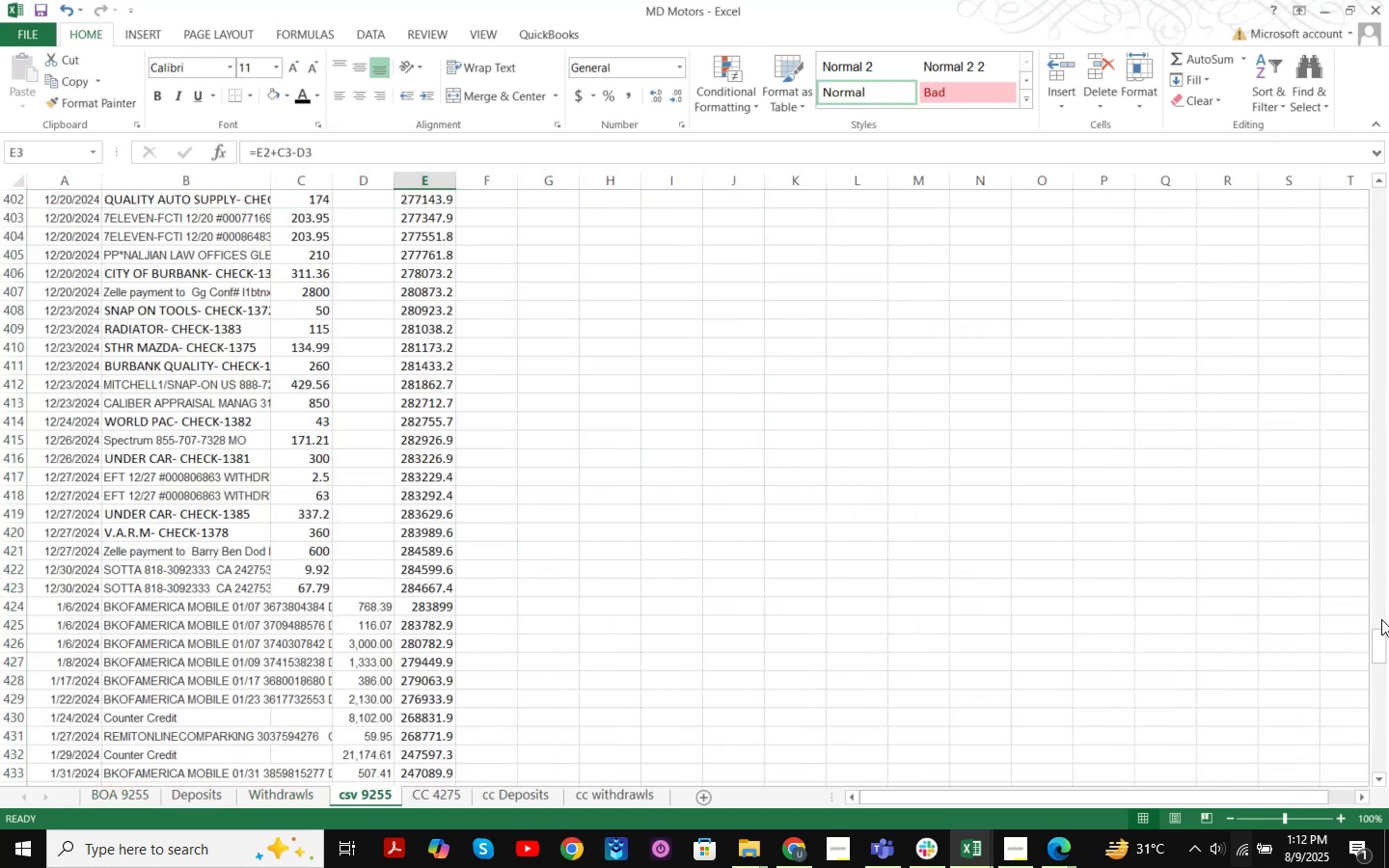 
left_click_drag(start_coordinate=[1381, 637], to_coordinate=[1388, 778])
 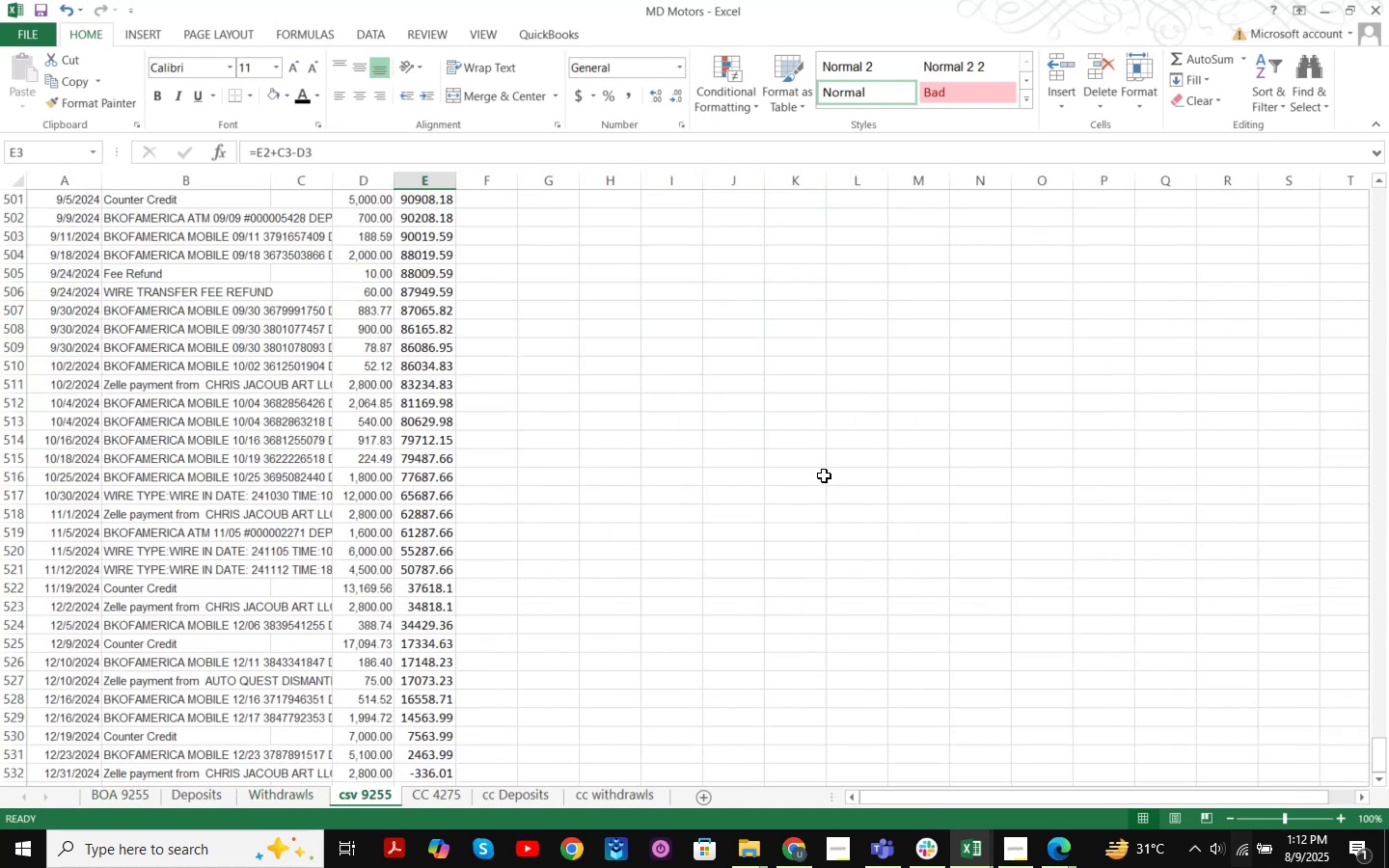 
scroll: coordinate [798, 442], scroll_direction: up, amount: 4.0
 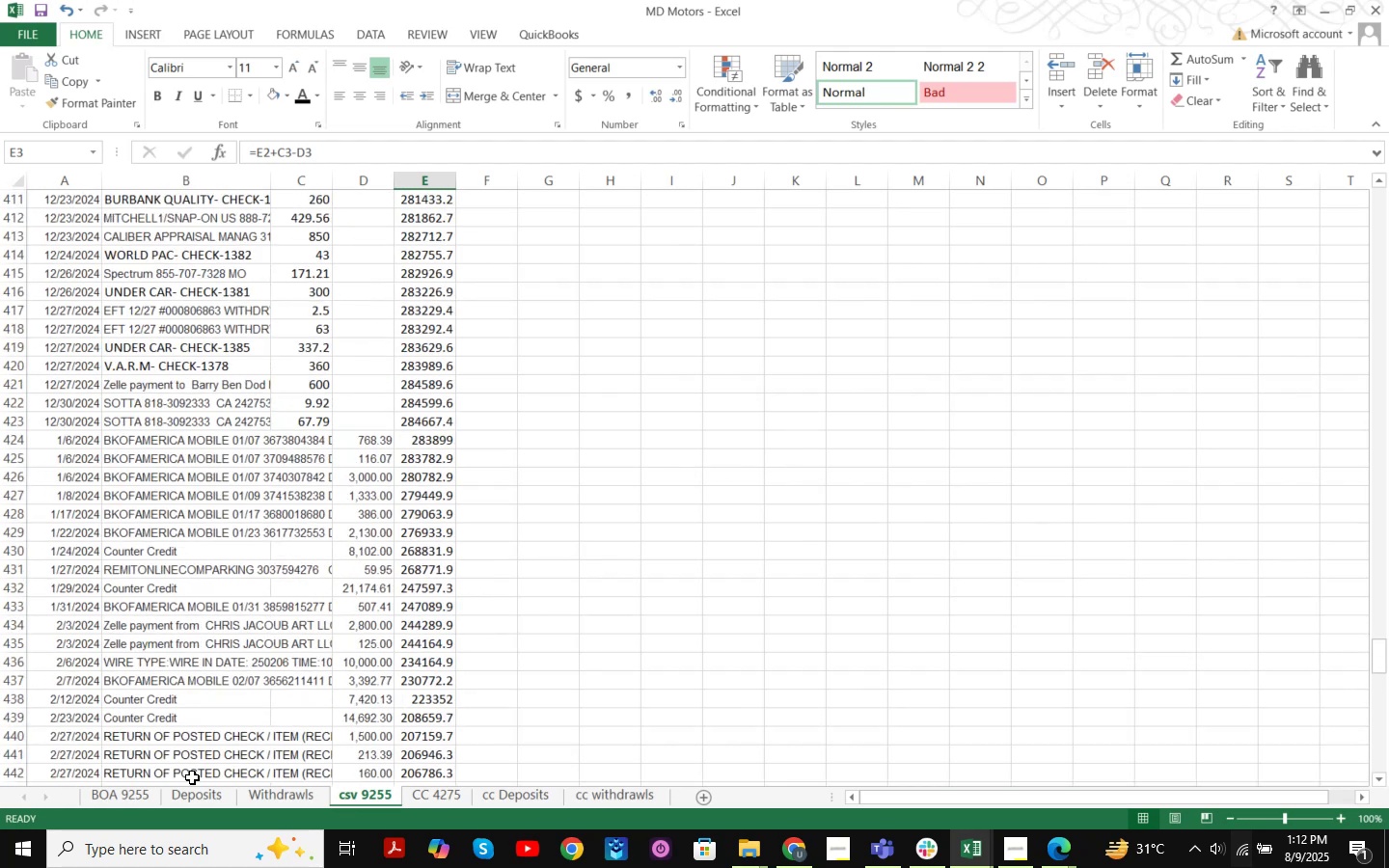 
left_click([198, 796])
 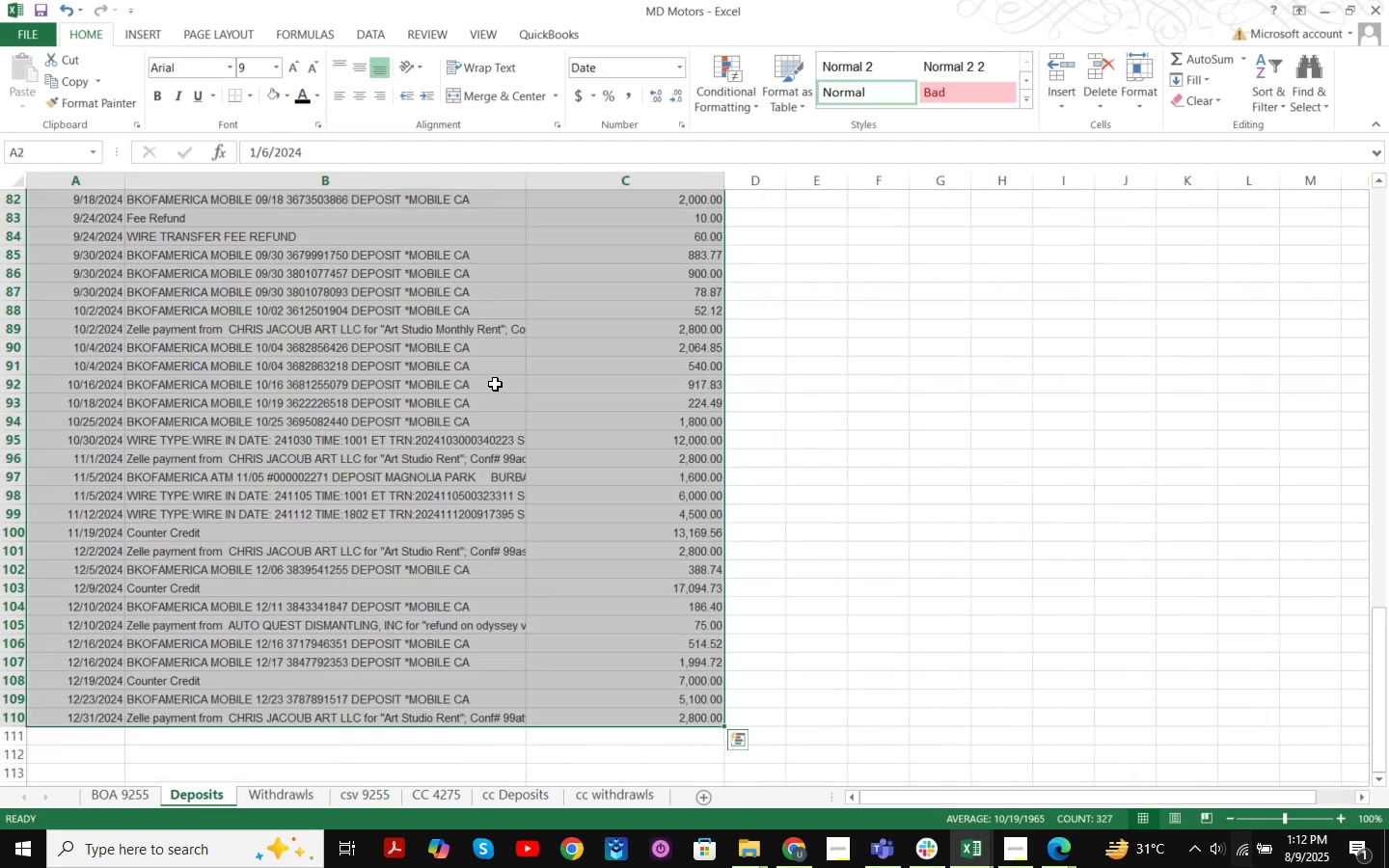 
scroll: coordinate [1321, 496], scroll_direction: up, amount: 11.0
 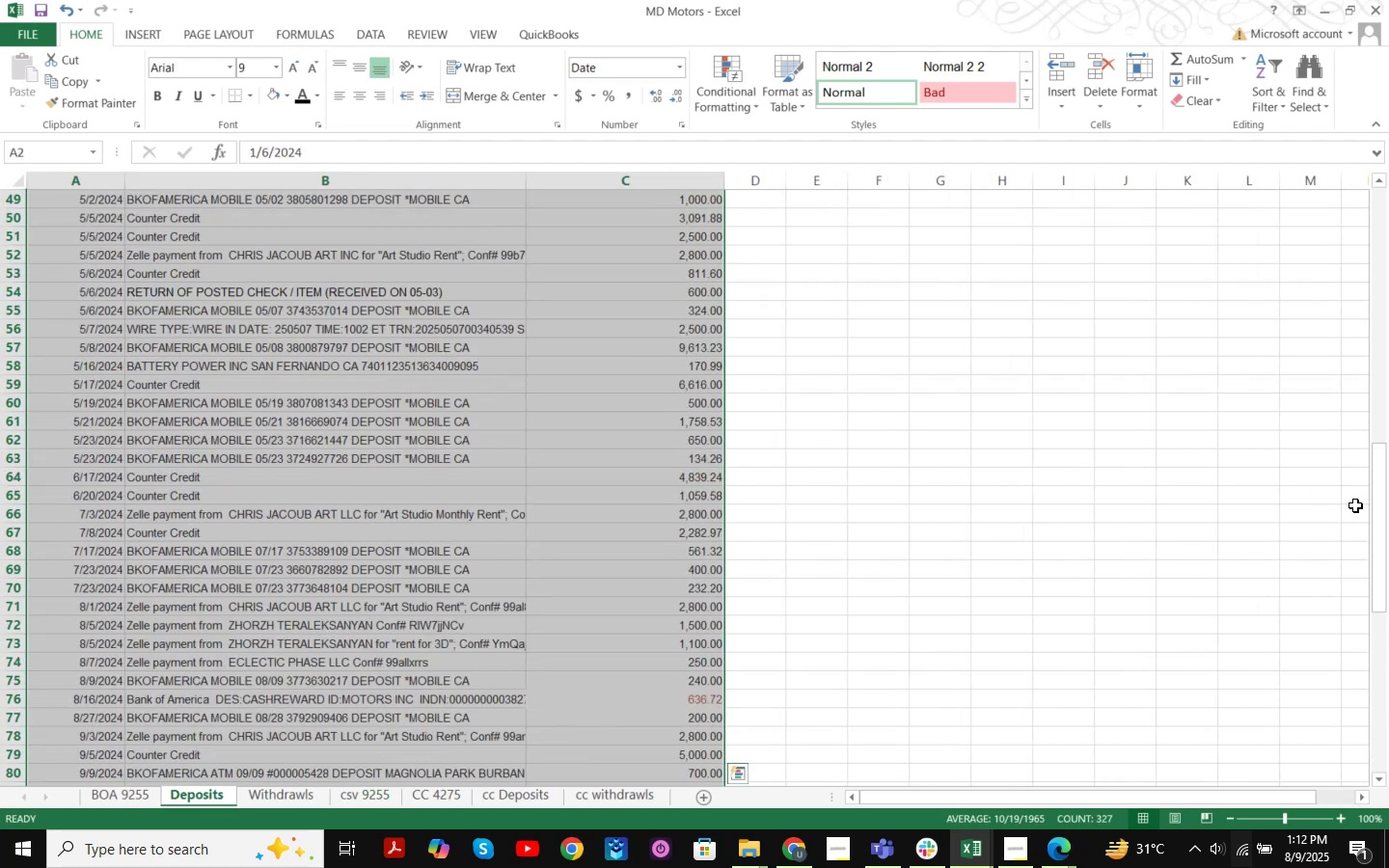 
left_click_drag(start_coordinate=[1387, 525], to_coordinate=[1380, 455])
 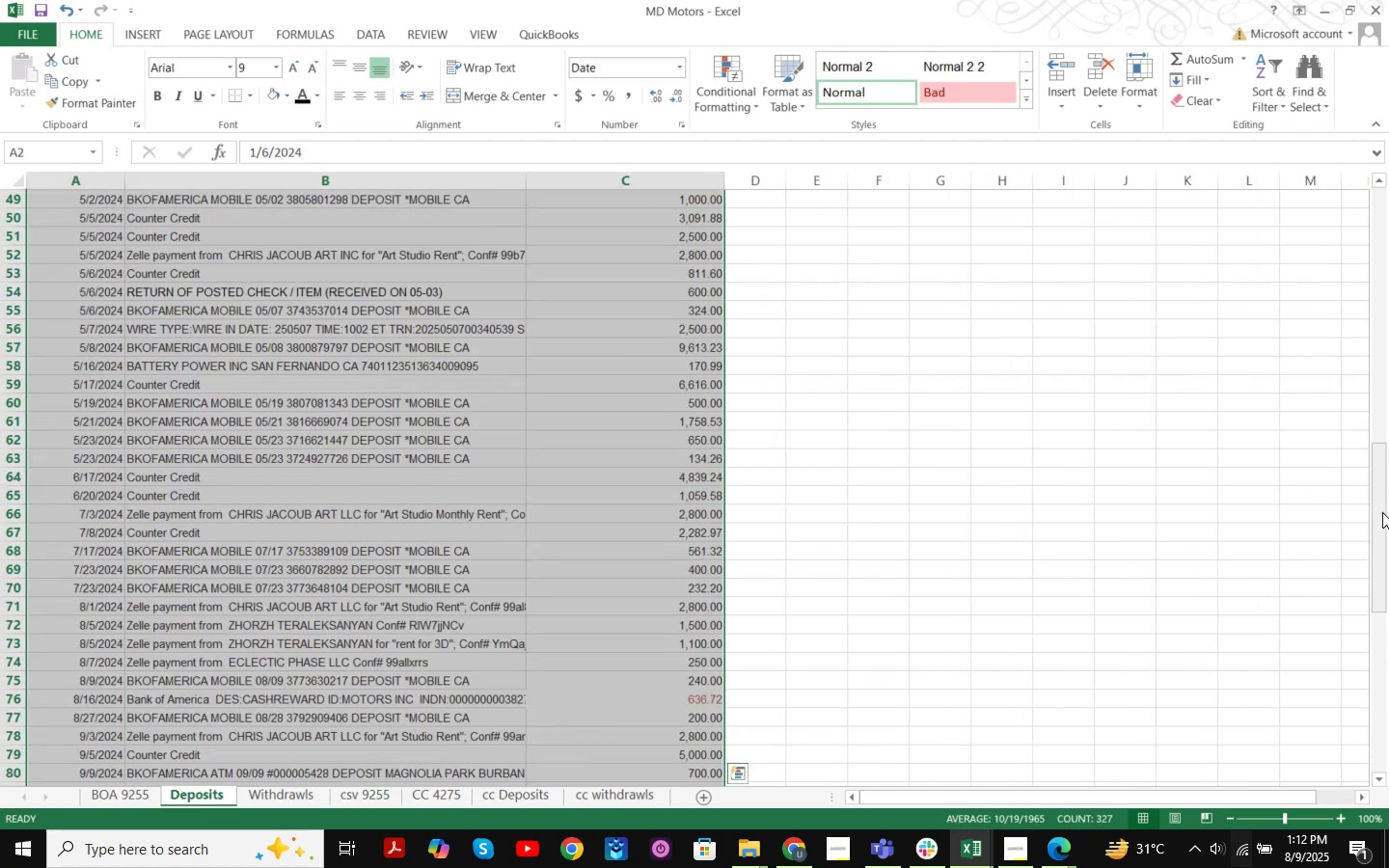 
left_click_drag(start_coordinate=[1379, 526], to_coordinate=[1380, 168])
 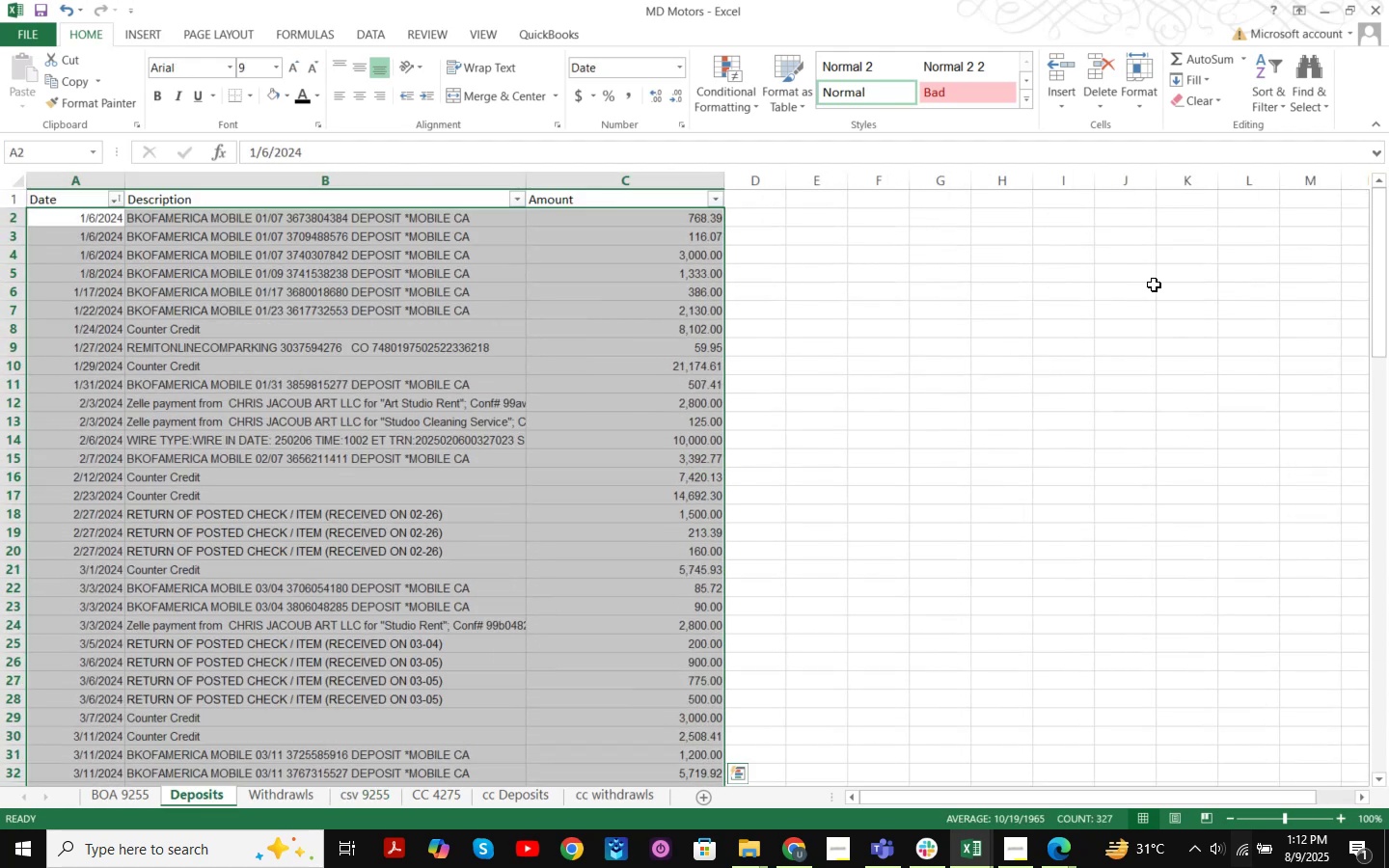 
left_click([1129, 294])
 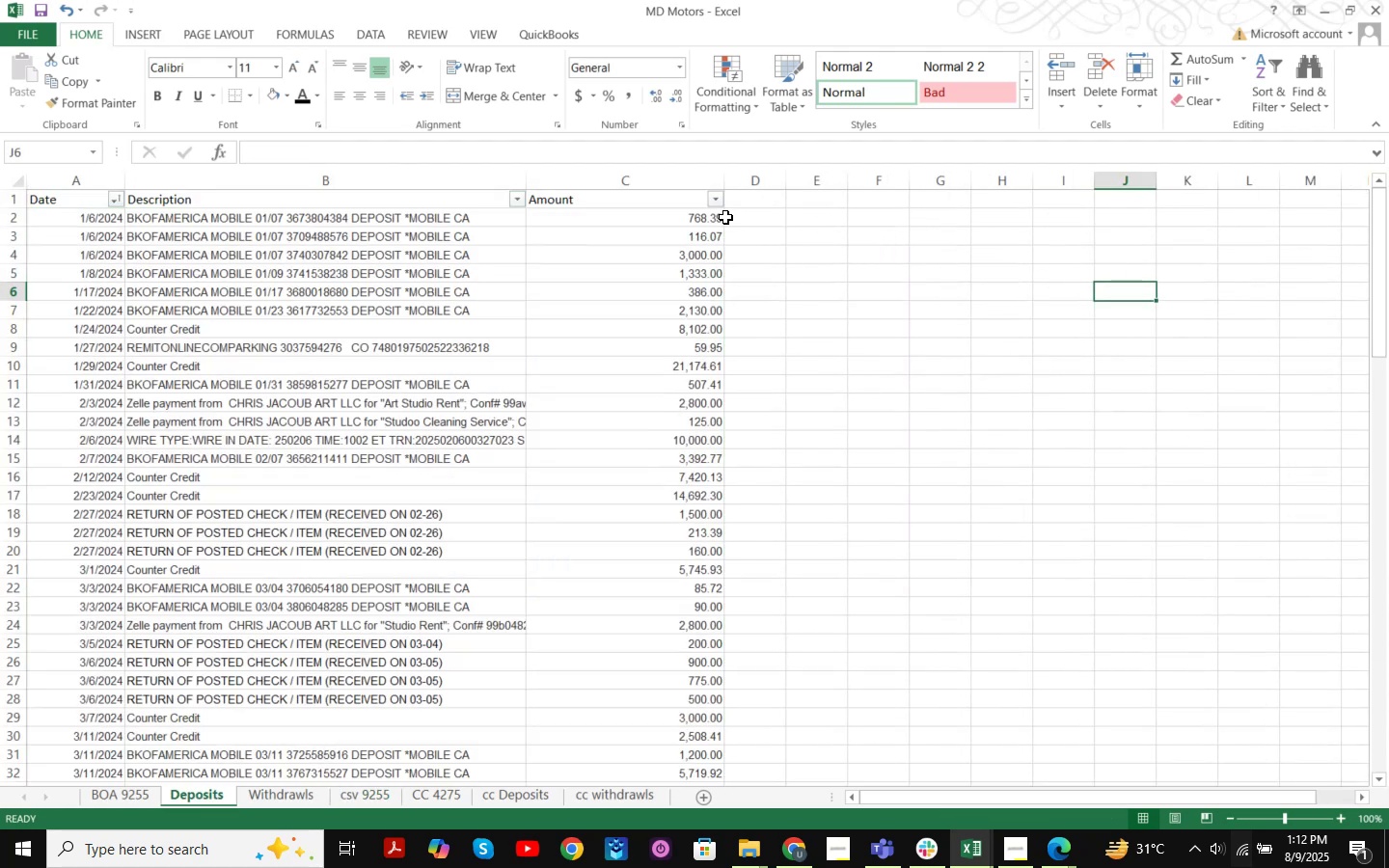 
left_click([704, 215])
 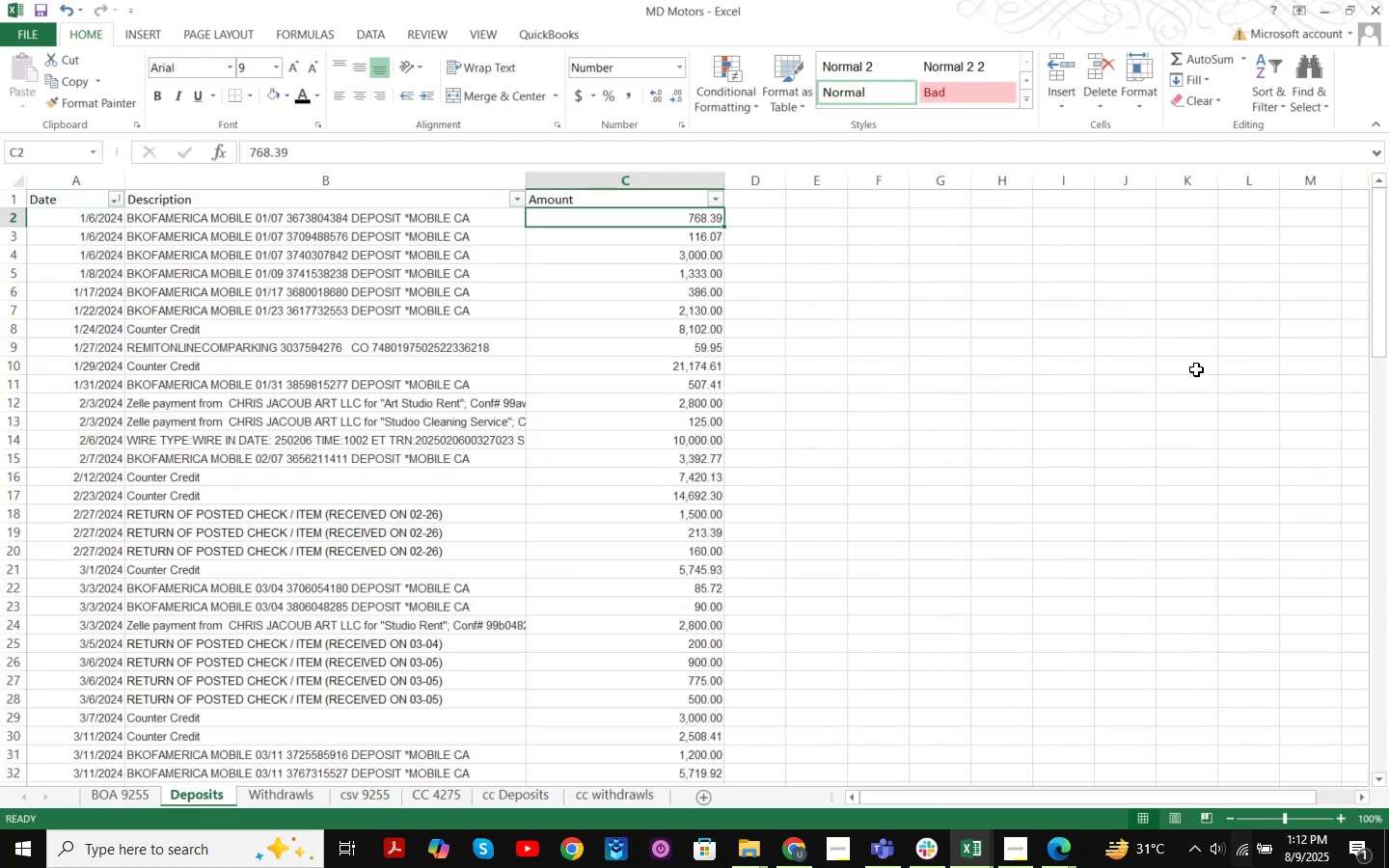 
key(Control+Shift+ArrowDown)
 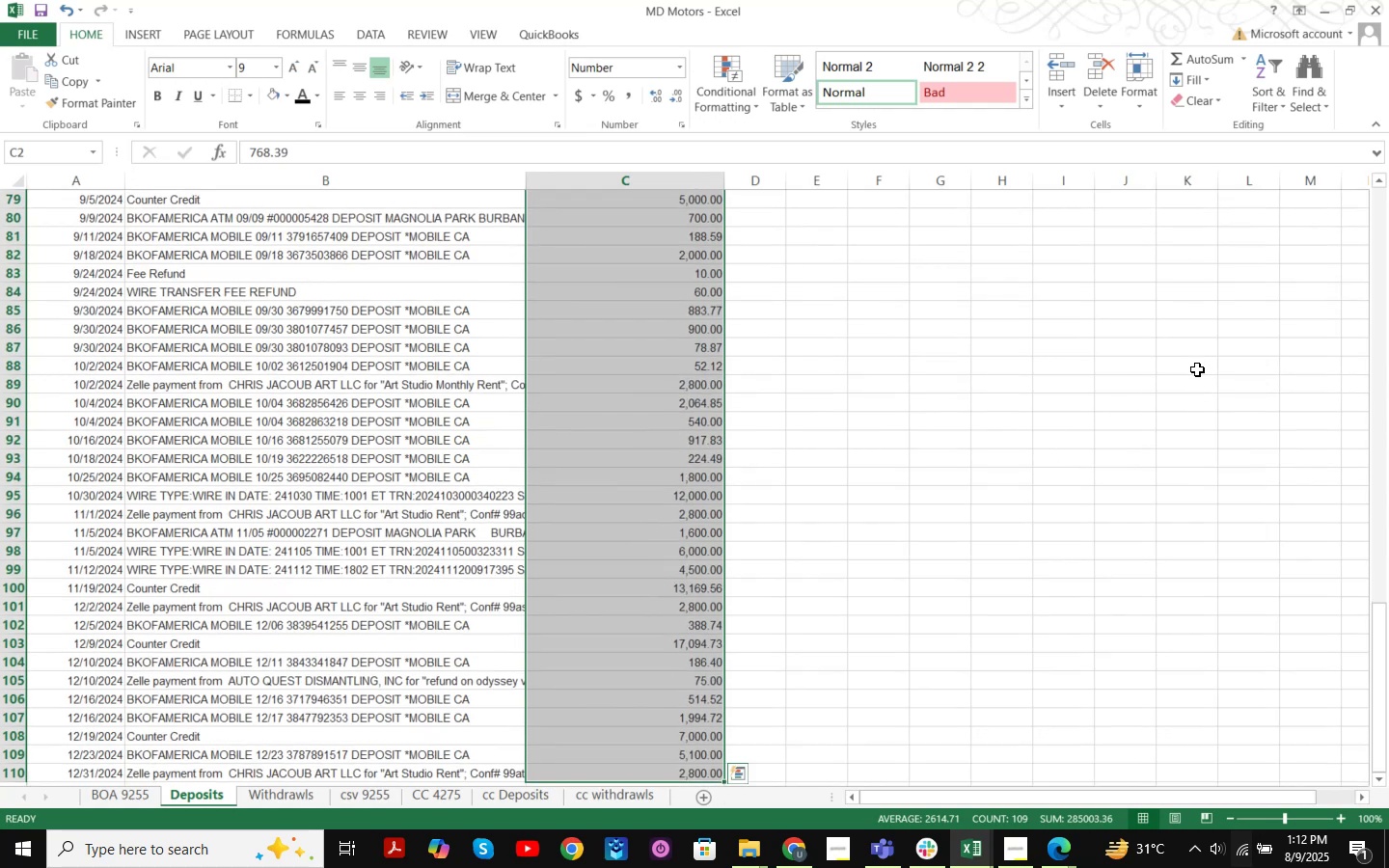 
scroll: coordinate [1048, 449], scroll_direction: down, amount: 1.0
 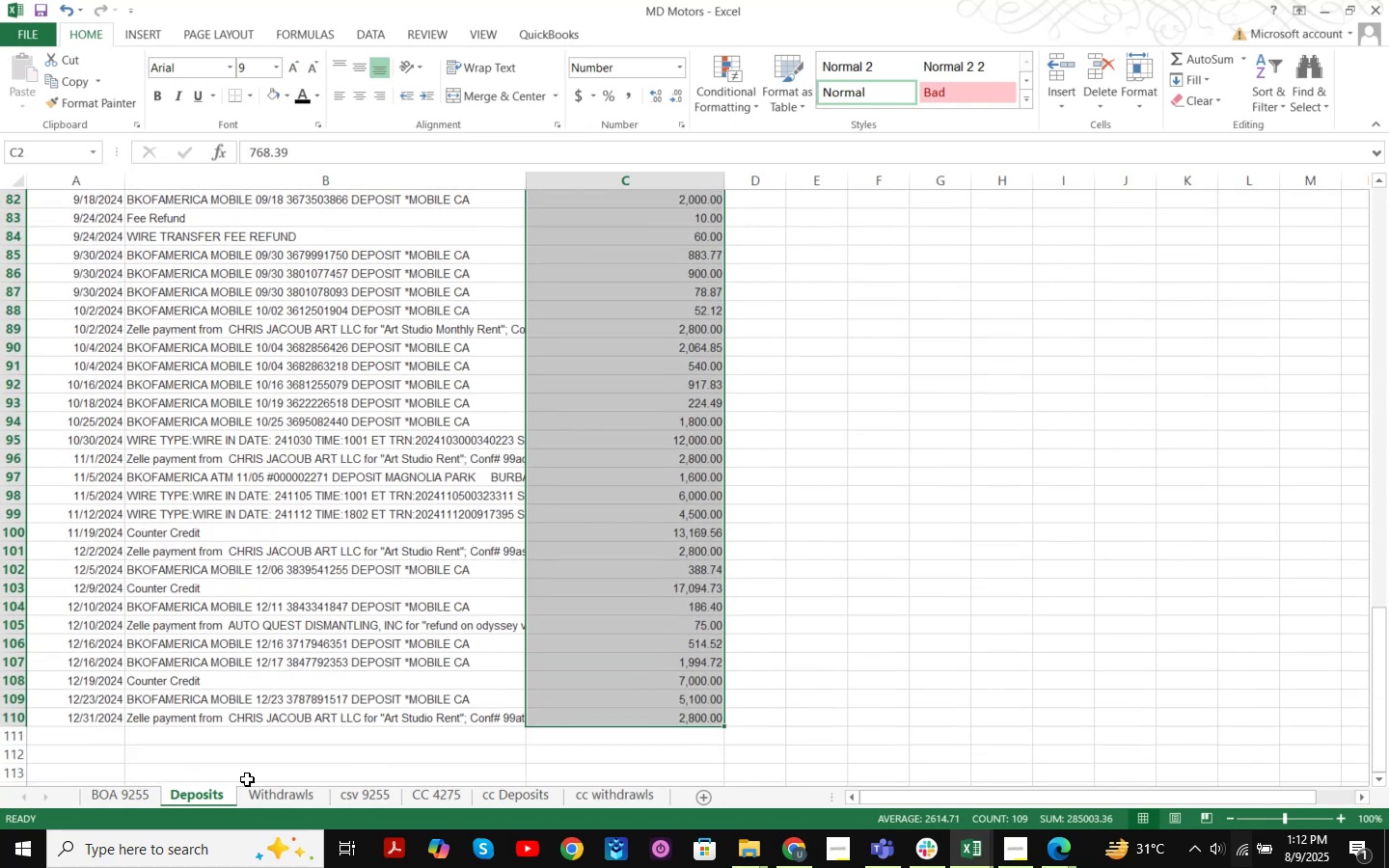 
left_click([136, 802])
 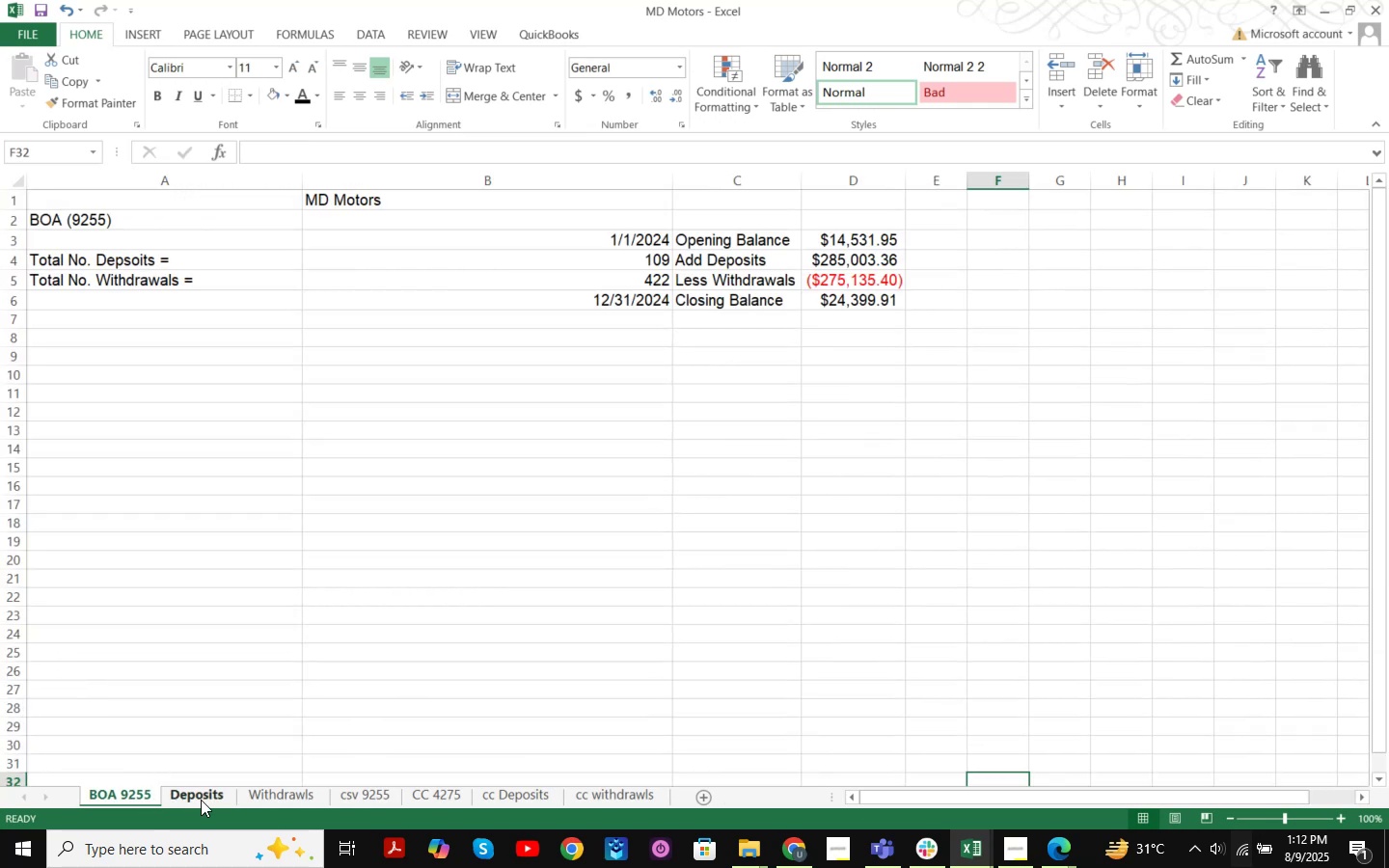 
wait(5.32)
 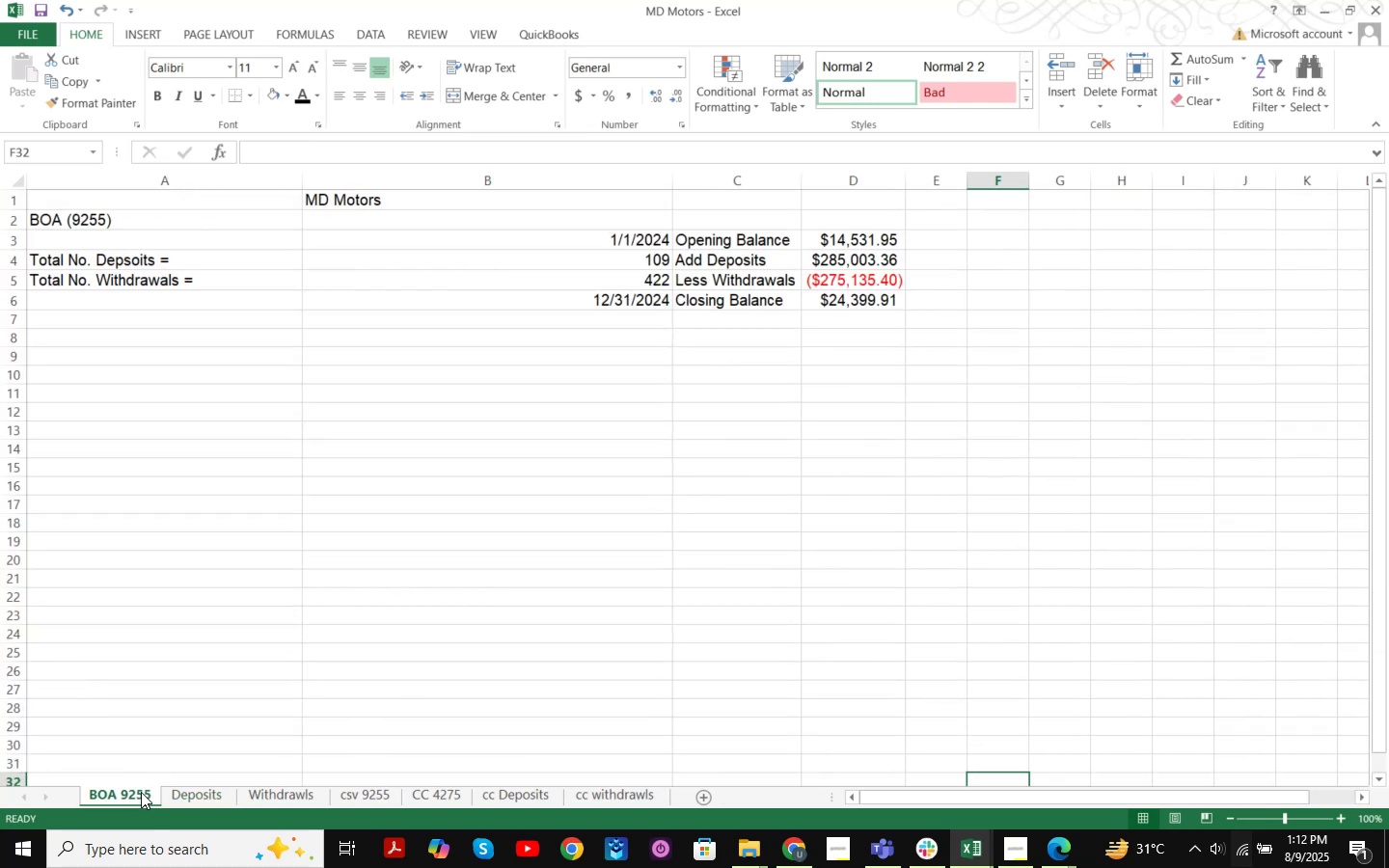 
left_click([378, 798])
 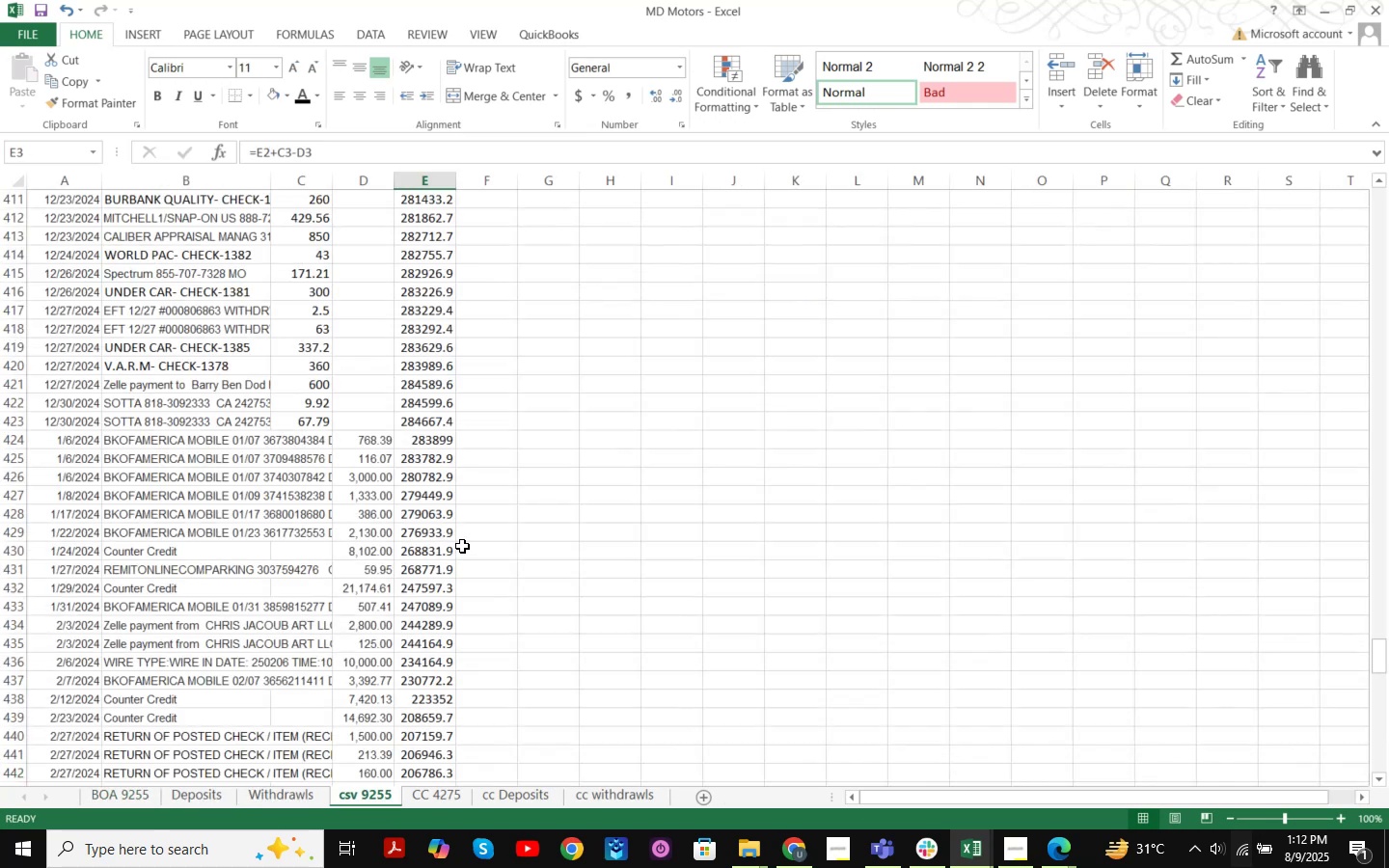 
scroll: coordinate [418, 529], scroll_direction: none, amount: 0.0
 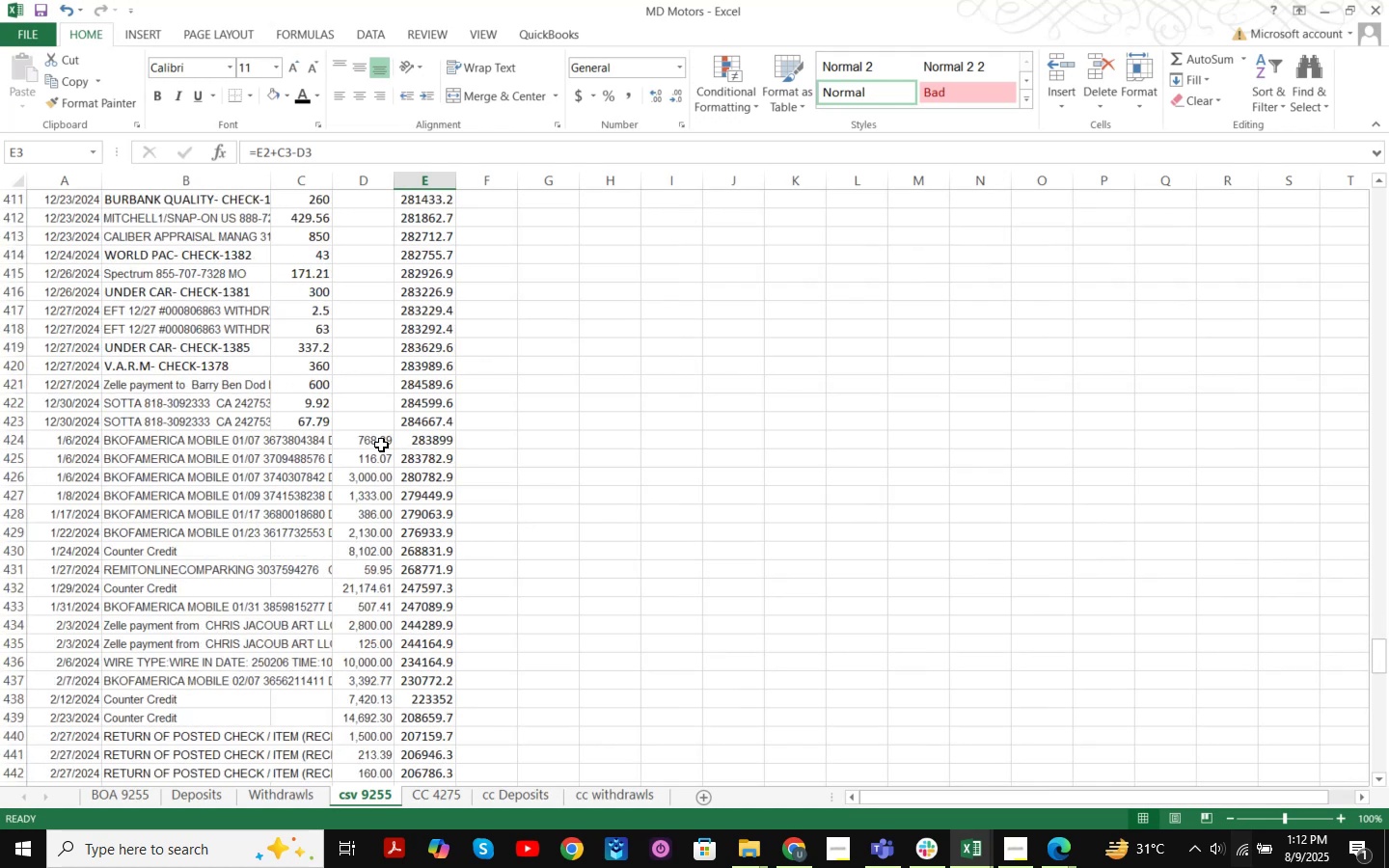 
left_click([381, 445])
 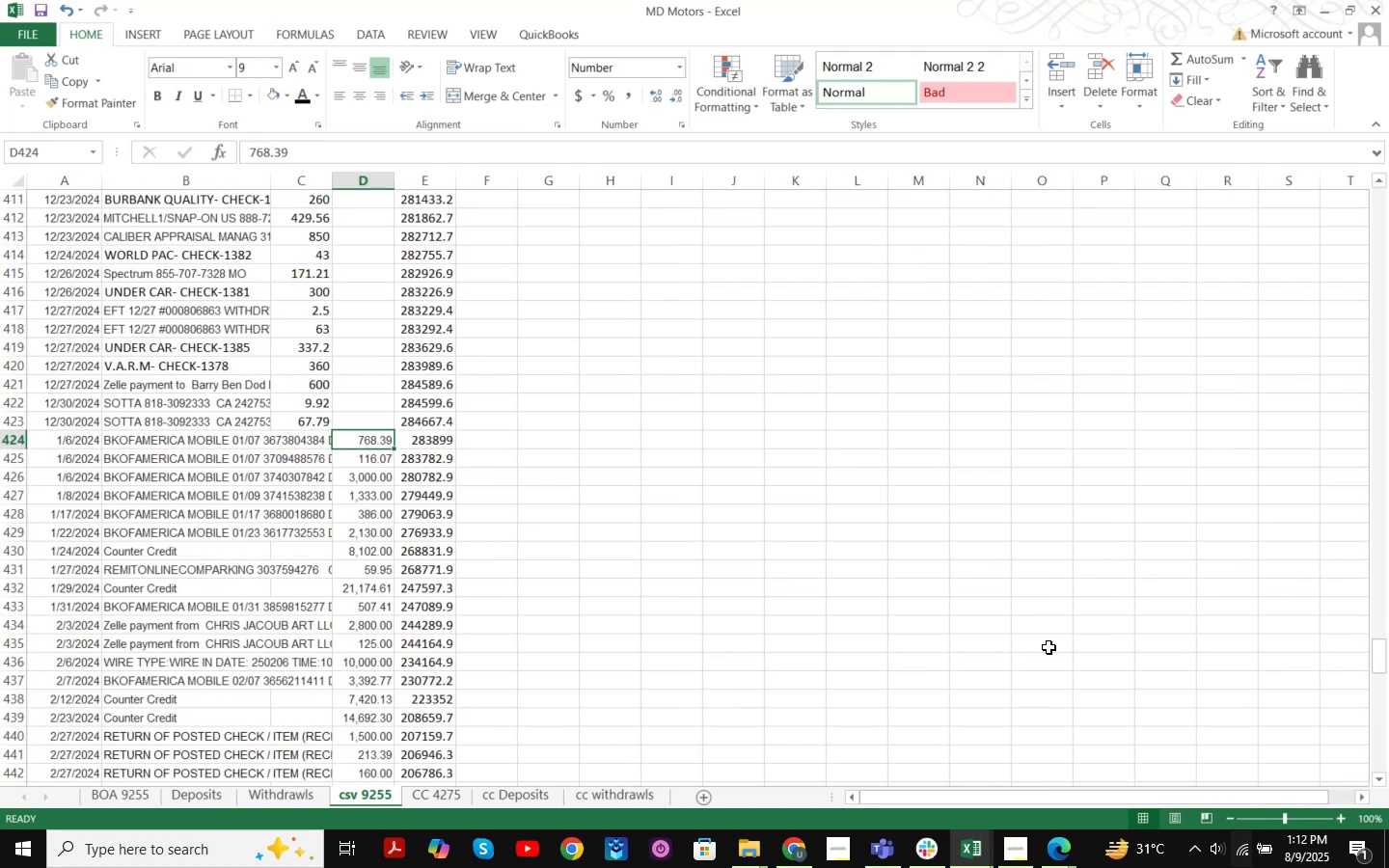 
key(Control+Shift+ArrowDown)
 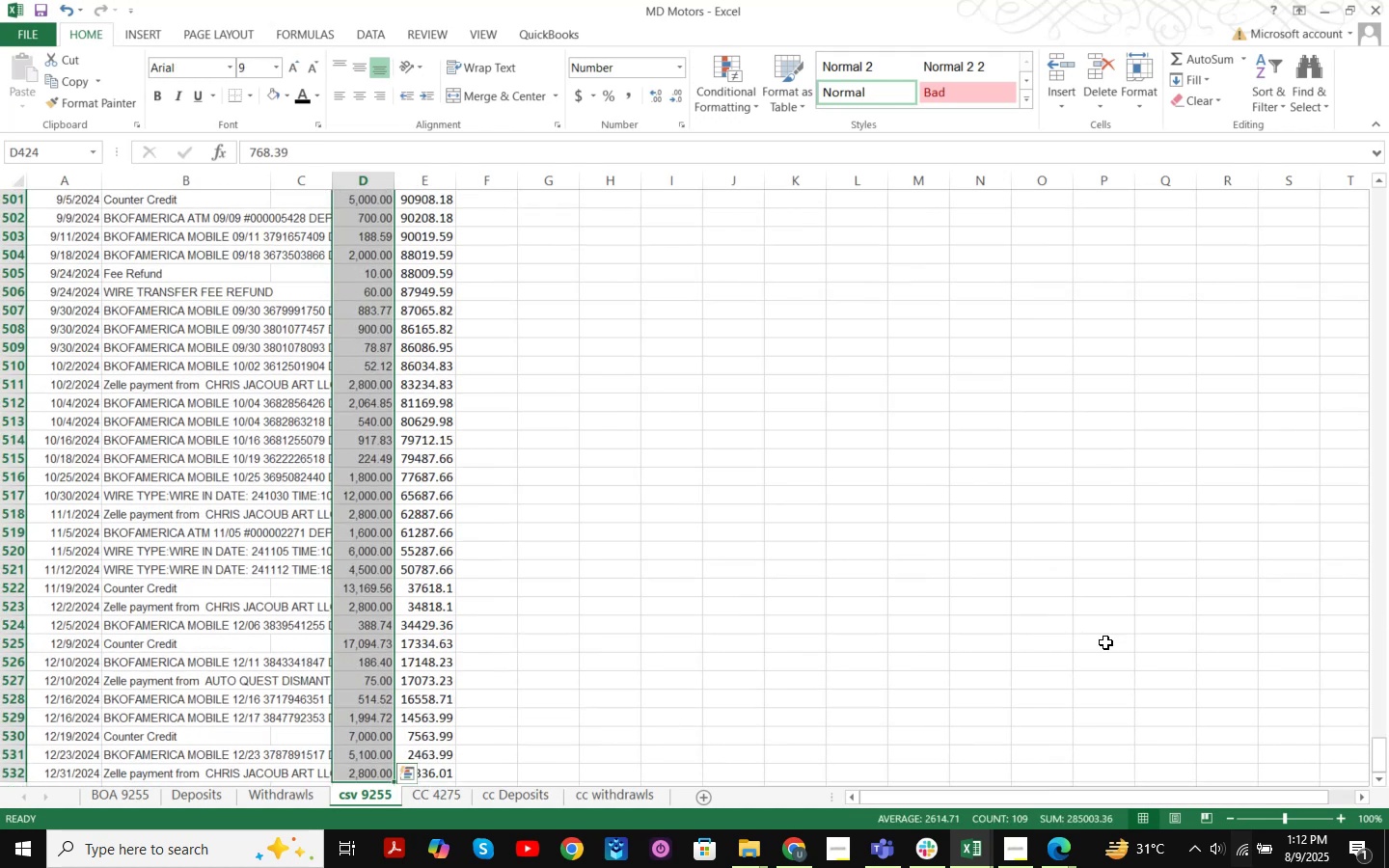 
scroll: coordinate [907, 617], scroll_direction: down, amount: 2.0
 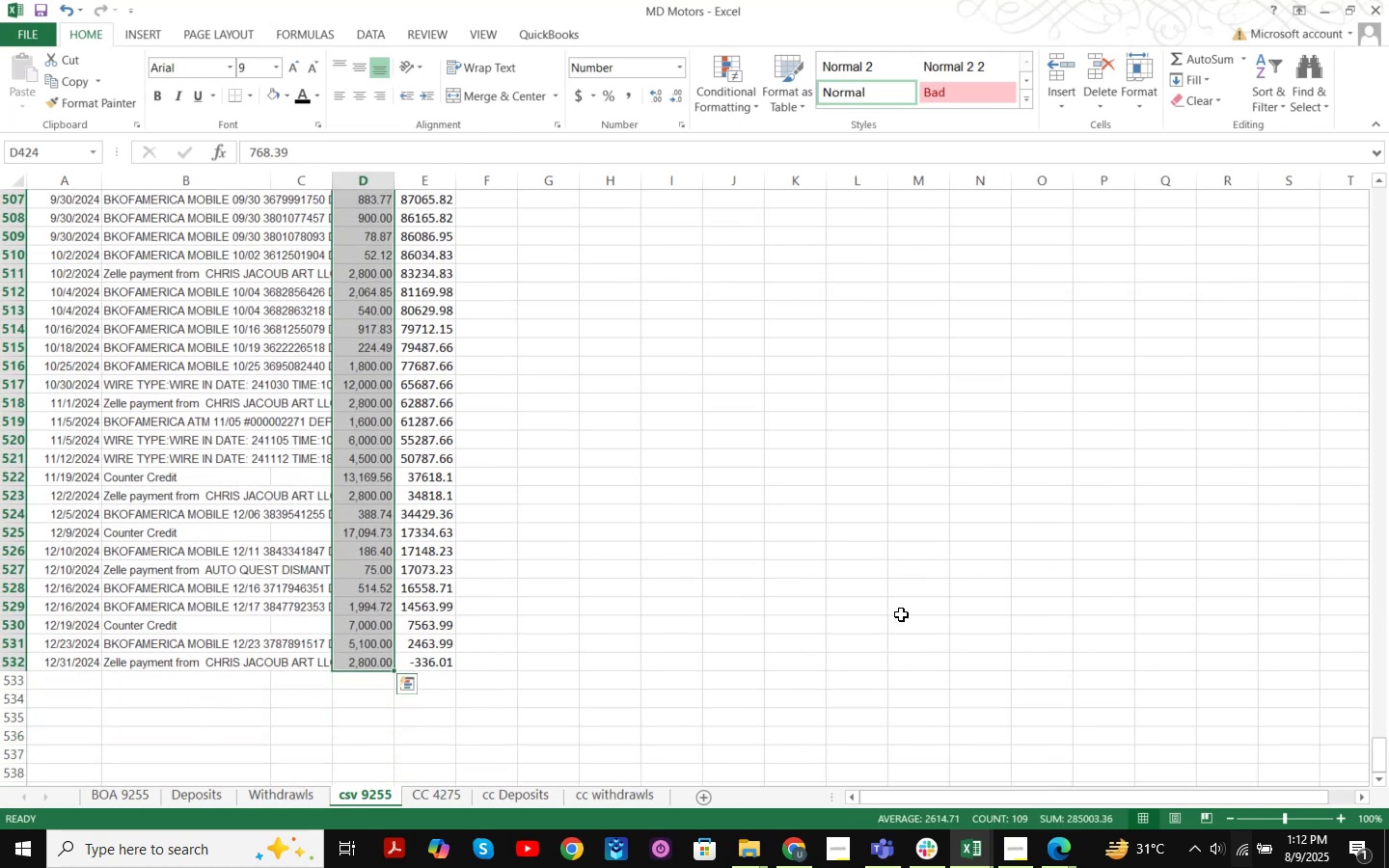 
scroll: coordinate [757, 599], scroll_direction: up, amount: 76.0
 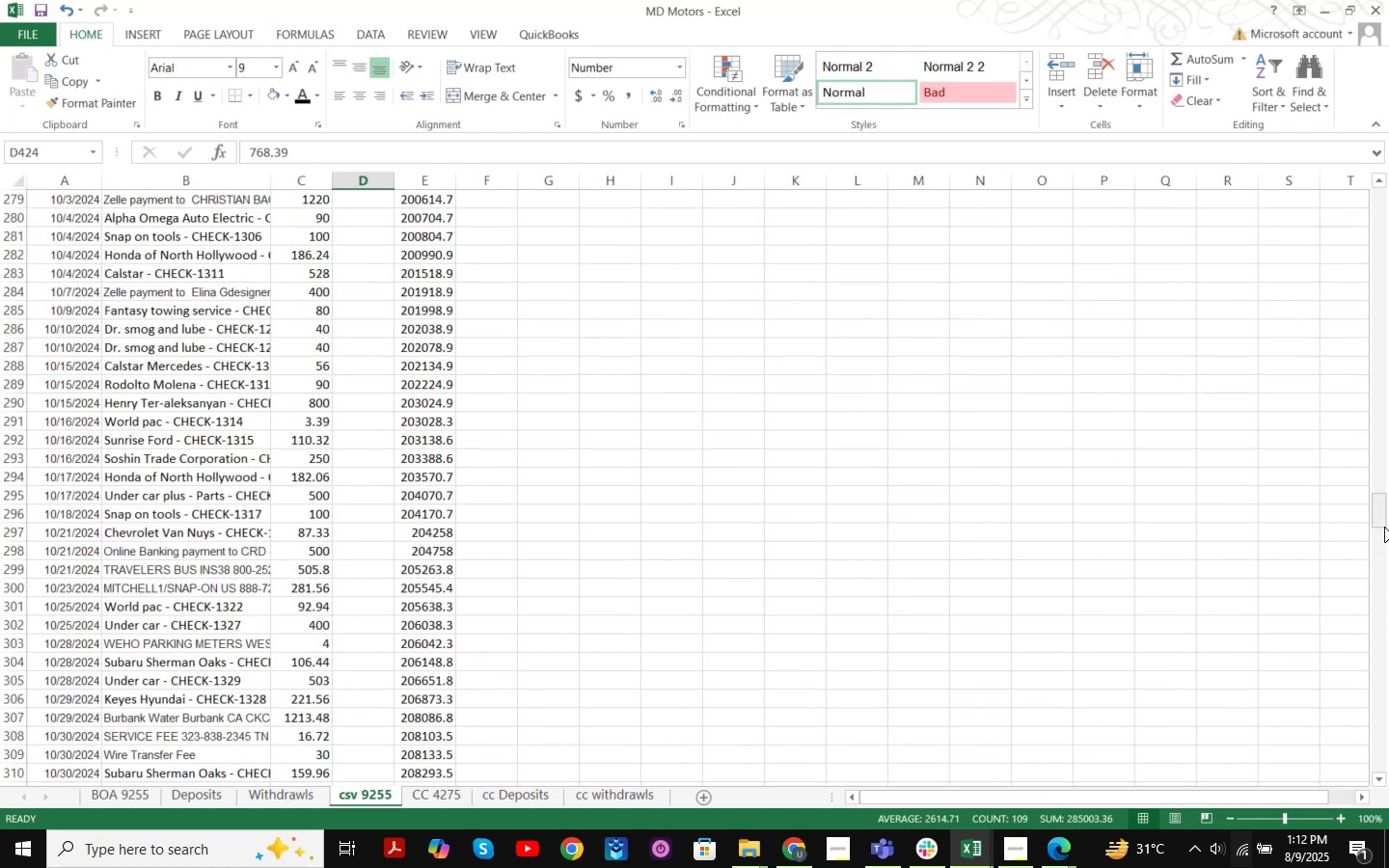 
left_click_drag(start_coordinate=[1381, 517], to_coordinate=[1385, 165])
 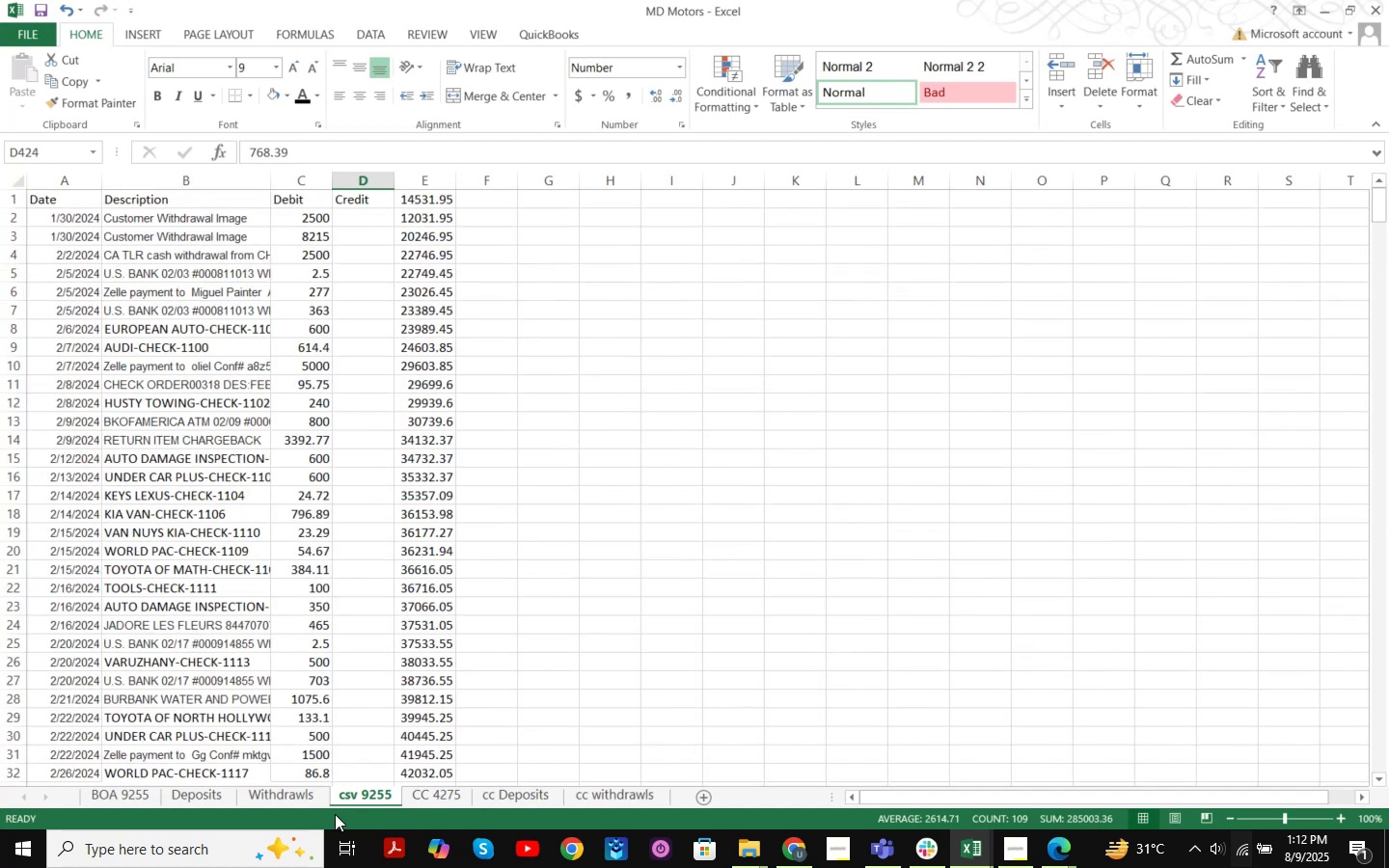 
left_click([148, 789])
 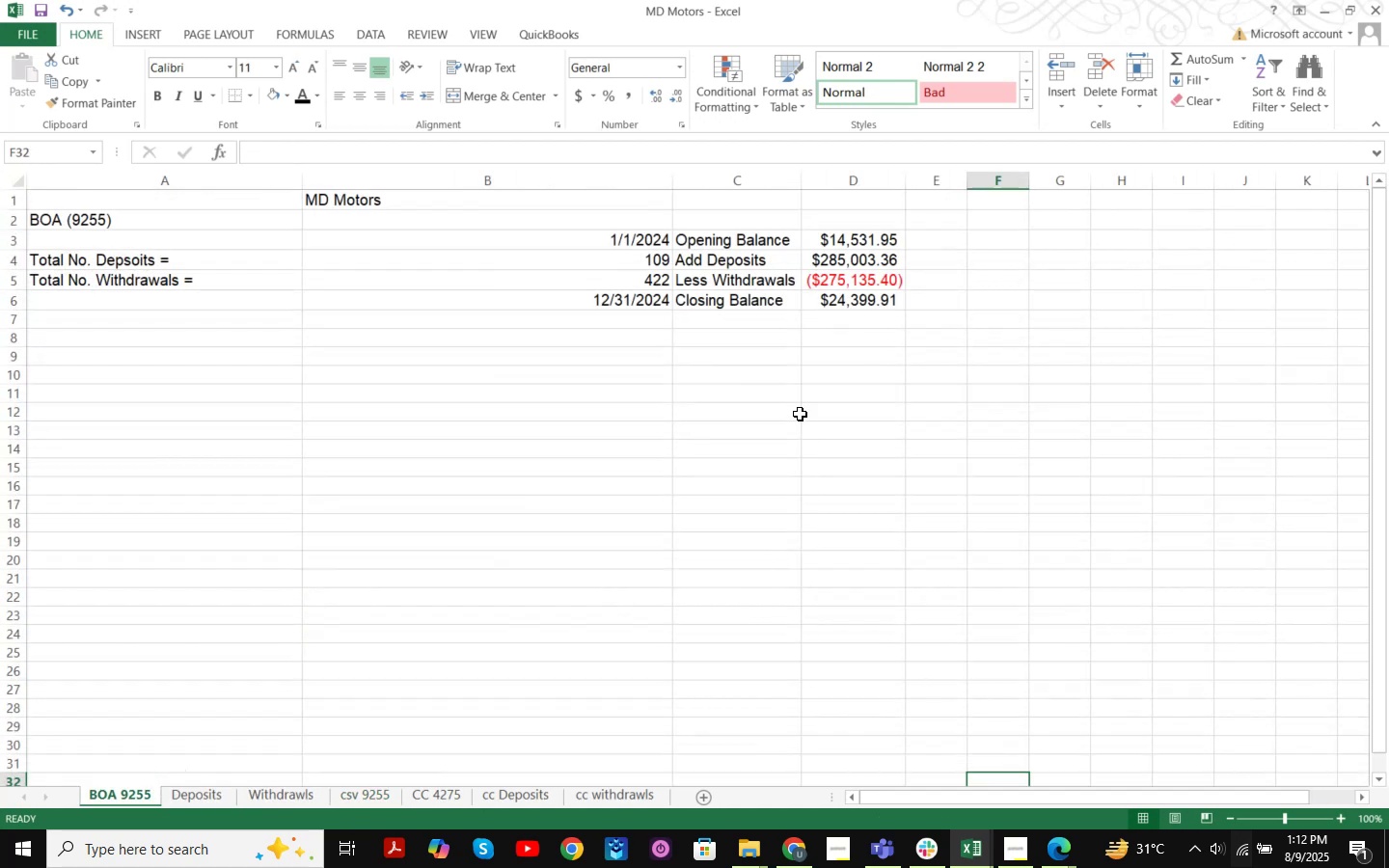 
left_click([857, 299])
 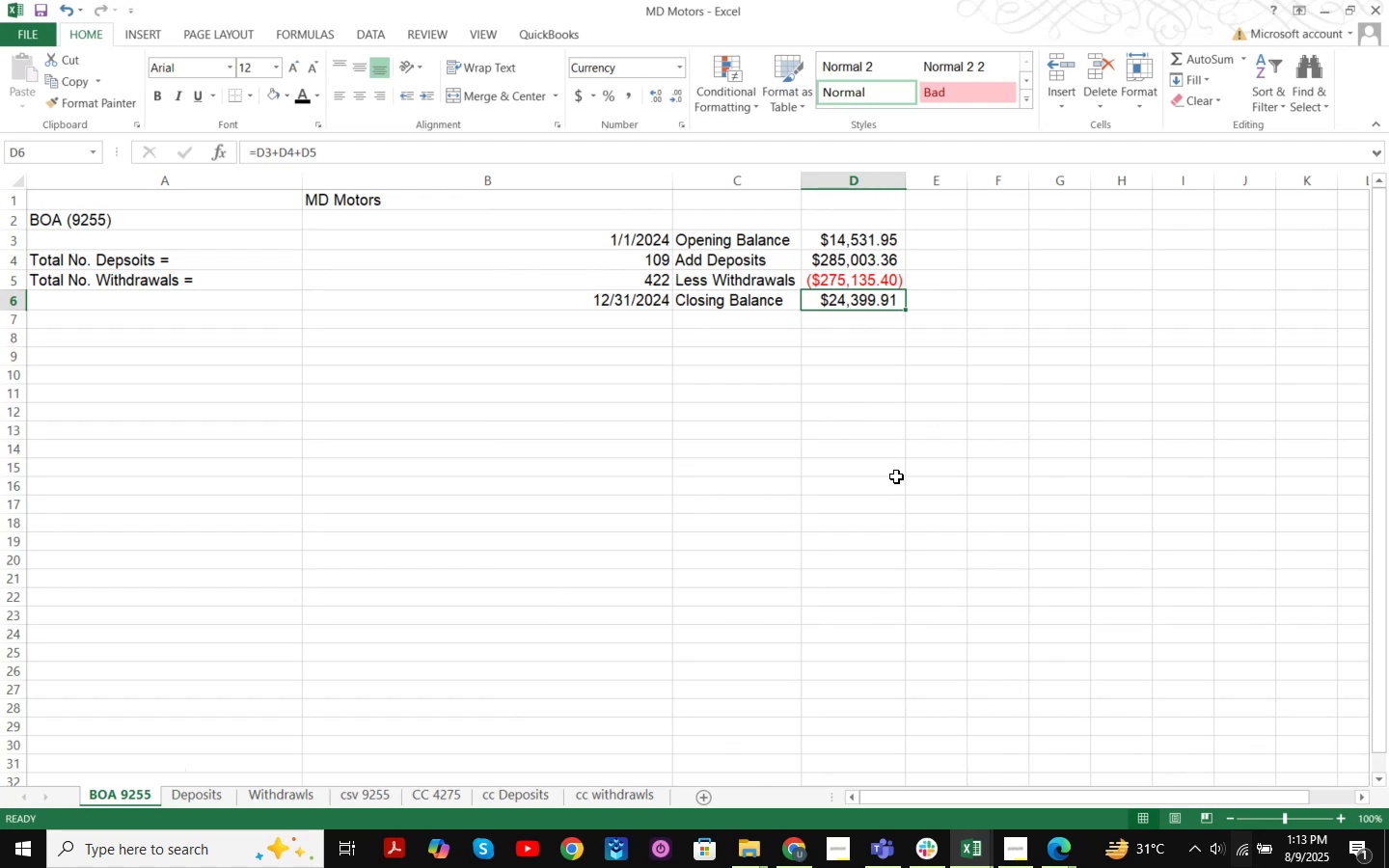 
left_click([260, 795])
 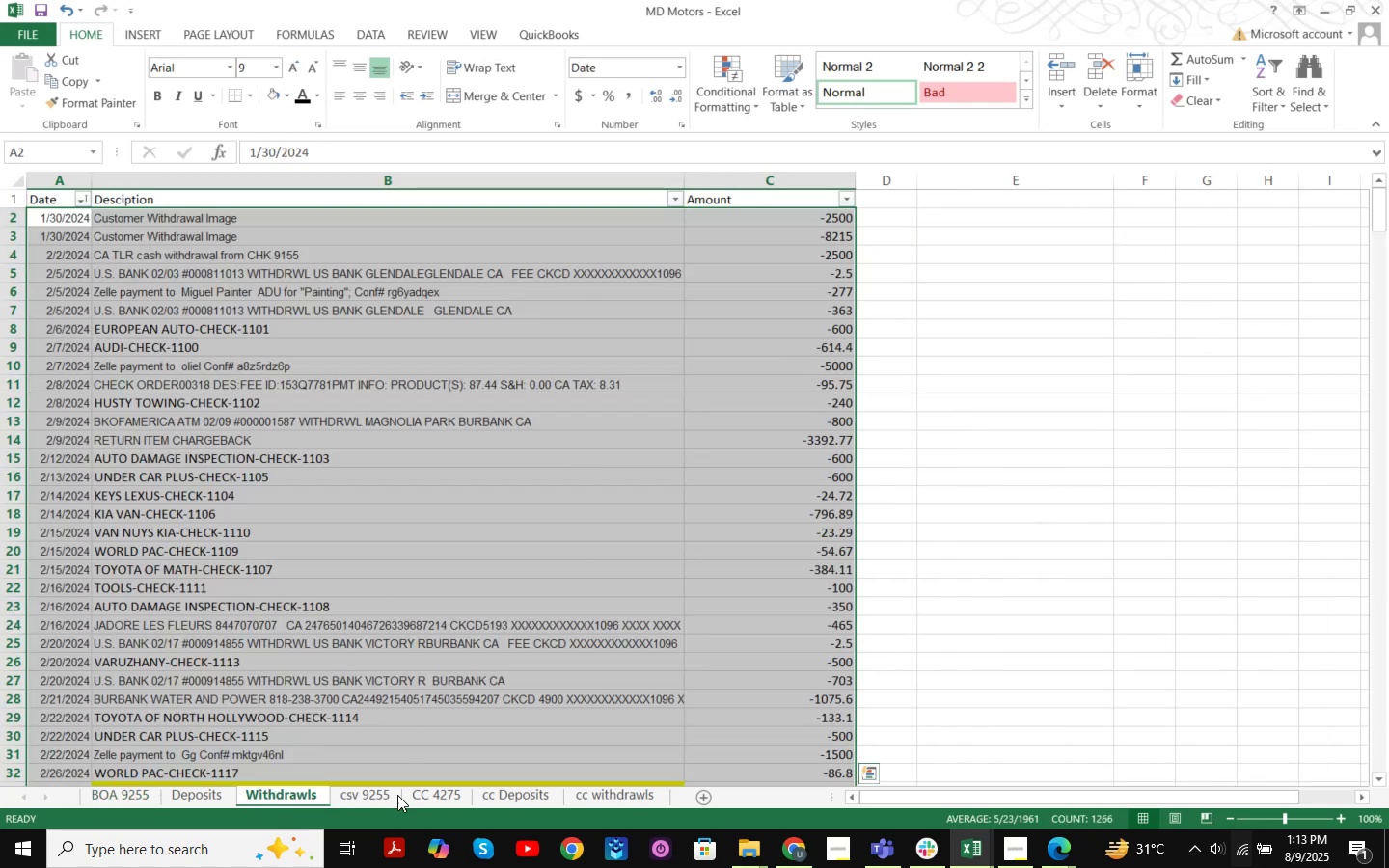 
left_click([358, 803])
 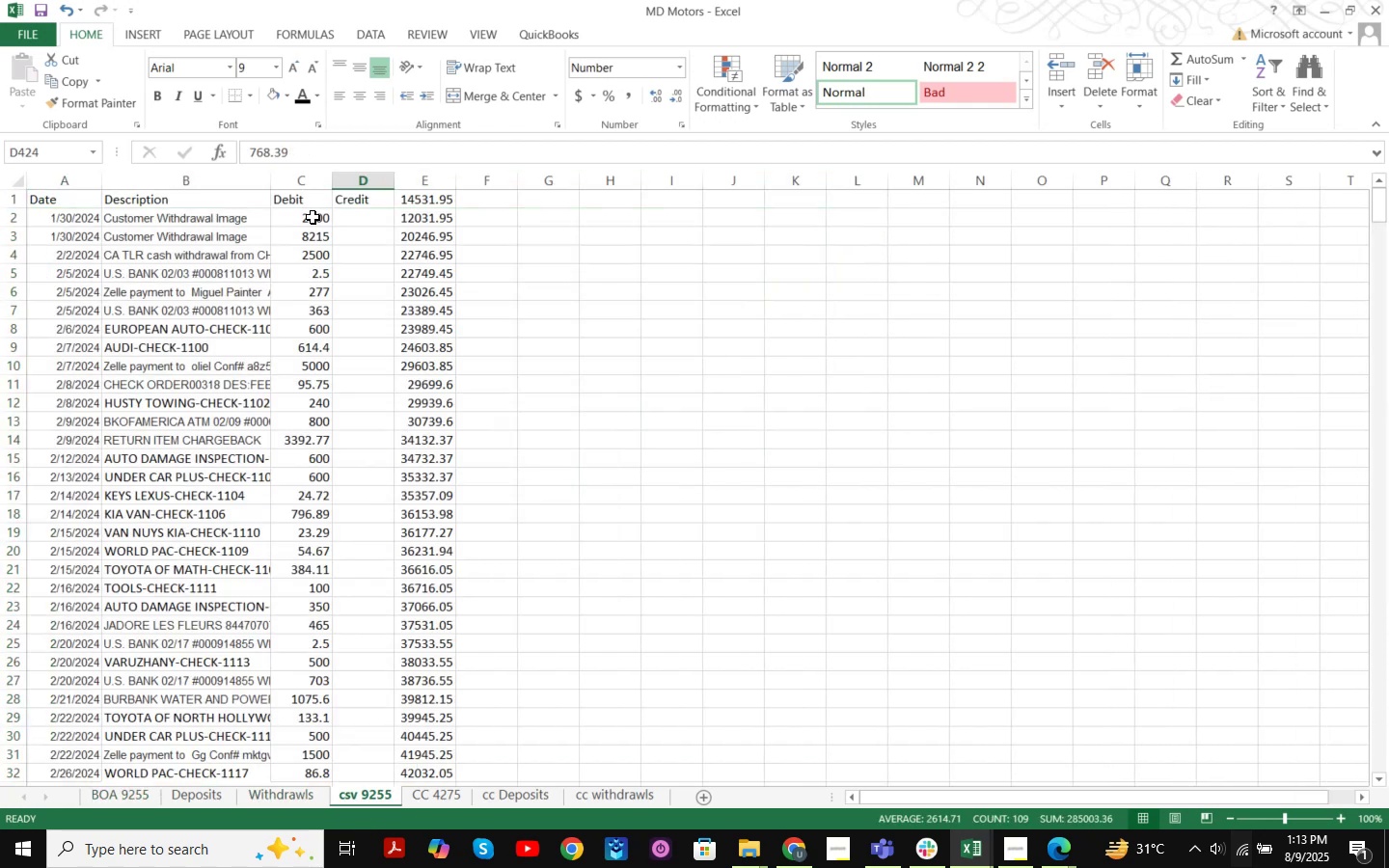 
left_click([311, 218])
 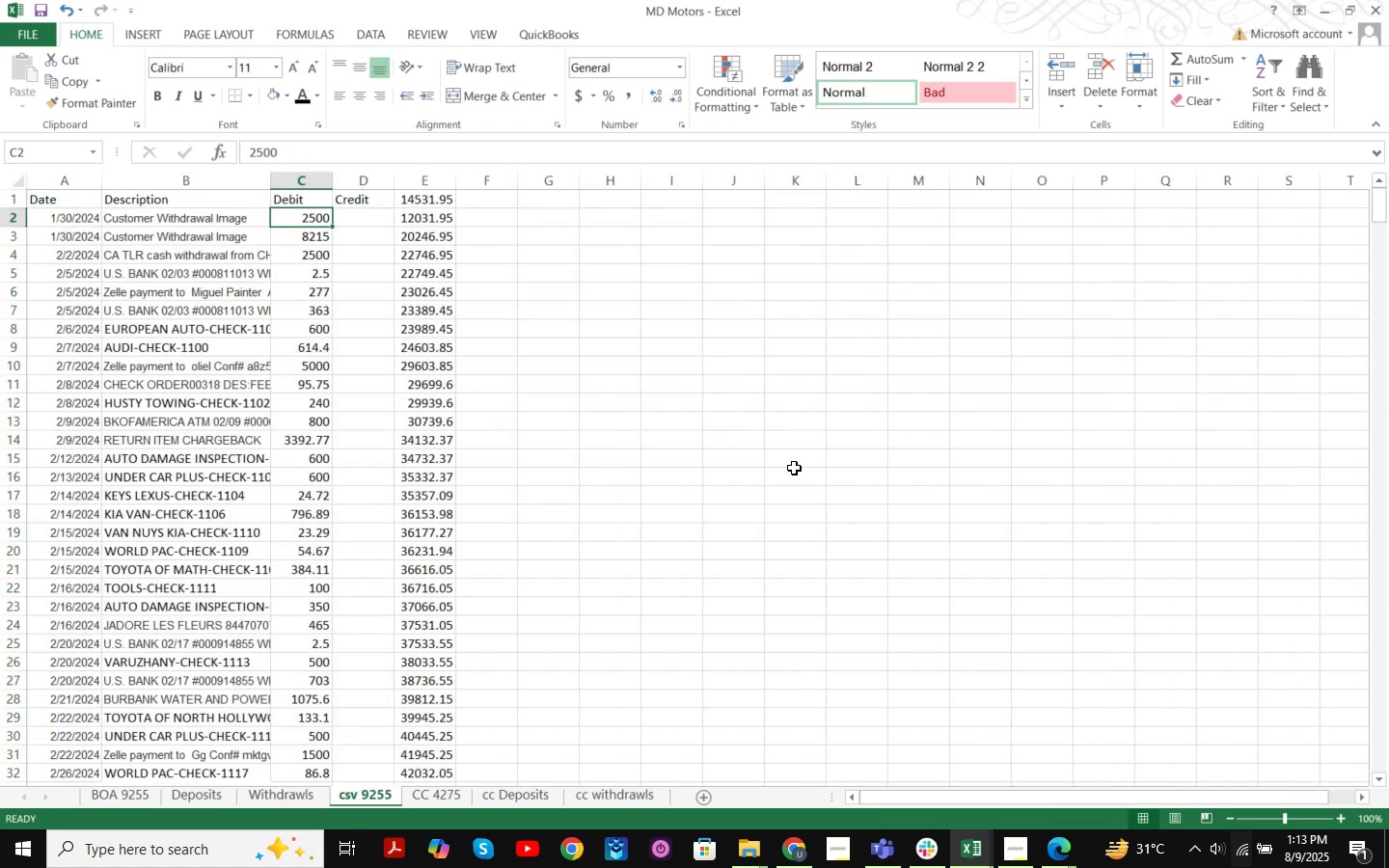 
hold_key(key=ShiftLeft, duration=17.68)
 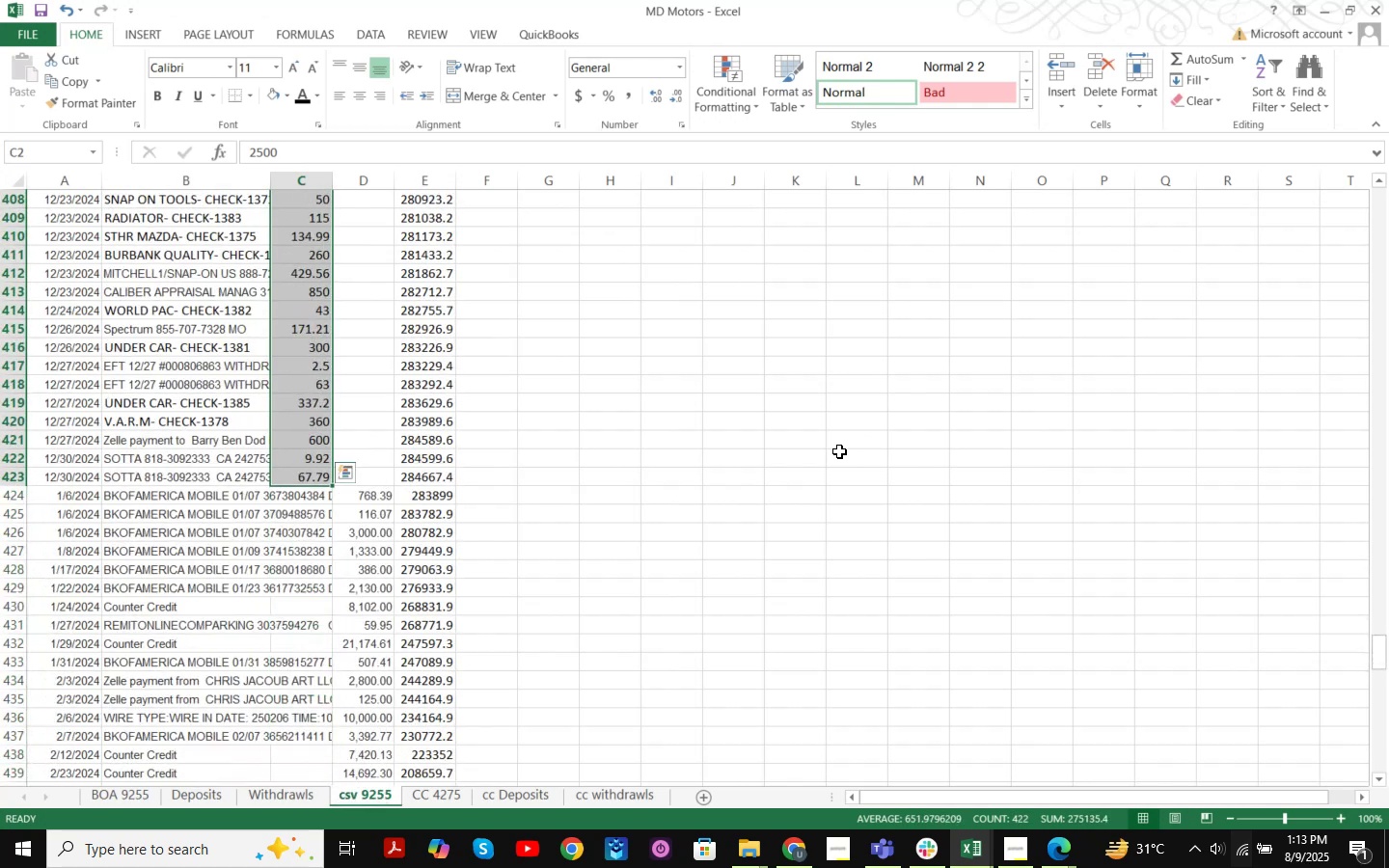 
hold_key(key=ArrowDown, duration=1.5)
 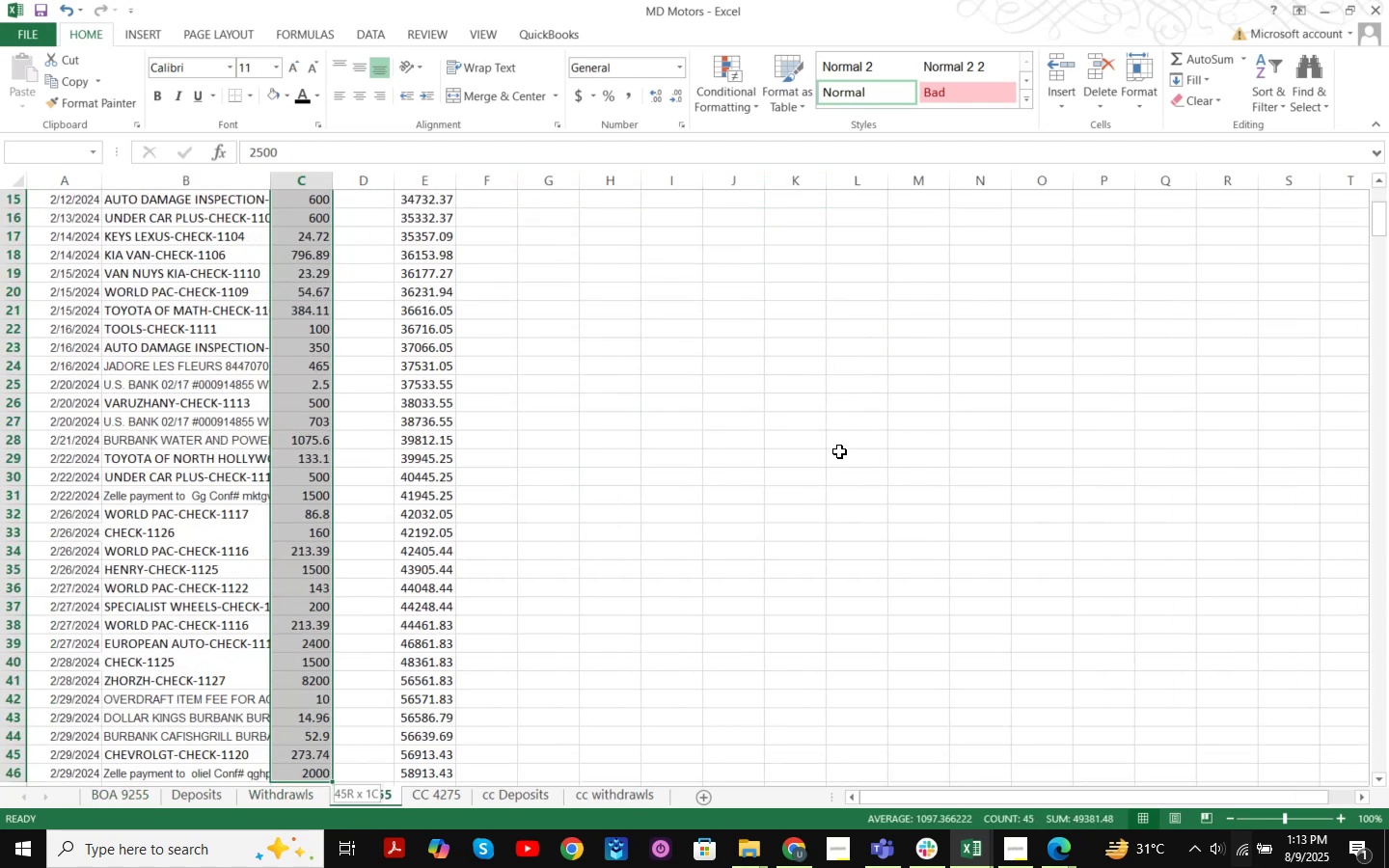 
hold_key(key=ArrowDown, duration=1.51)
 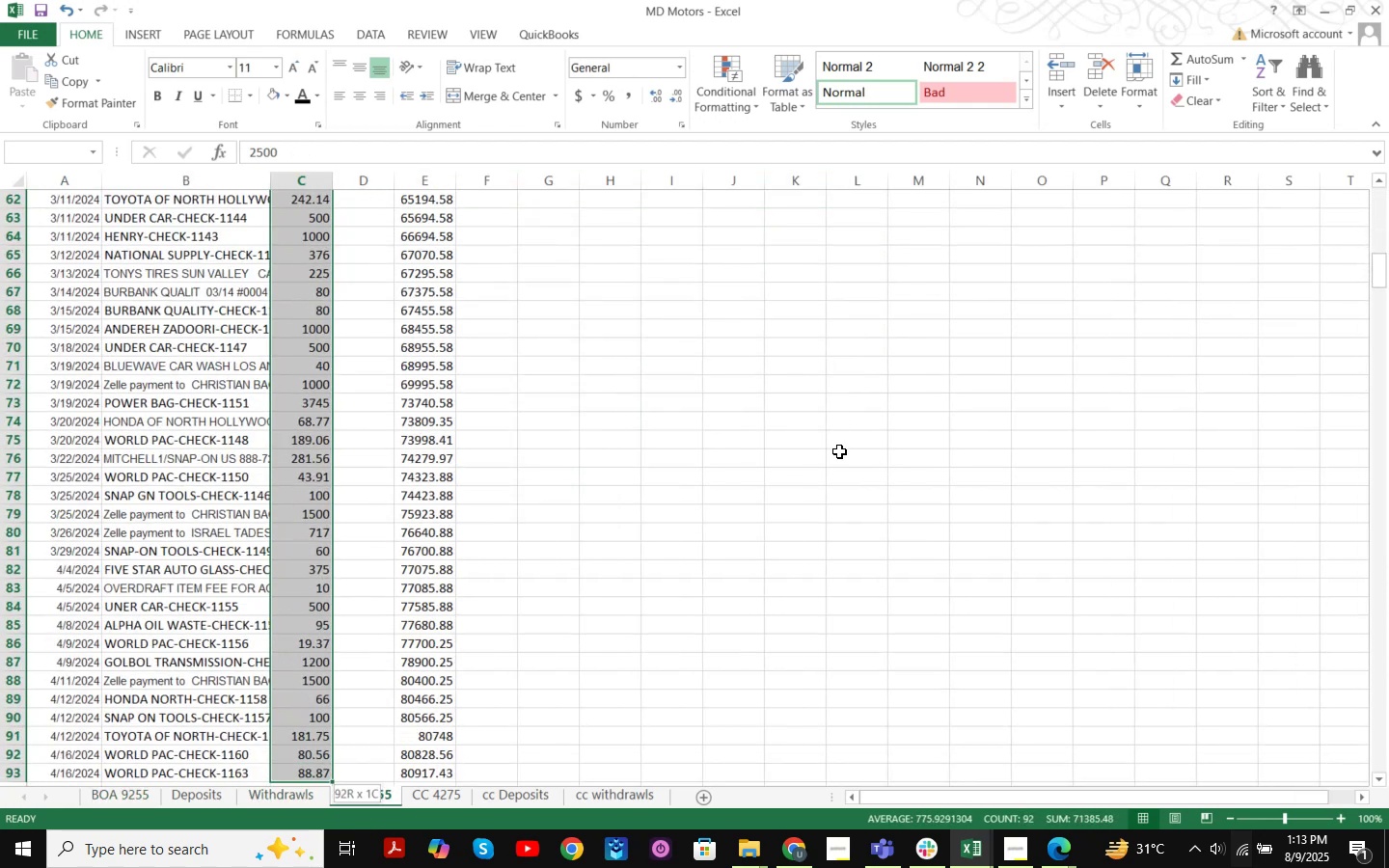 
hold_key(key=ArrowDown, duration=1.5)
 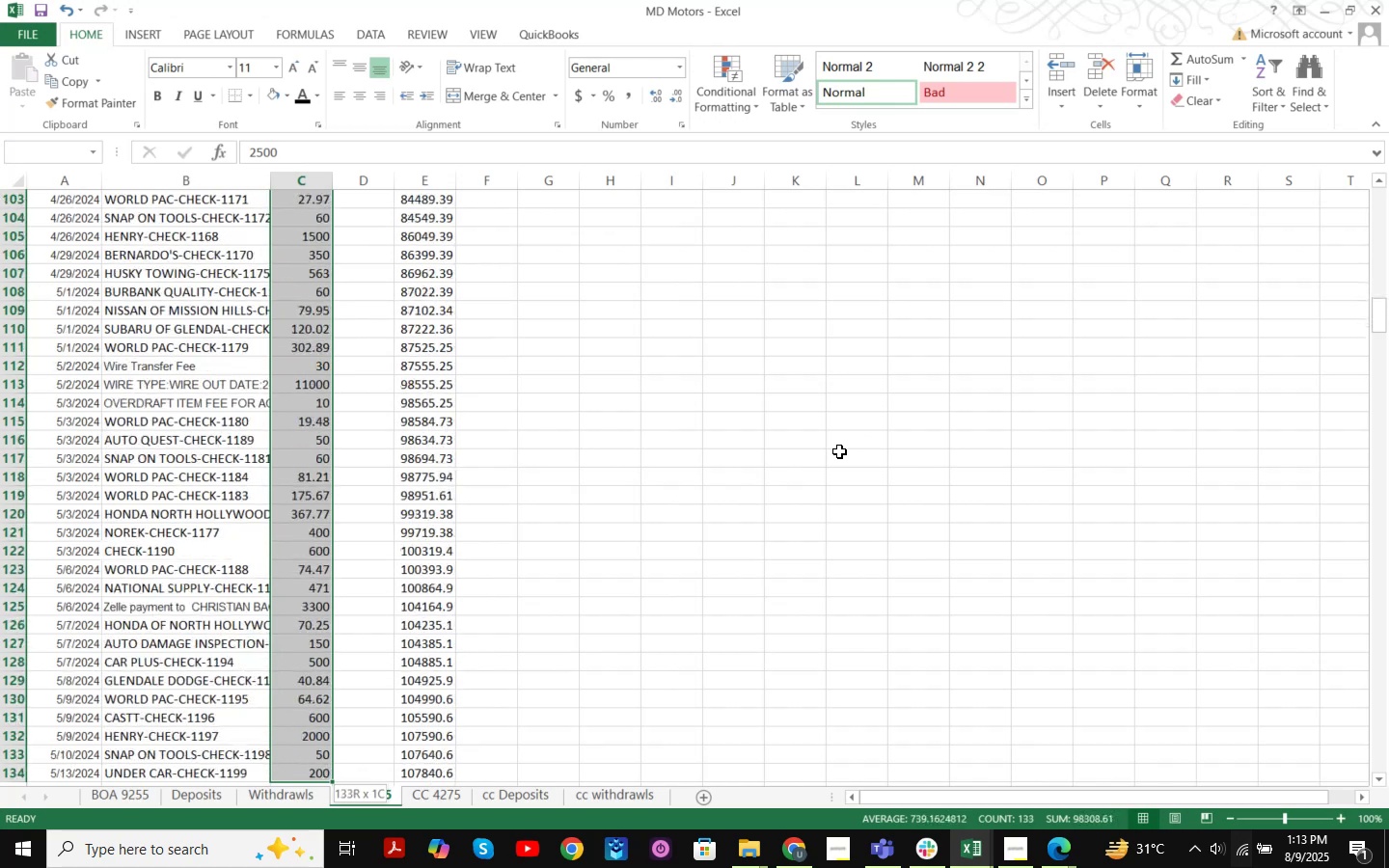 
hold_key(key=ArrowDown, duration=1.53)
 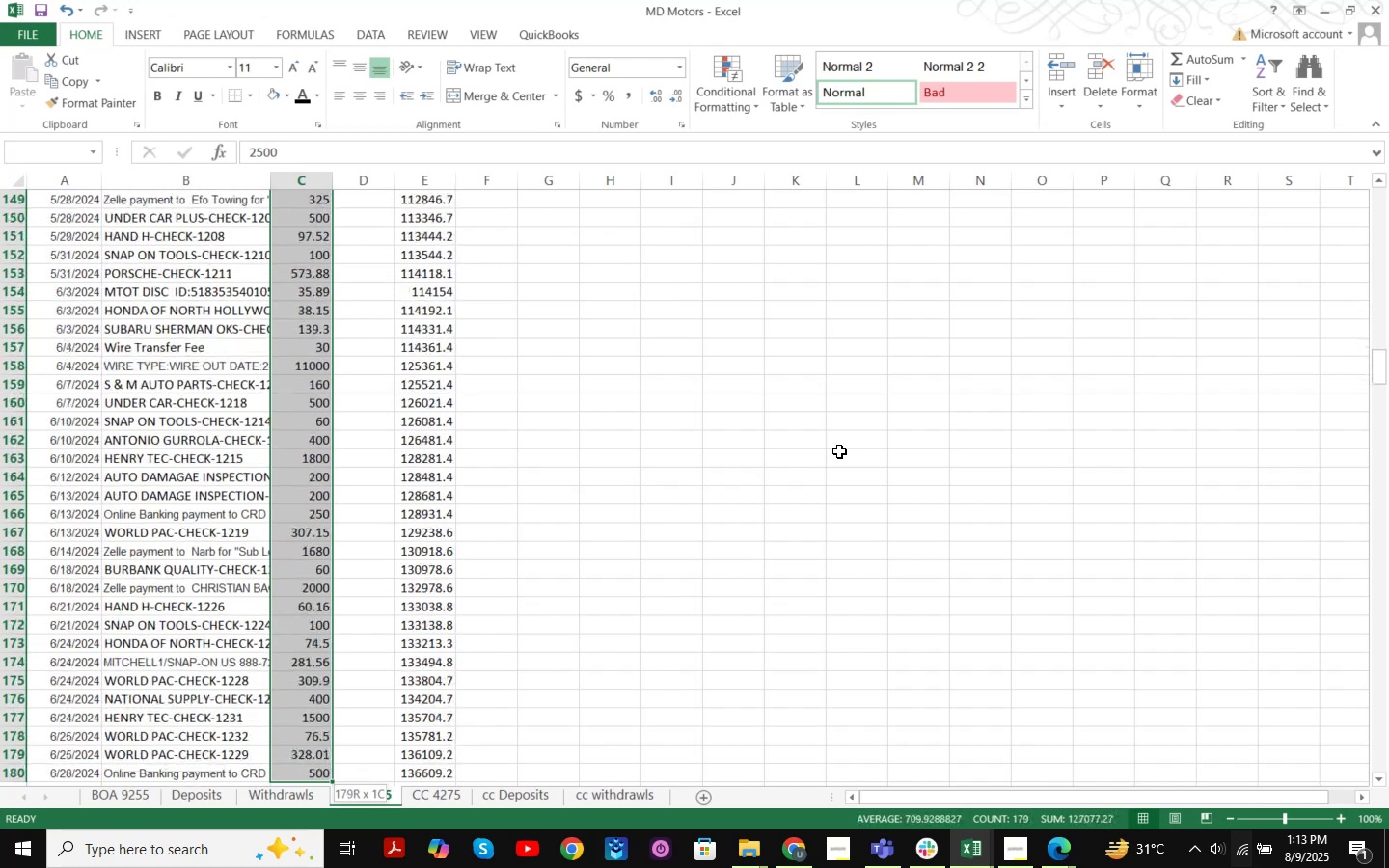 
hold_key(key=ArrowDown, duration=1.52)
 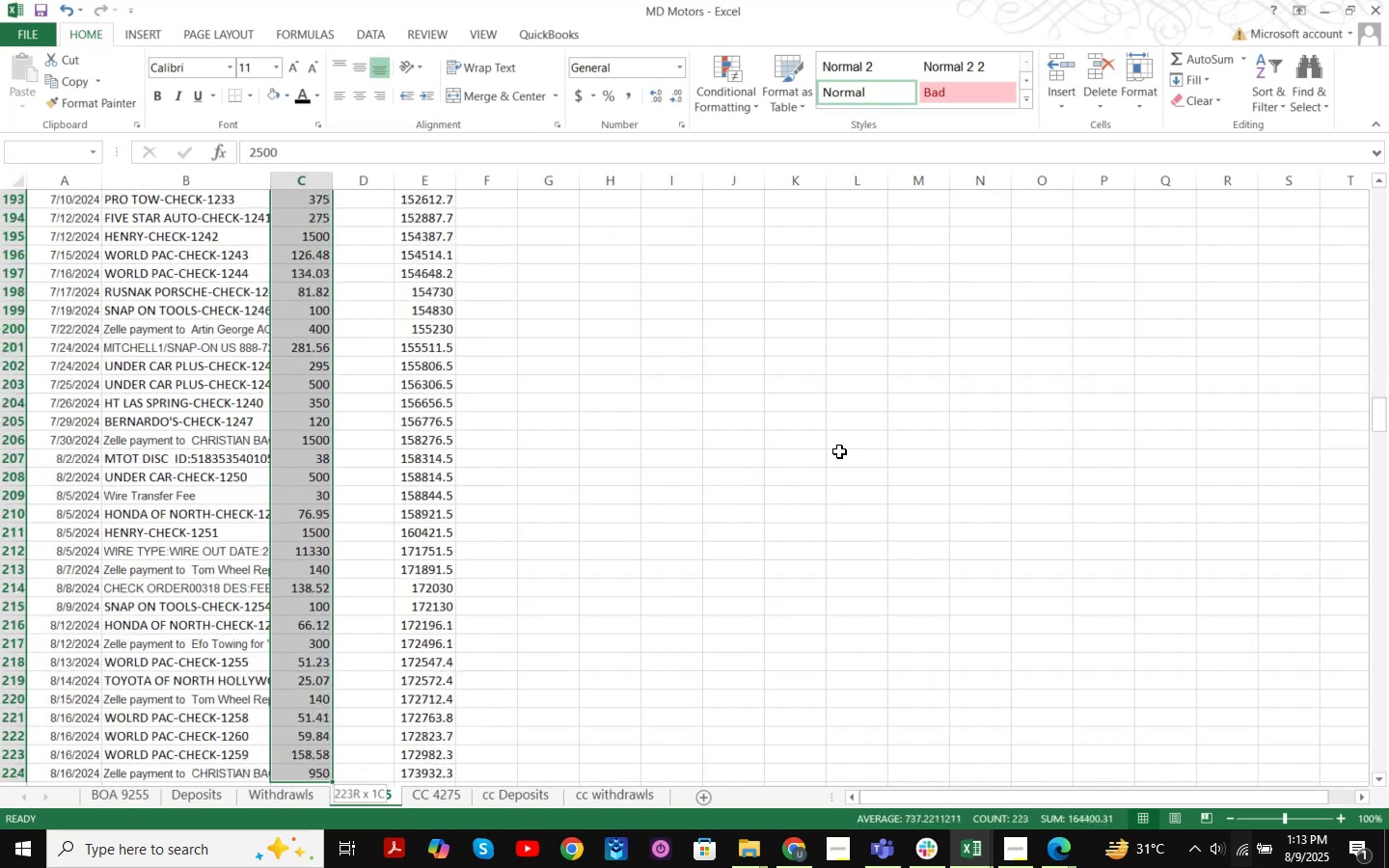 
hold_key(key=ArrowDown, duration=1.52)
 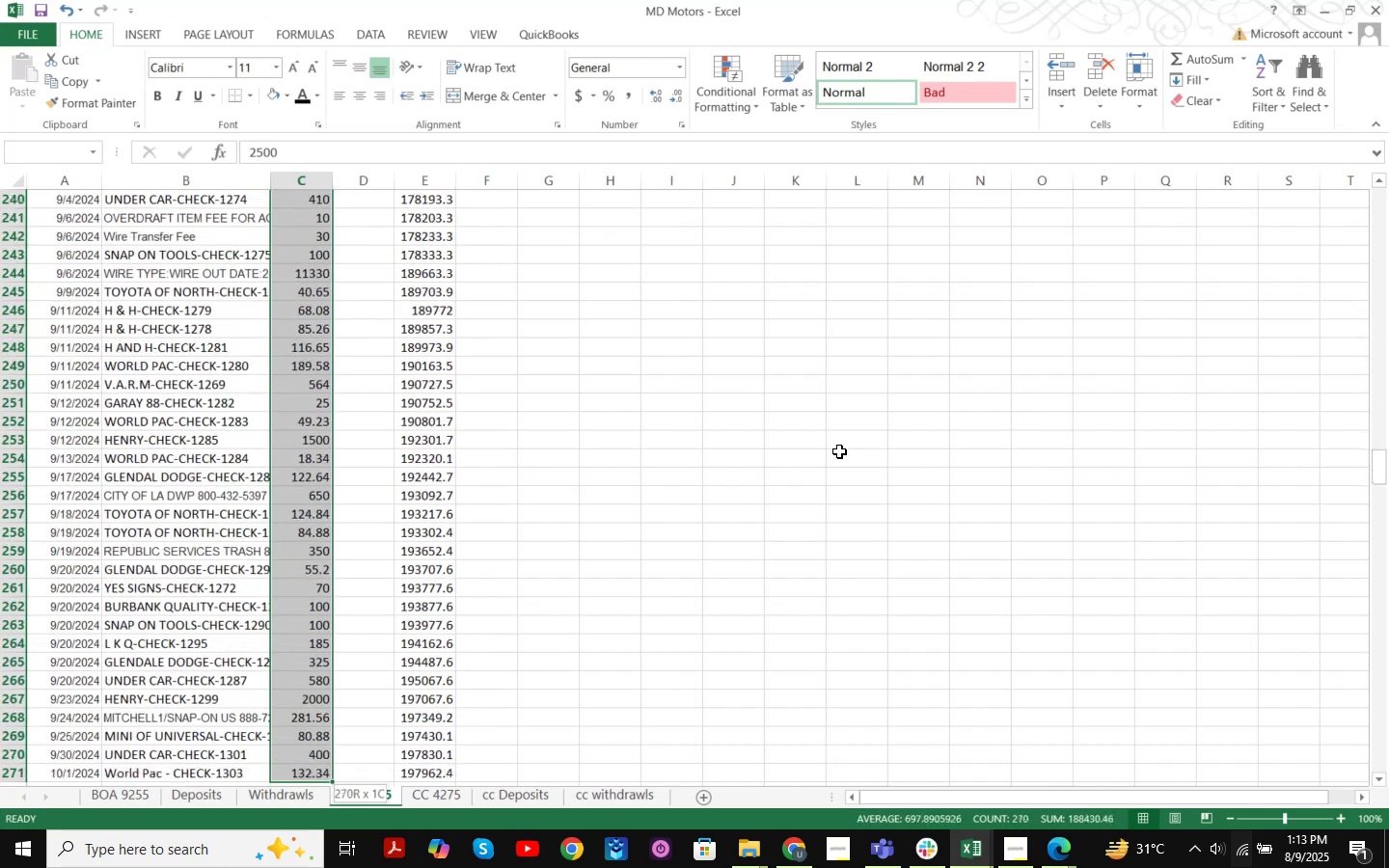 
hold_key(key=ArrowDown, duration=1.51)
 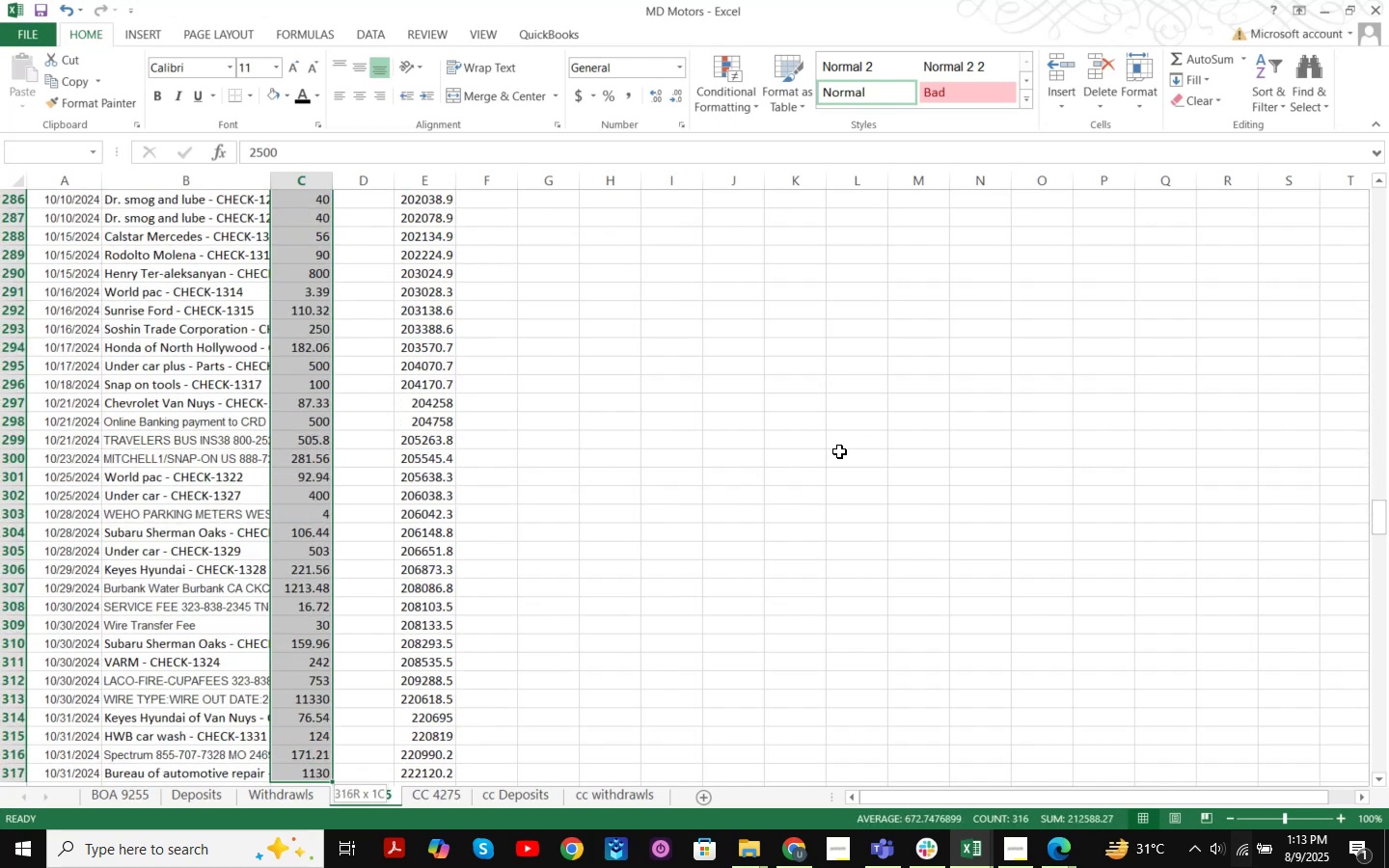 
hold_key(key=ArrowDown, duration=1.52)
 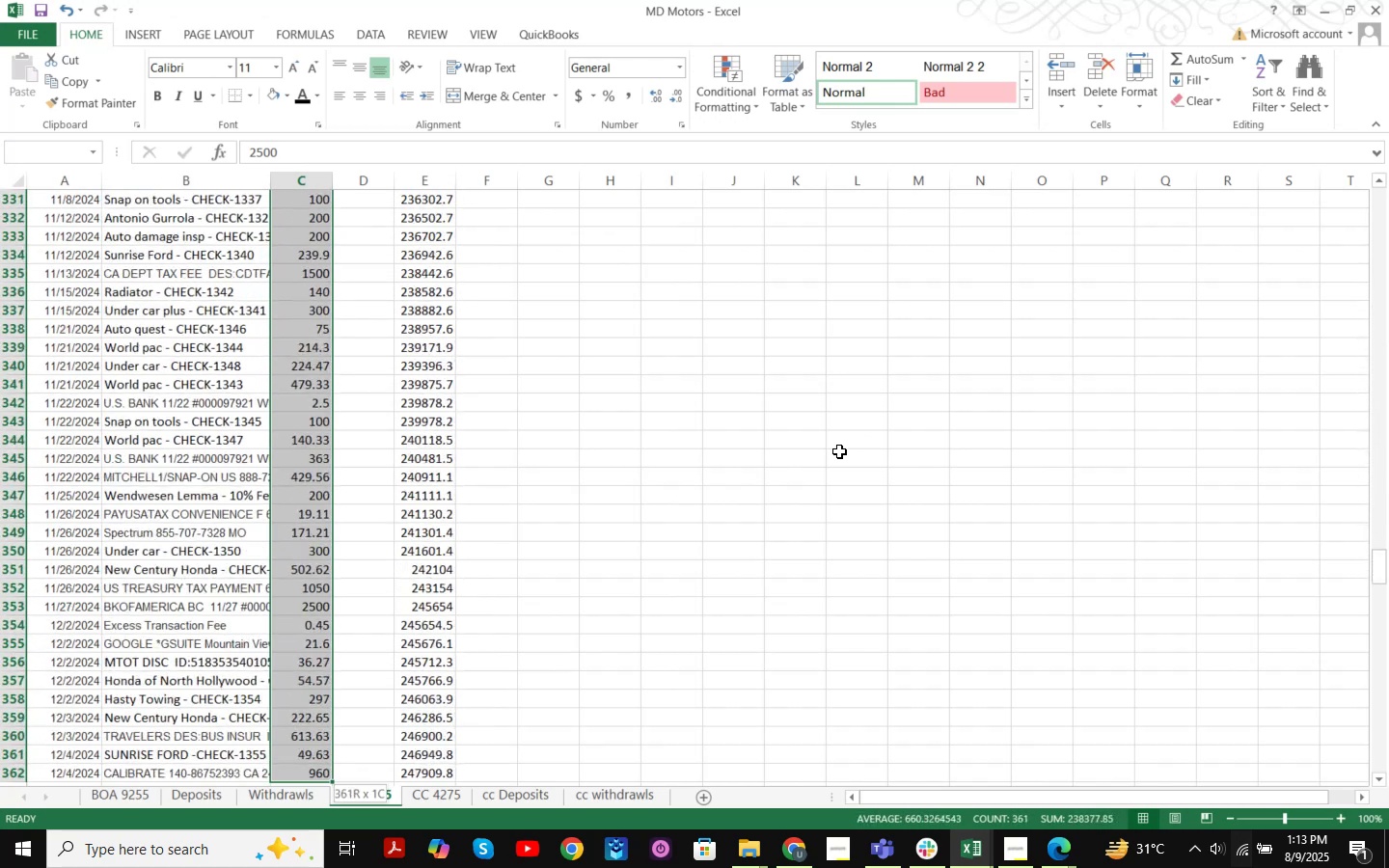 
hold_key(key=ArrowDown, duration=1.51)
 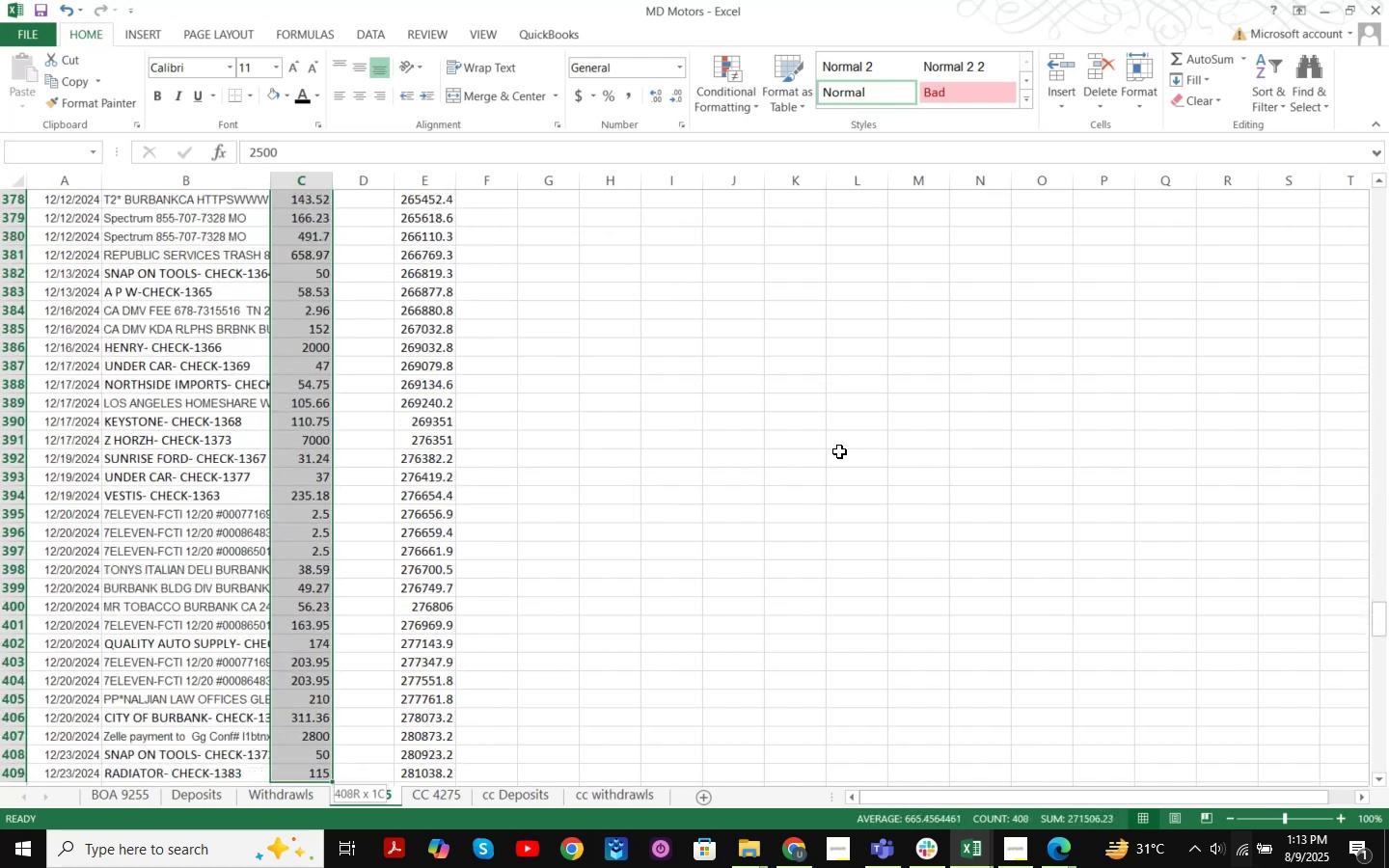 
hold_key(key=ArrowDown, duration=1.55)
 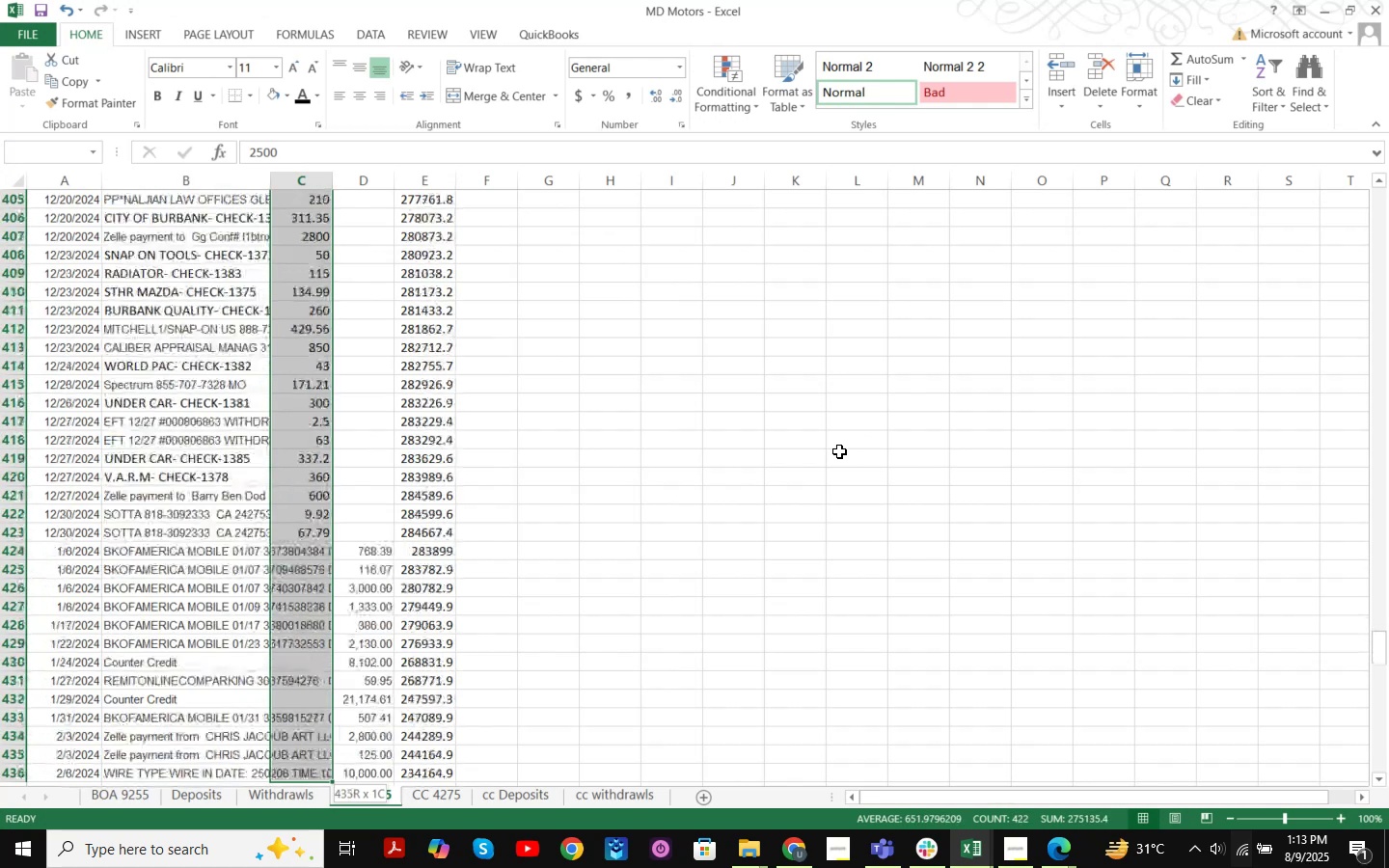 
hold_key(key=ArrowUp, duration=0.97)
 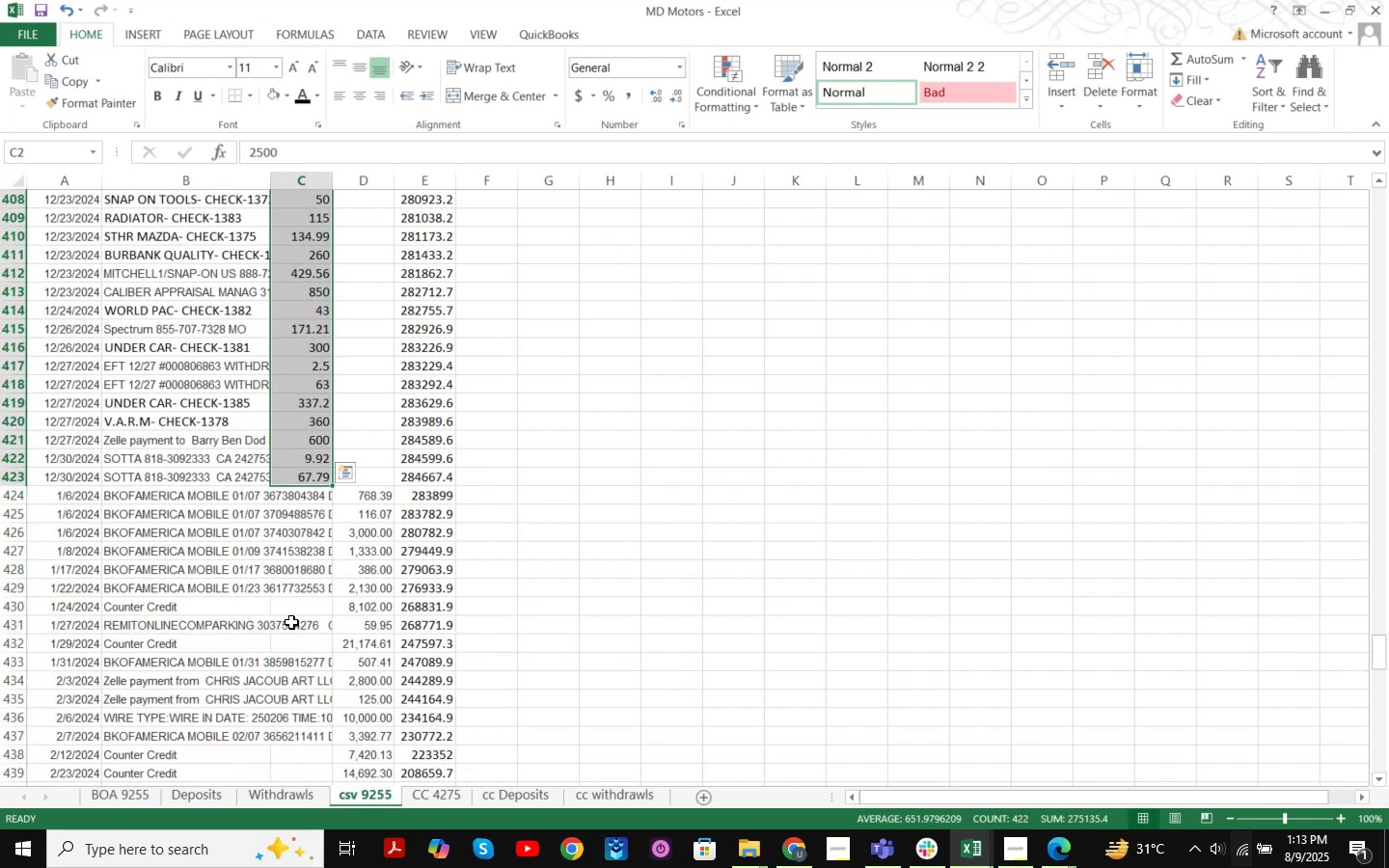 
left_click([125, 789])
 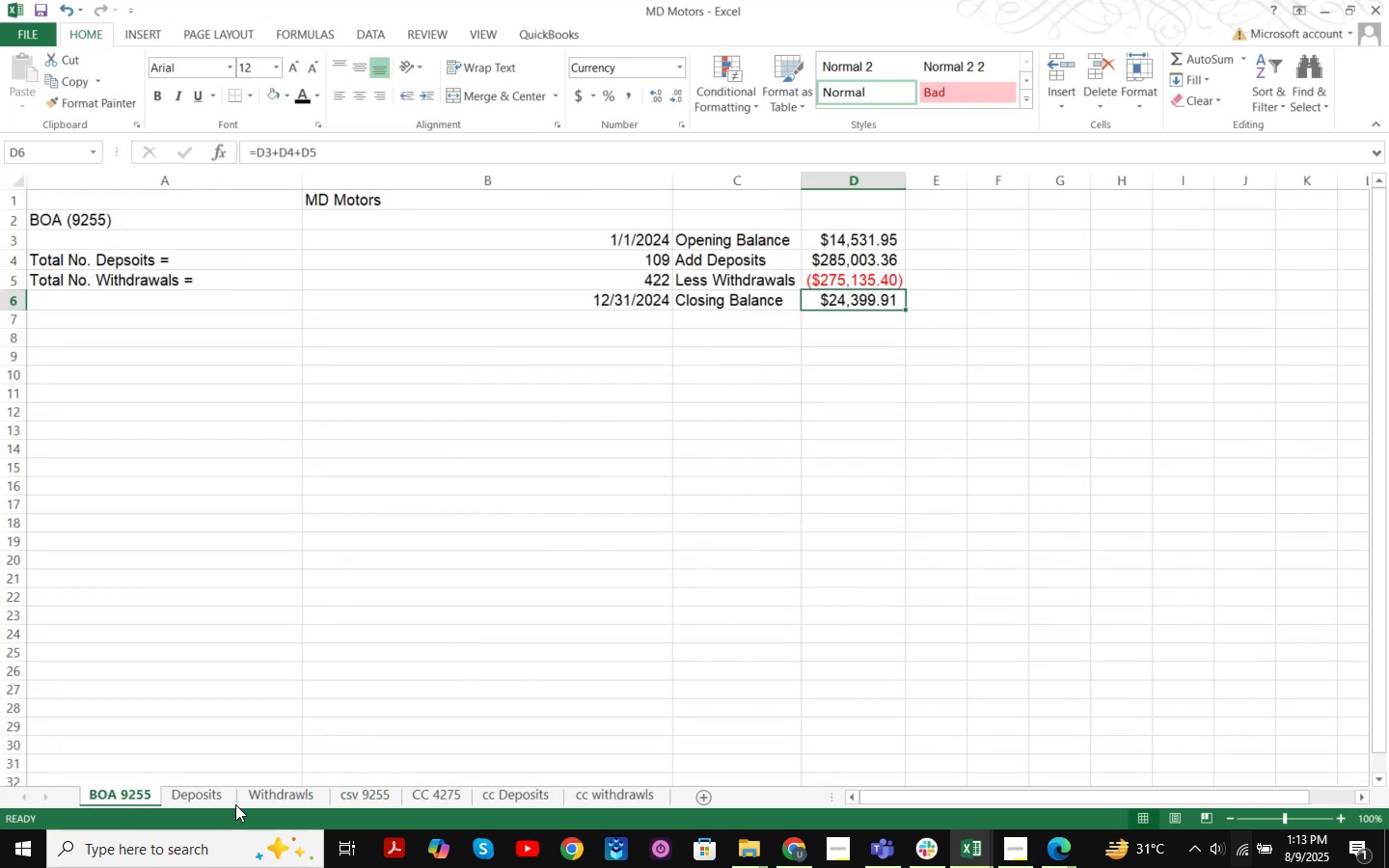 
left_click([357, 788])
 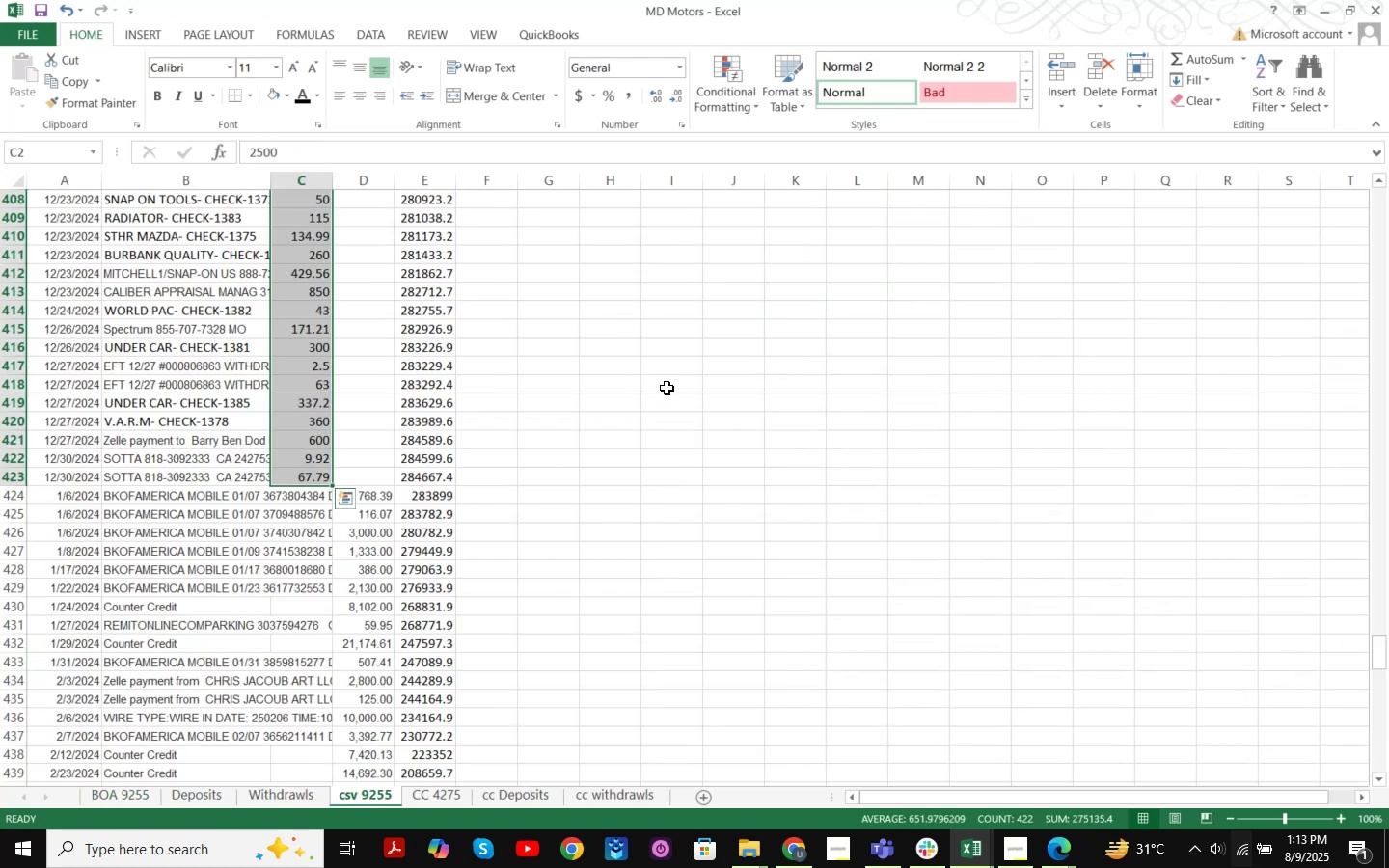 
scroll: coordinate [1209, 513], scroll_direction: up, amount: 13.0
 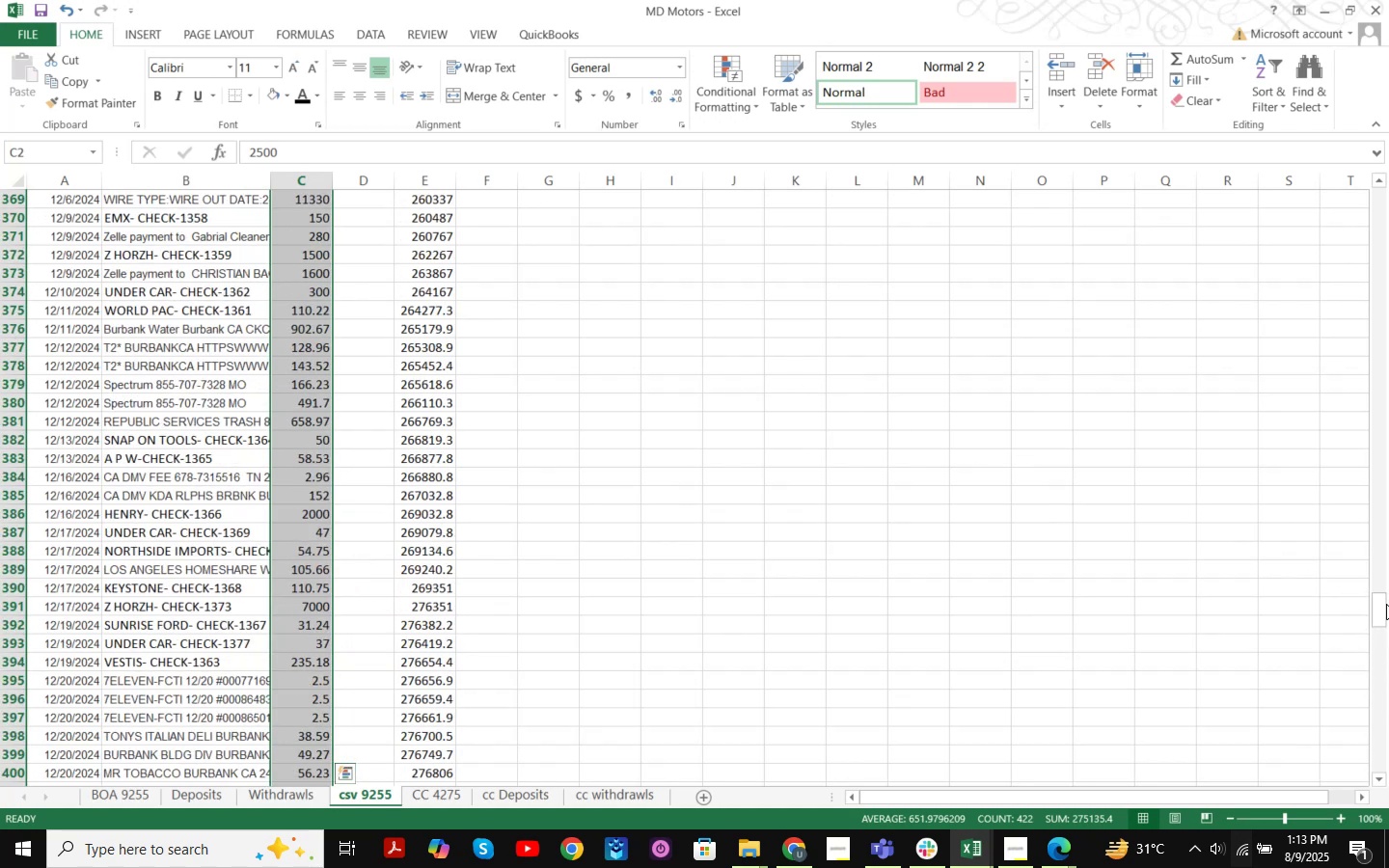 
left_click_drag(start_coordinate=[1380, 607], to_coordinate=[1379, 196])
 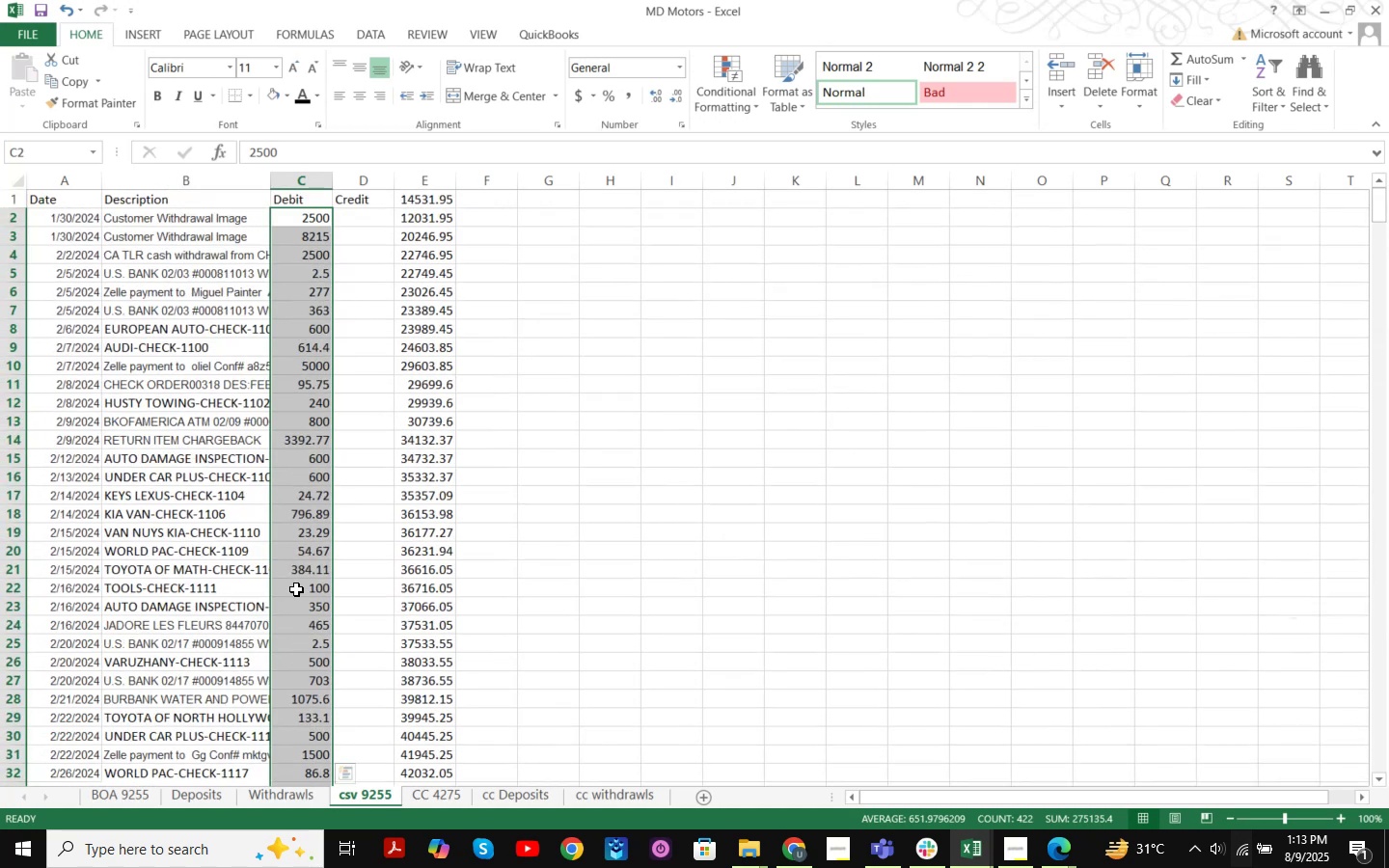 
left_click([144, 802])
 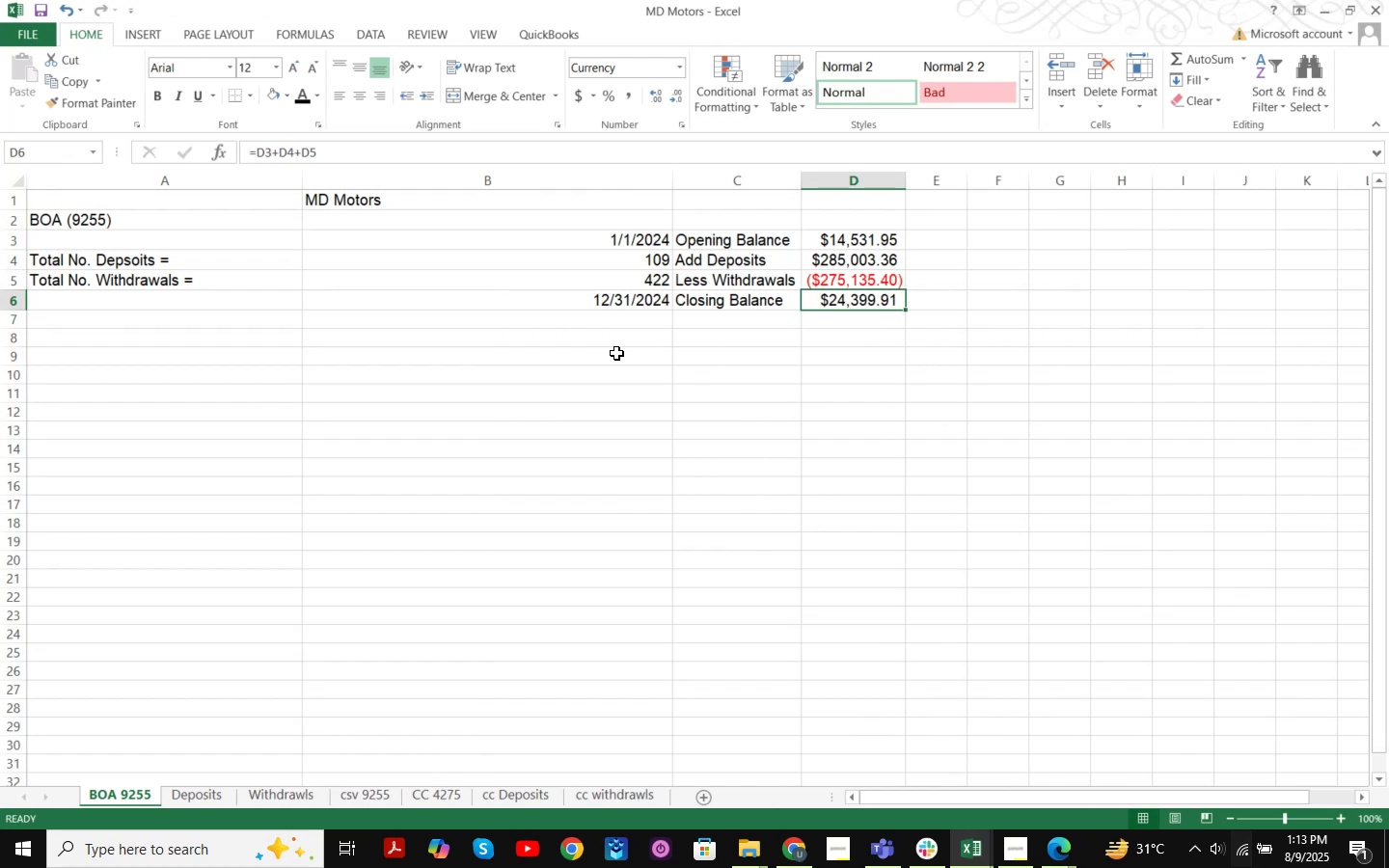 
wait(10.0)
 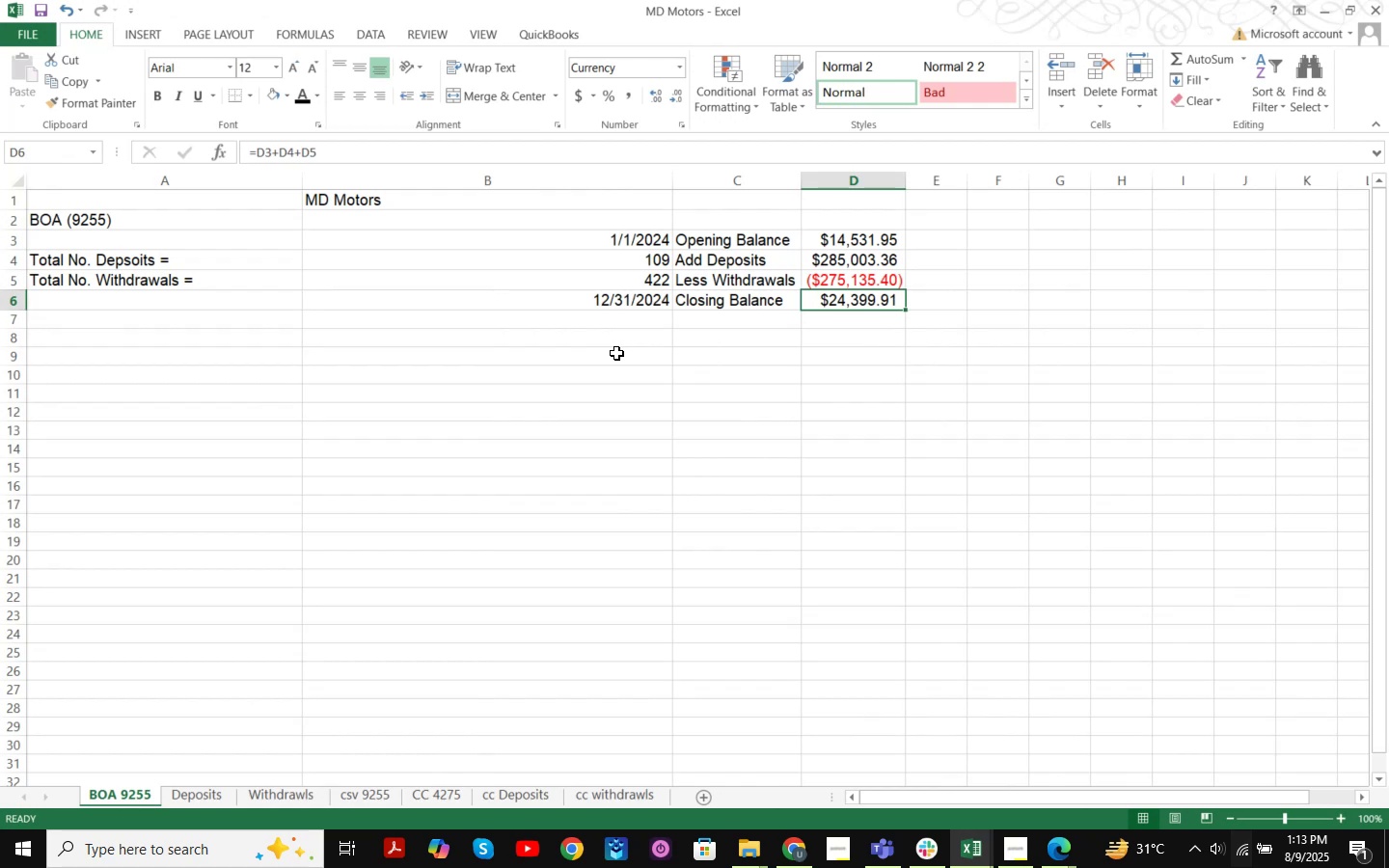 
left_click([352, 797])
 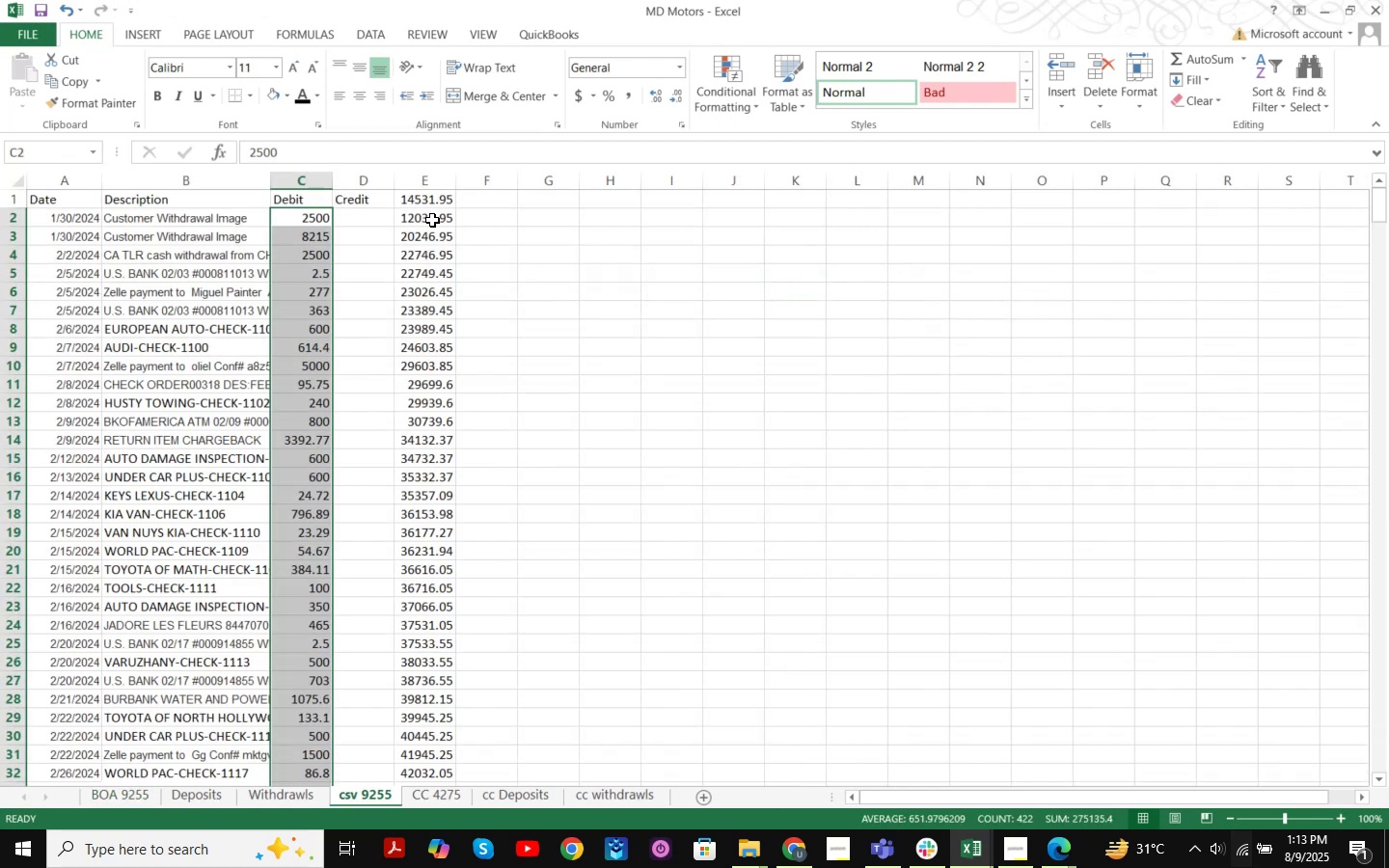 
double_click([432, 218])
 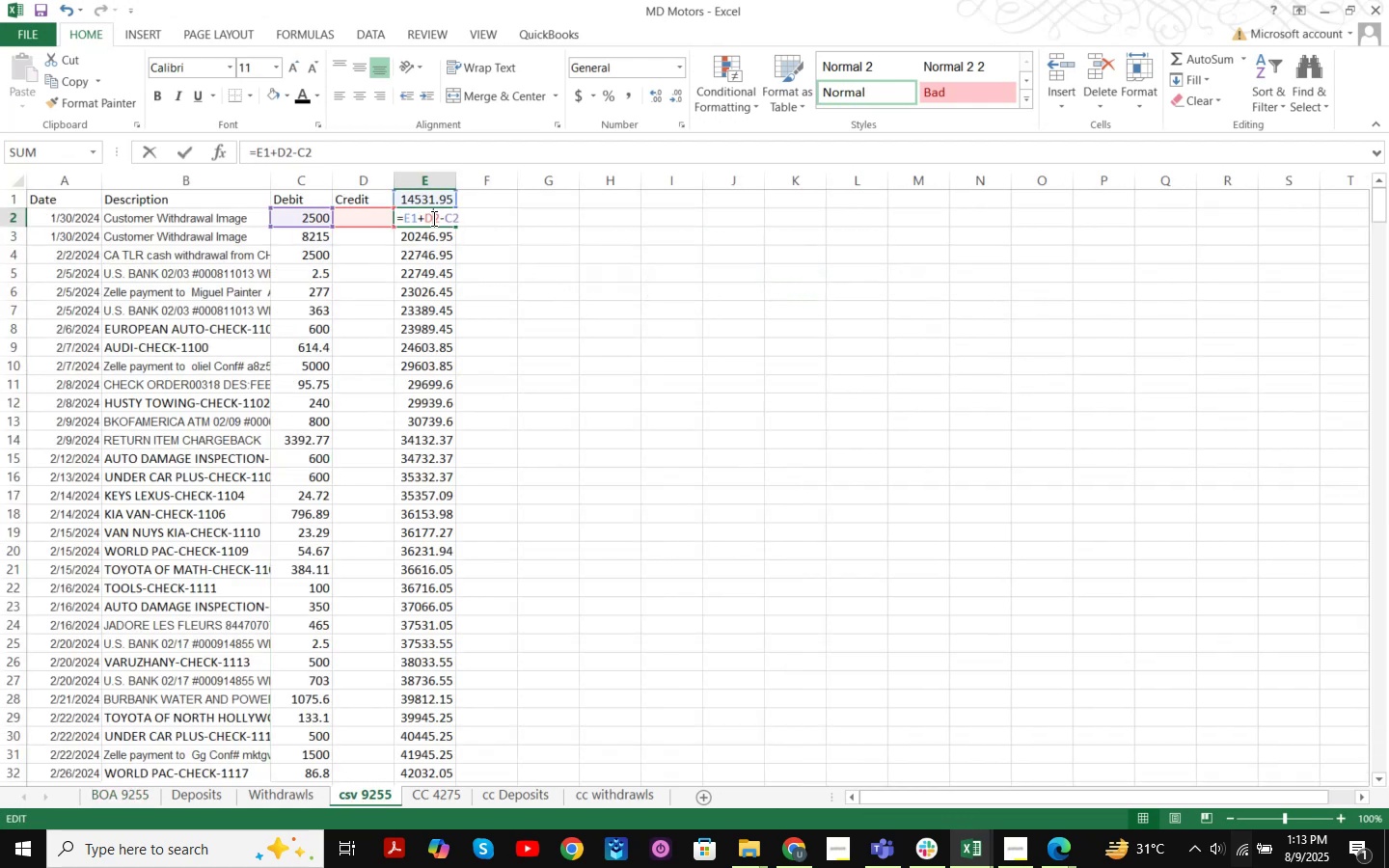 
triple_click([432, 218])
 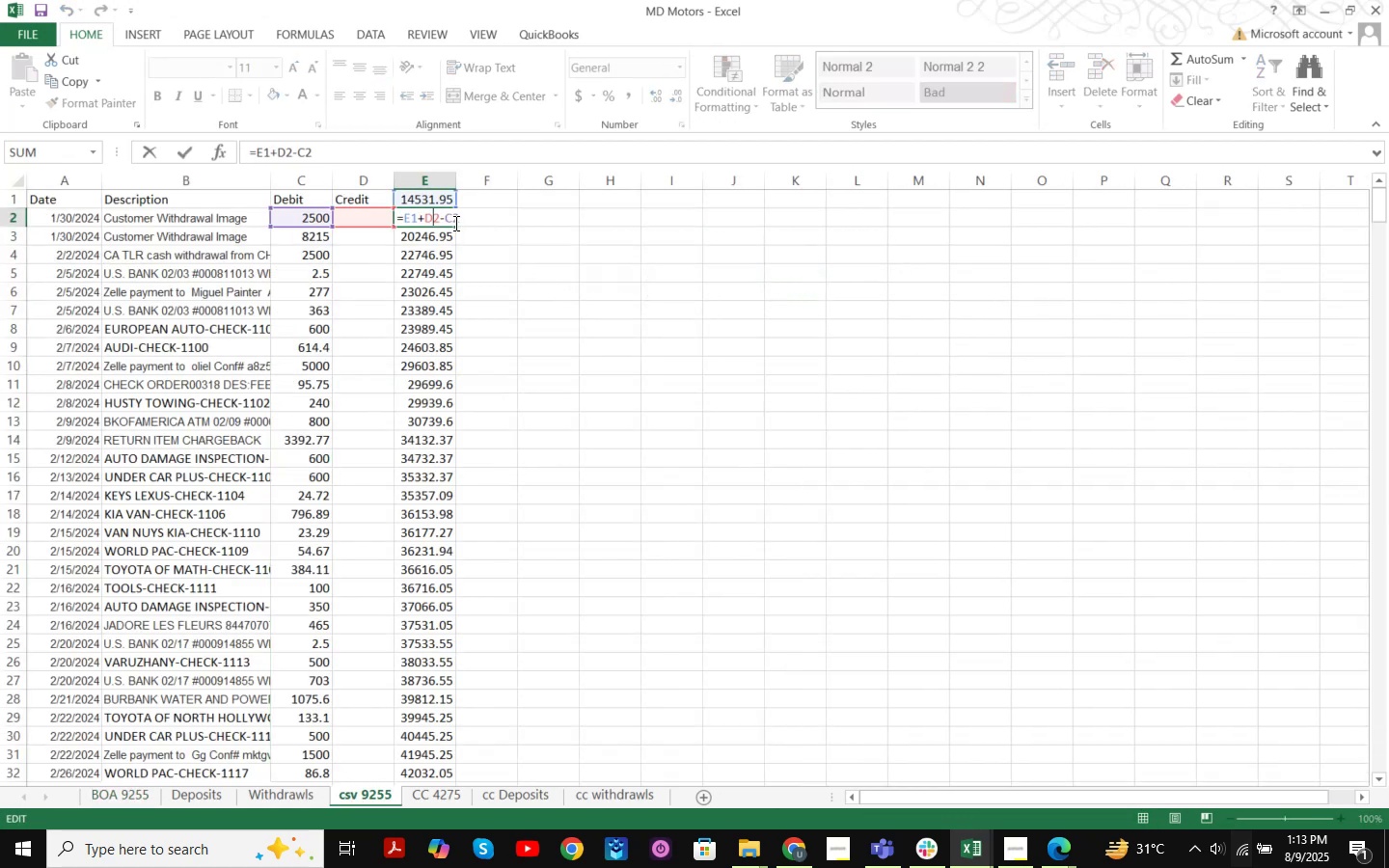 
left_click_drag(start_coordinate=[461, 224], to_coordinate=[400, 225])
 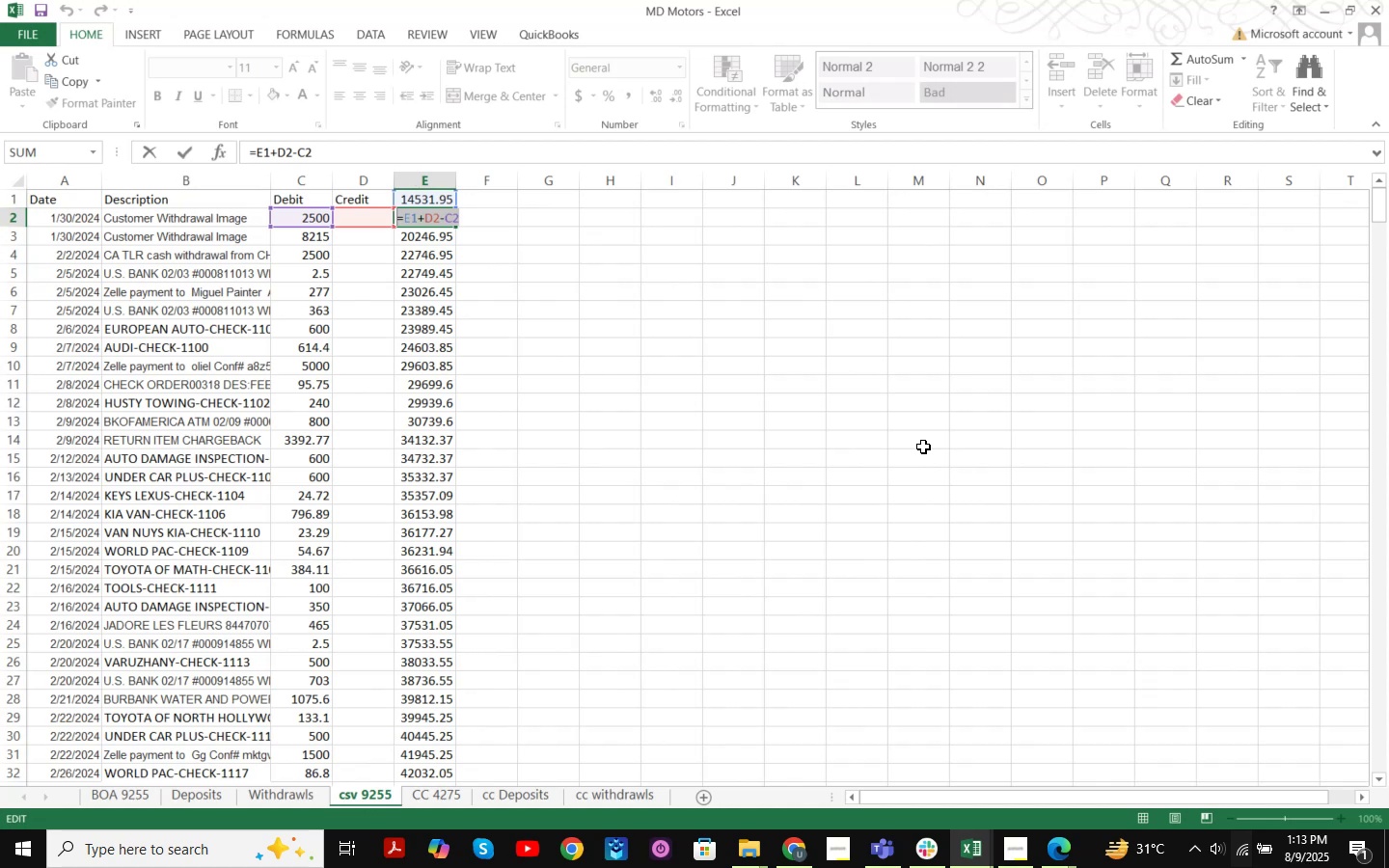 
key(Backspace)
 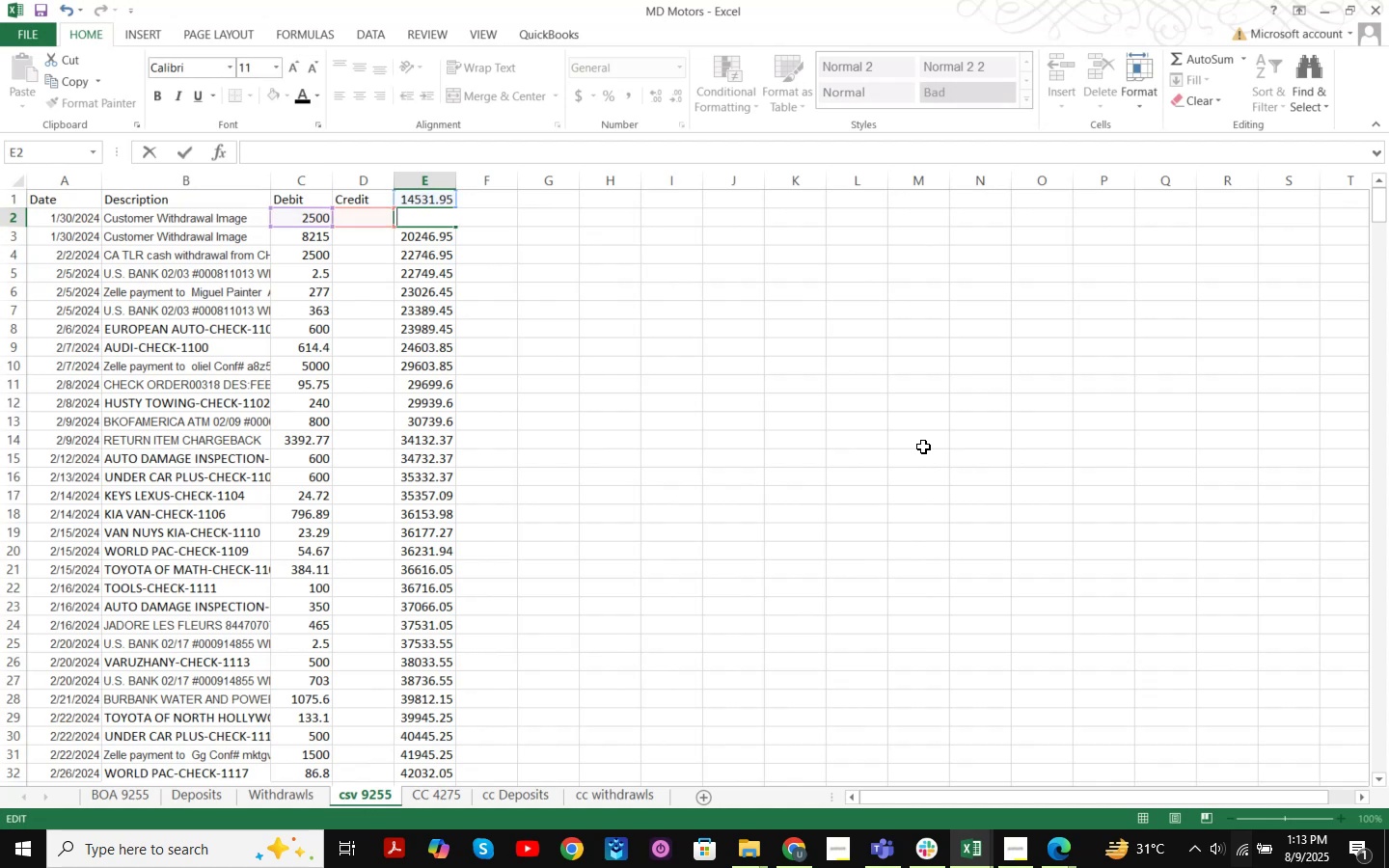 
key(Equal)
 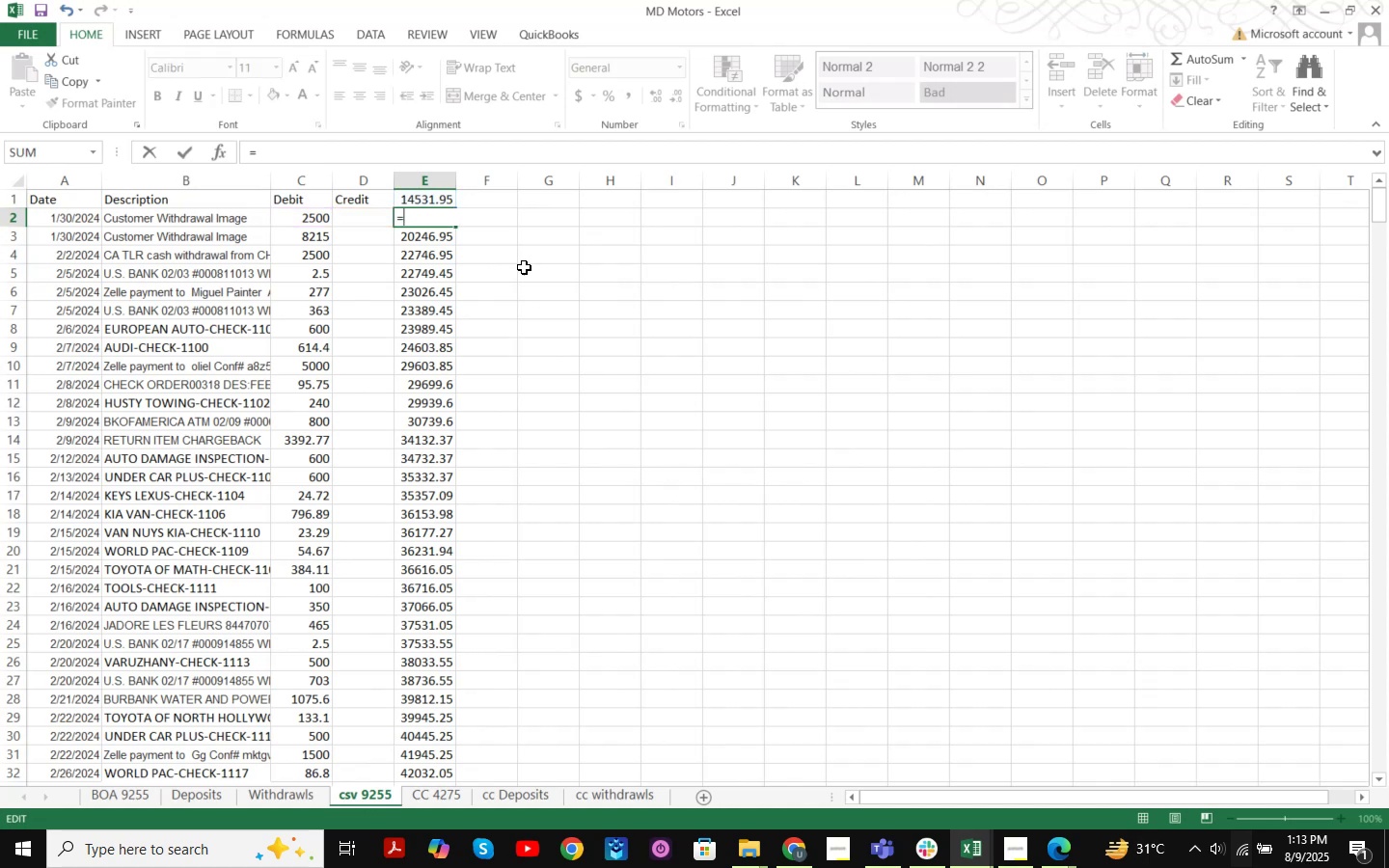 
left_click([428, 199])
 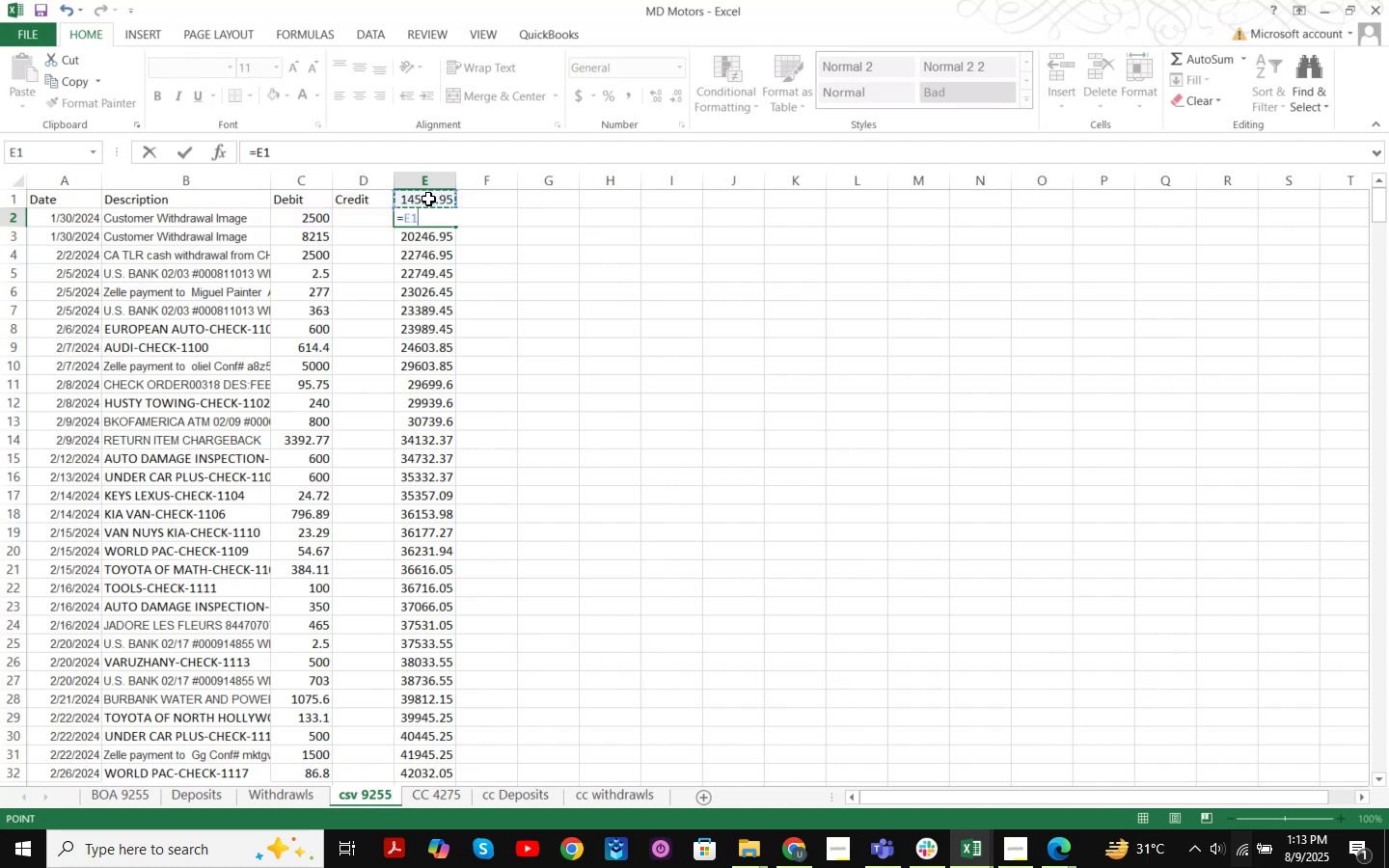 
key(NumpadAdd)
 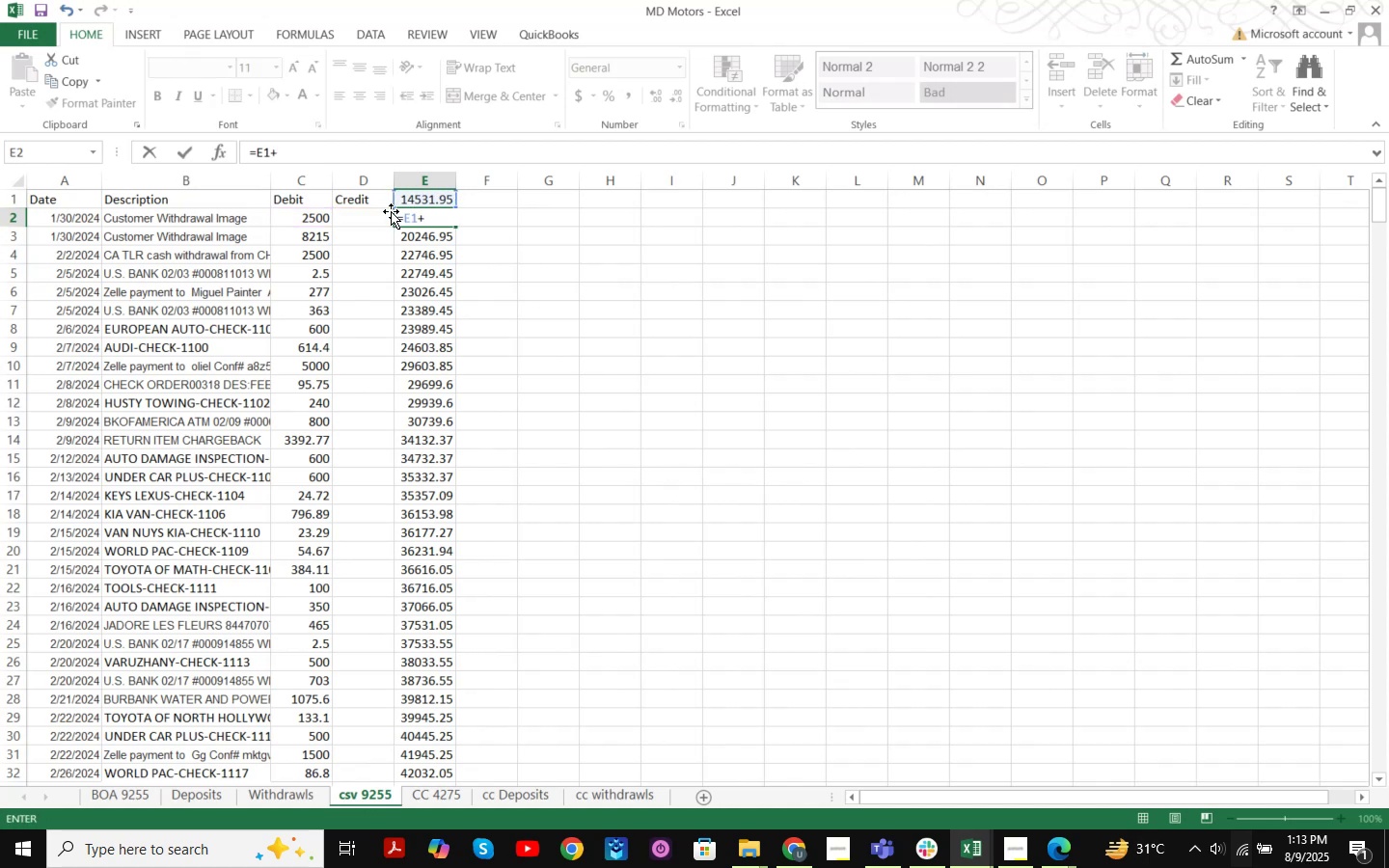 
left_click([368, 222])
 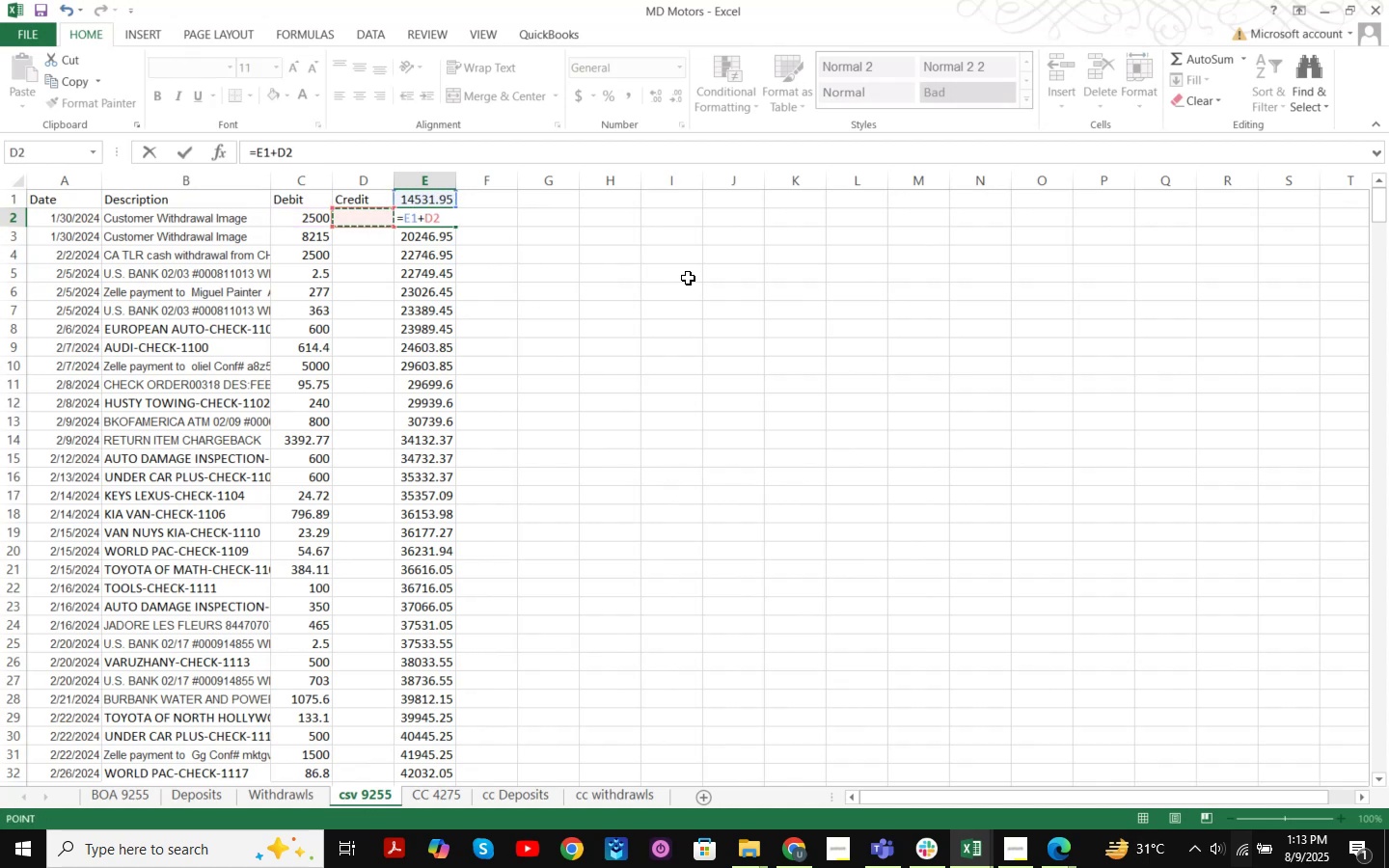 
key(NumpadSubtract)
 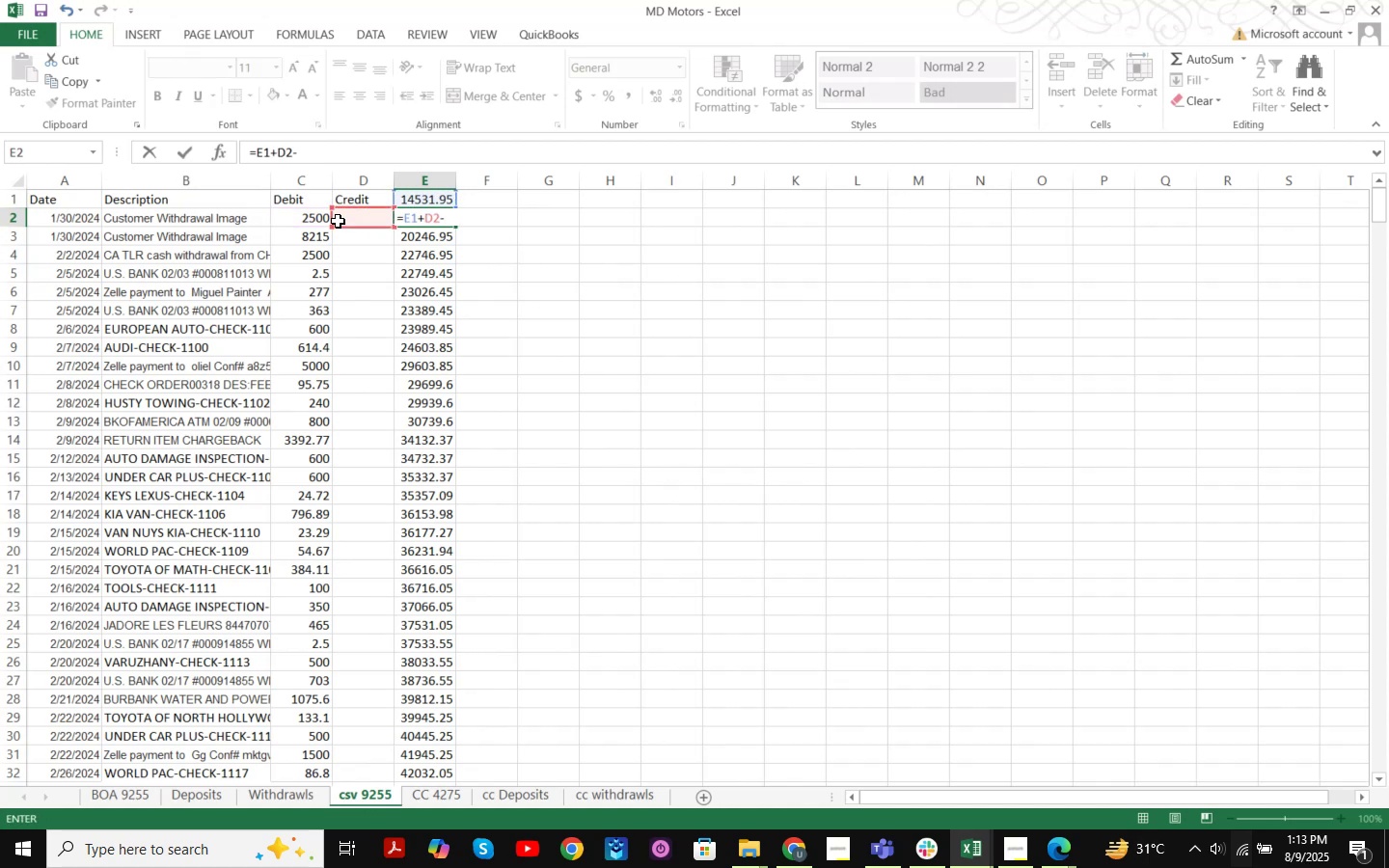 
left_click([307, 215])
 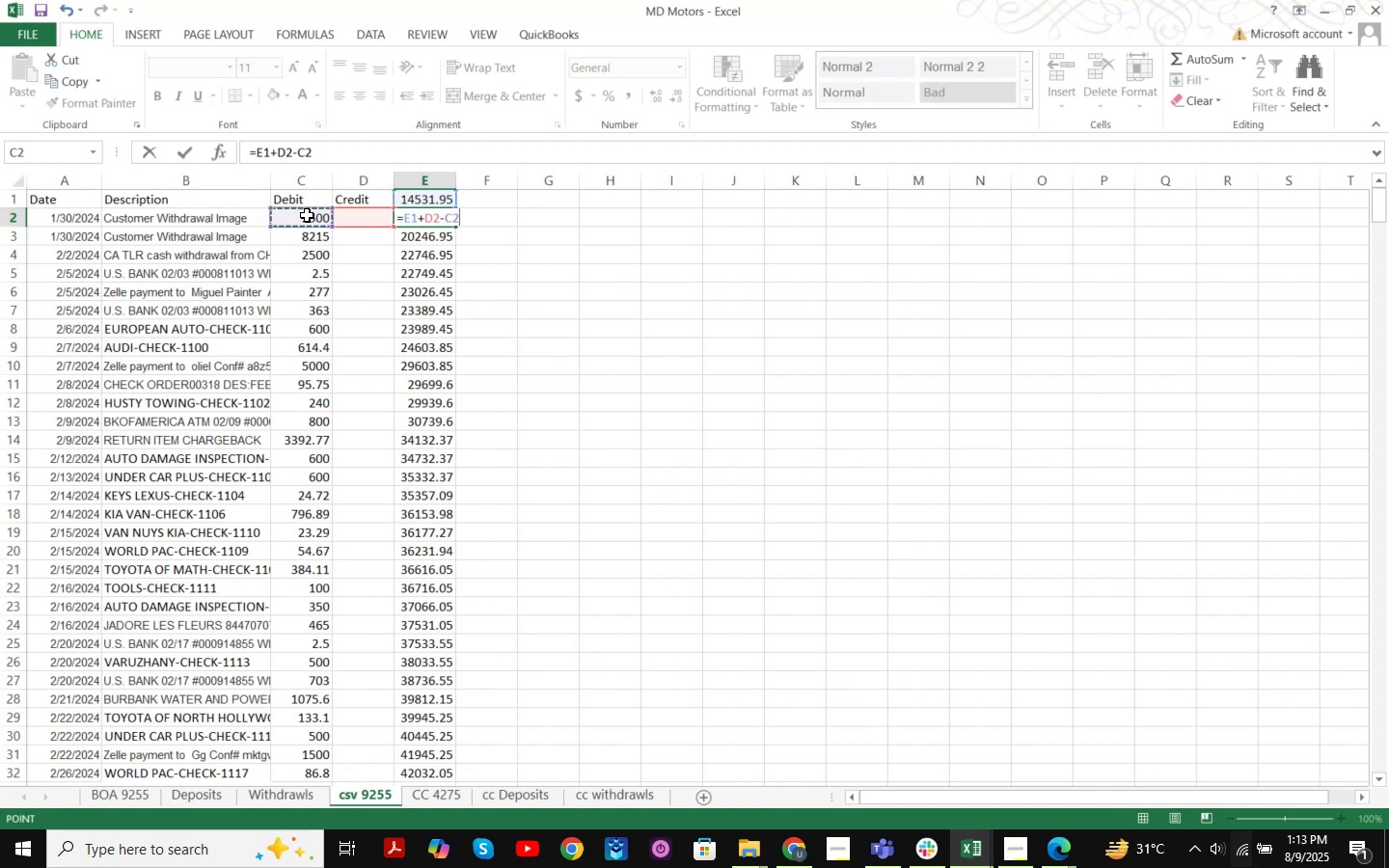 
key(NumpadEnter)
 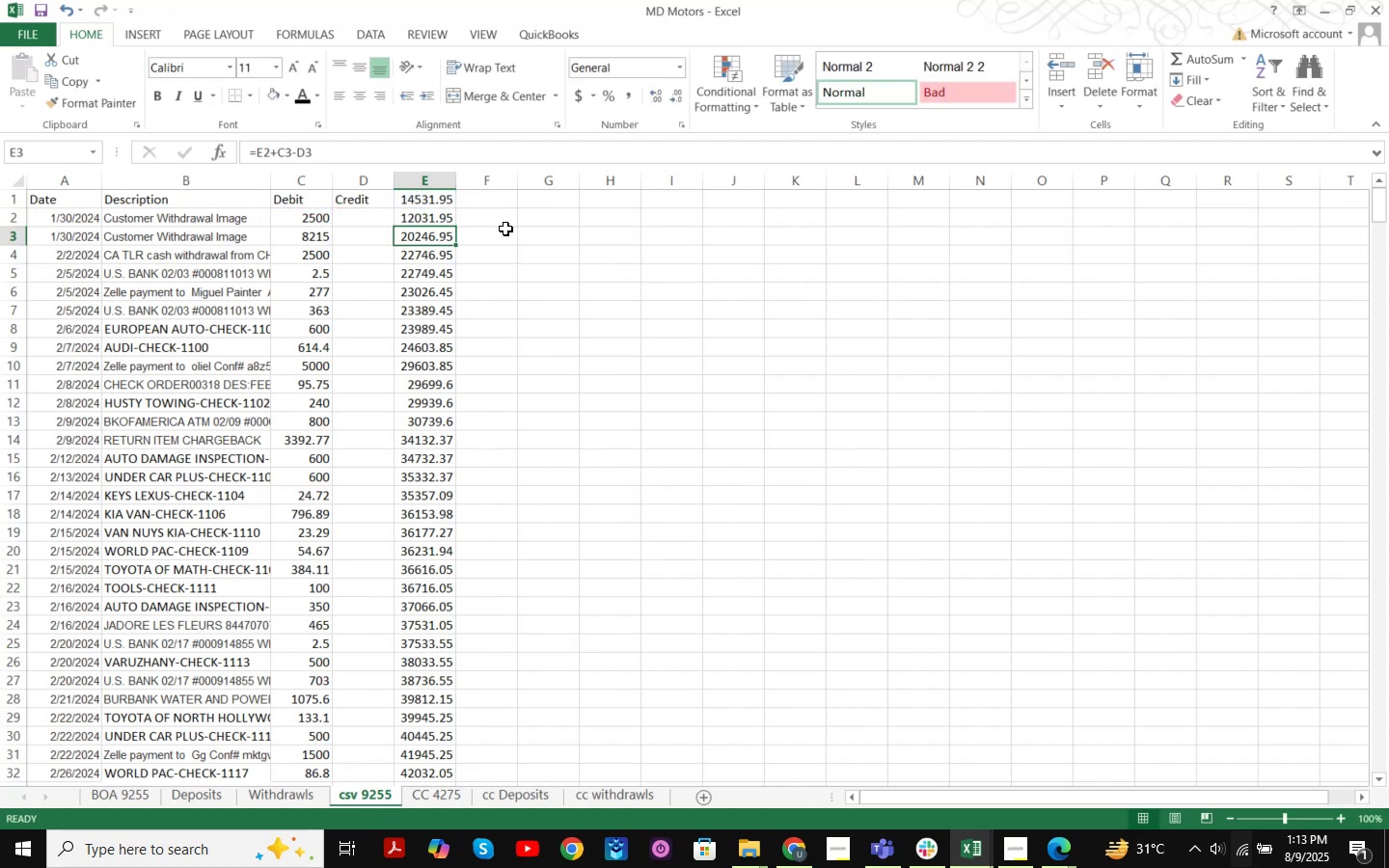 
left_click([429, 221])
 